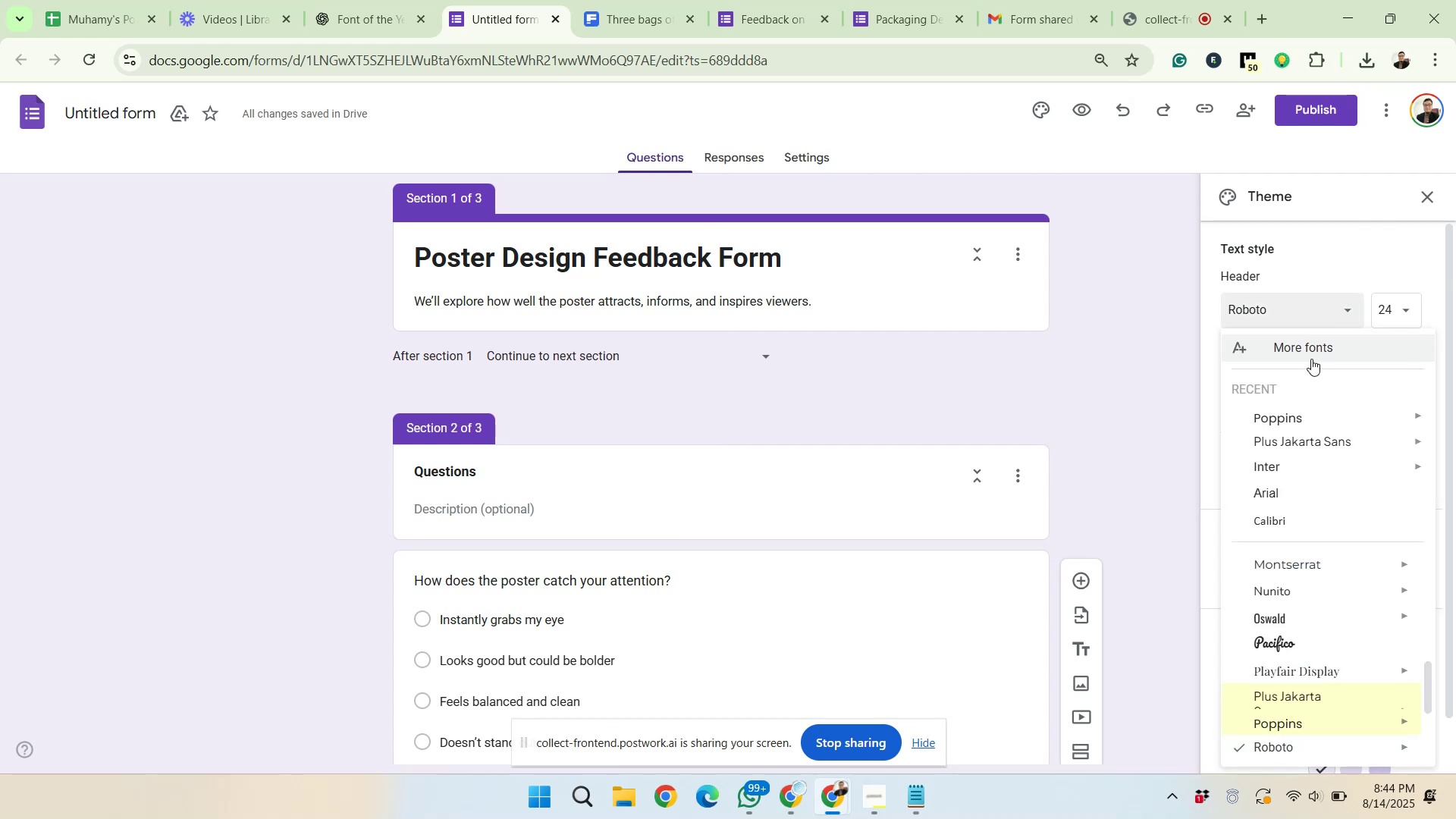 
left_click([1304, 429])
 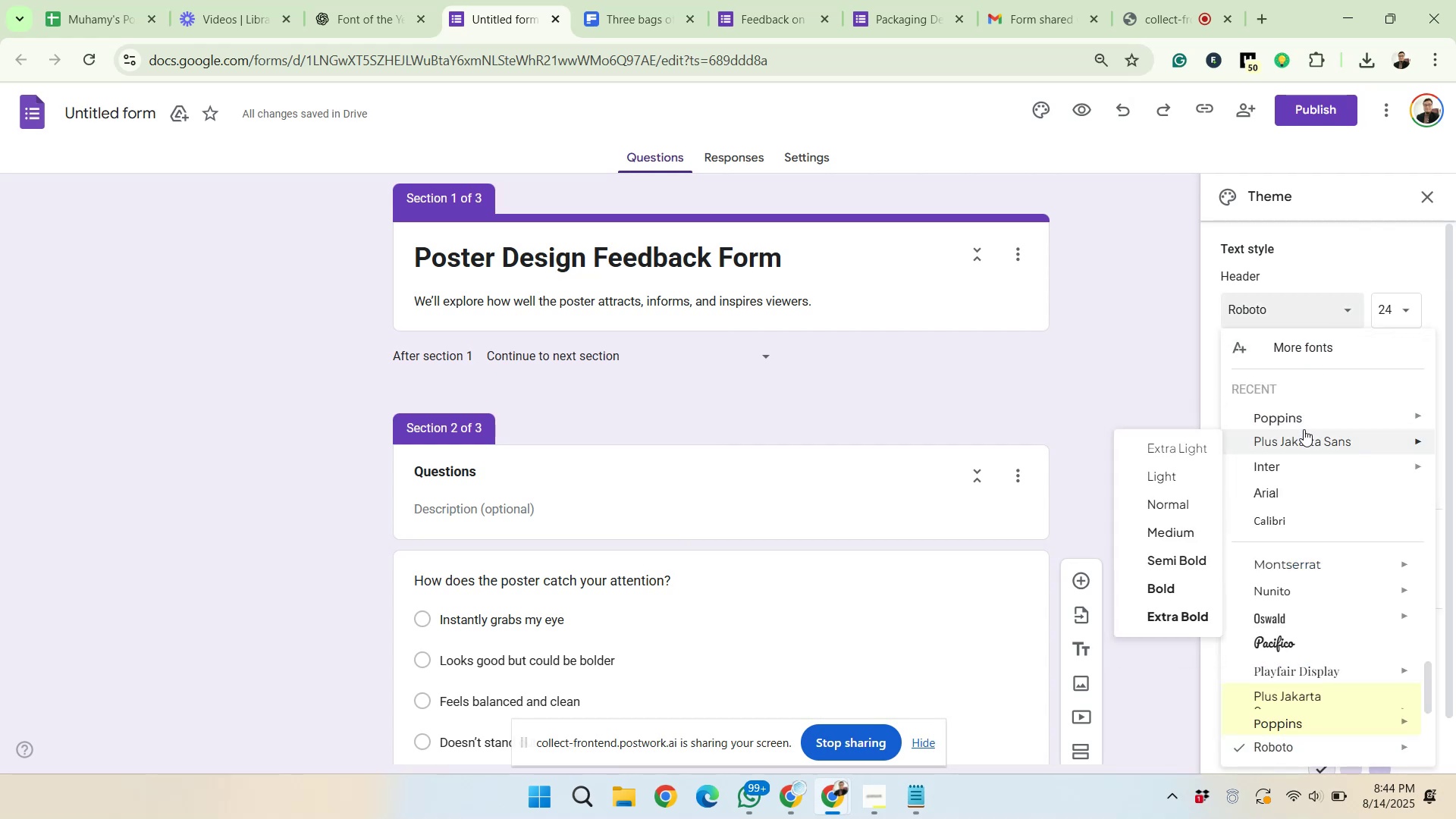 
left_click([1303, 383])
 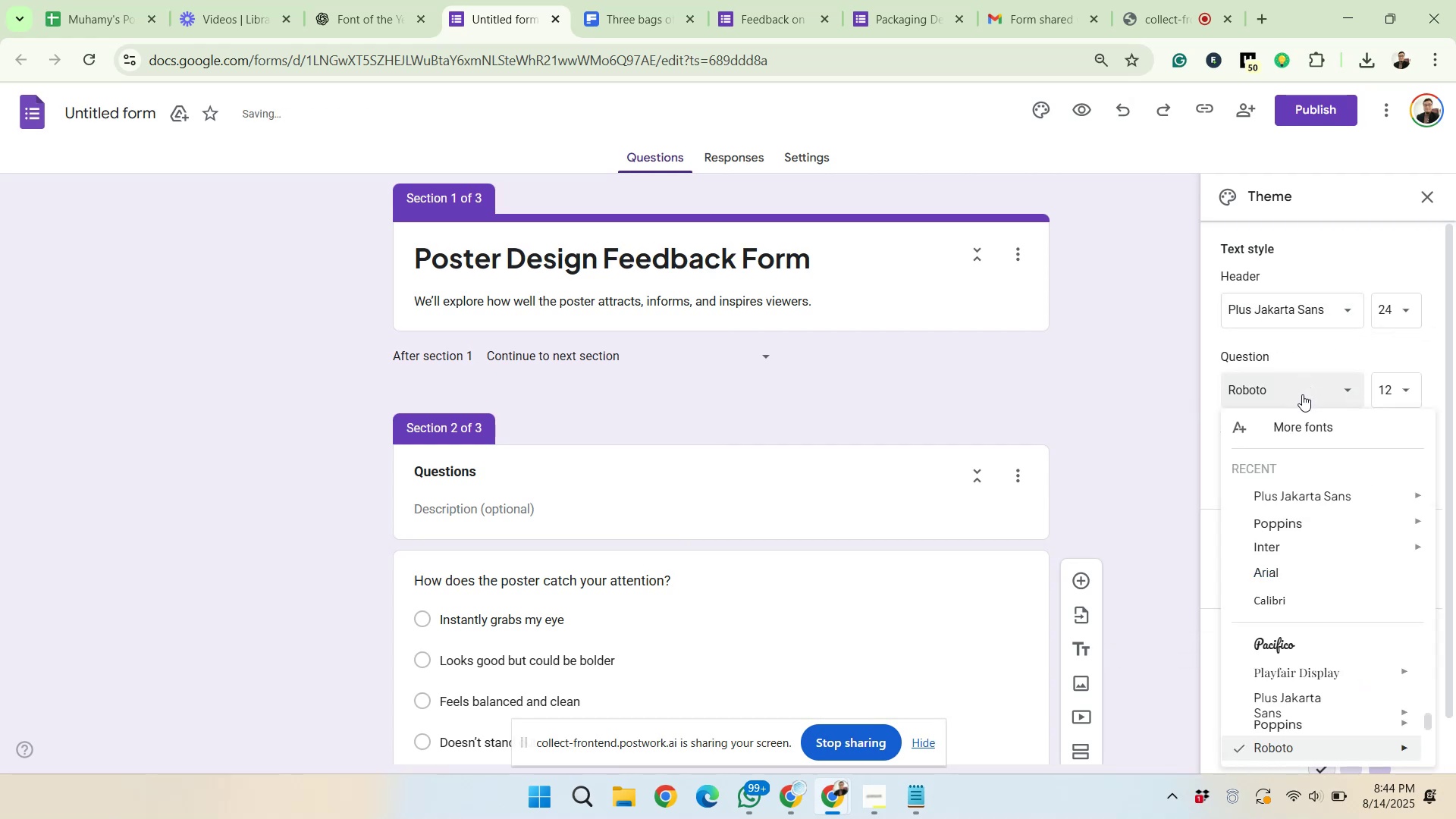 
left_click([1288, 521])
 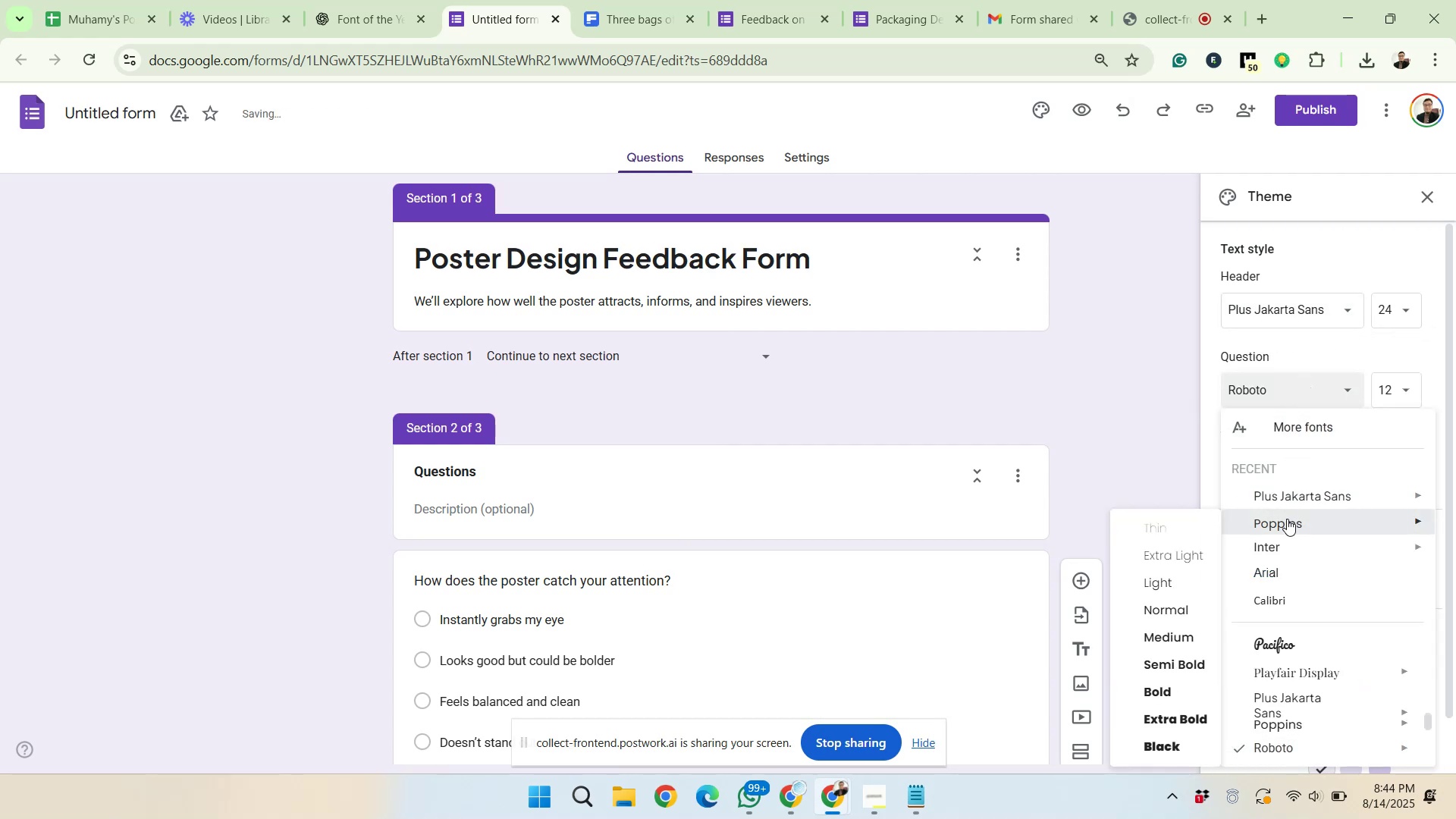 
left_click([1287, 467])
 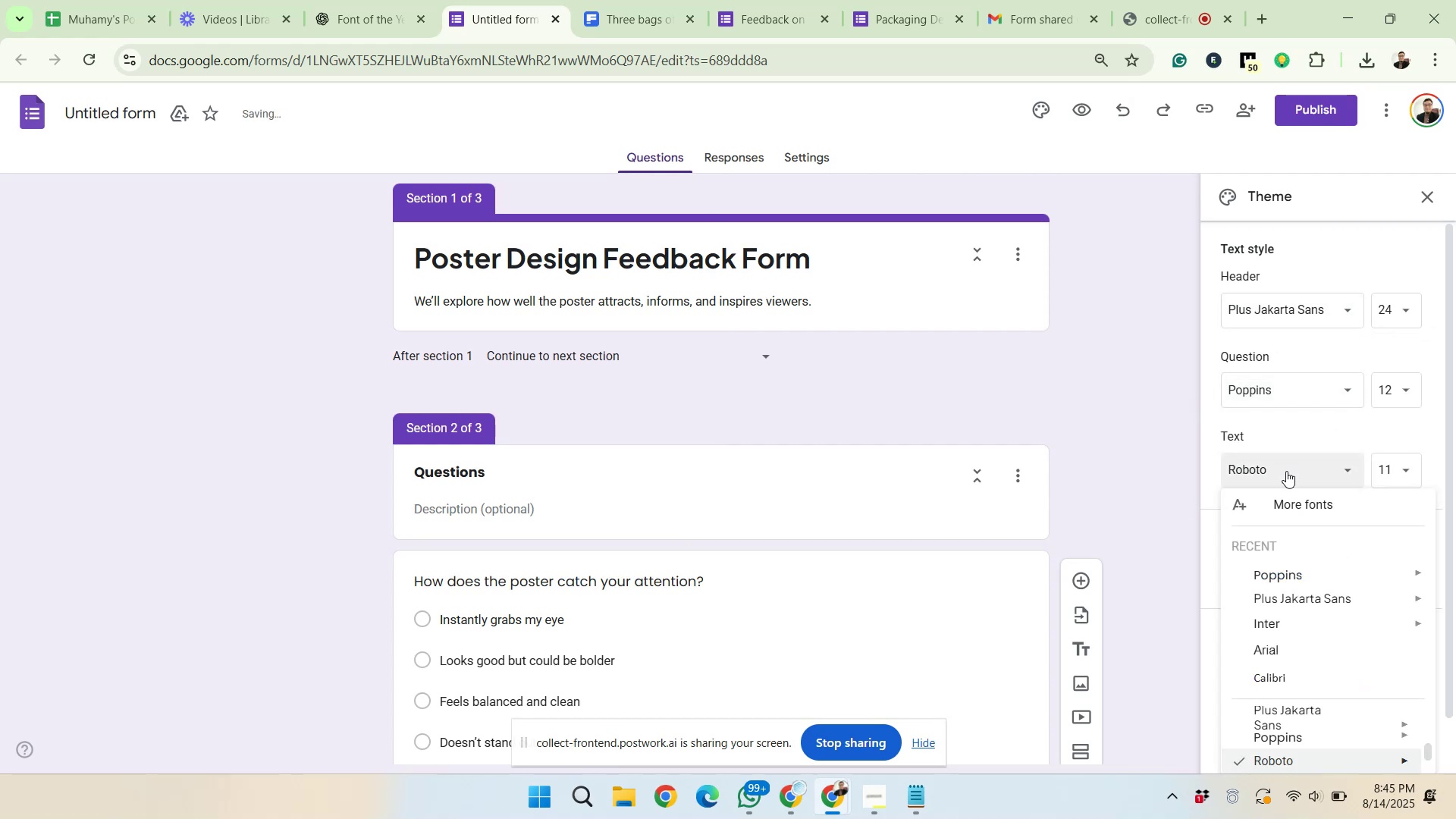 
left_click([1284, 577])
 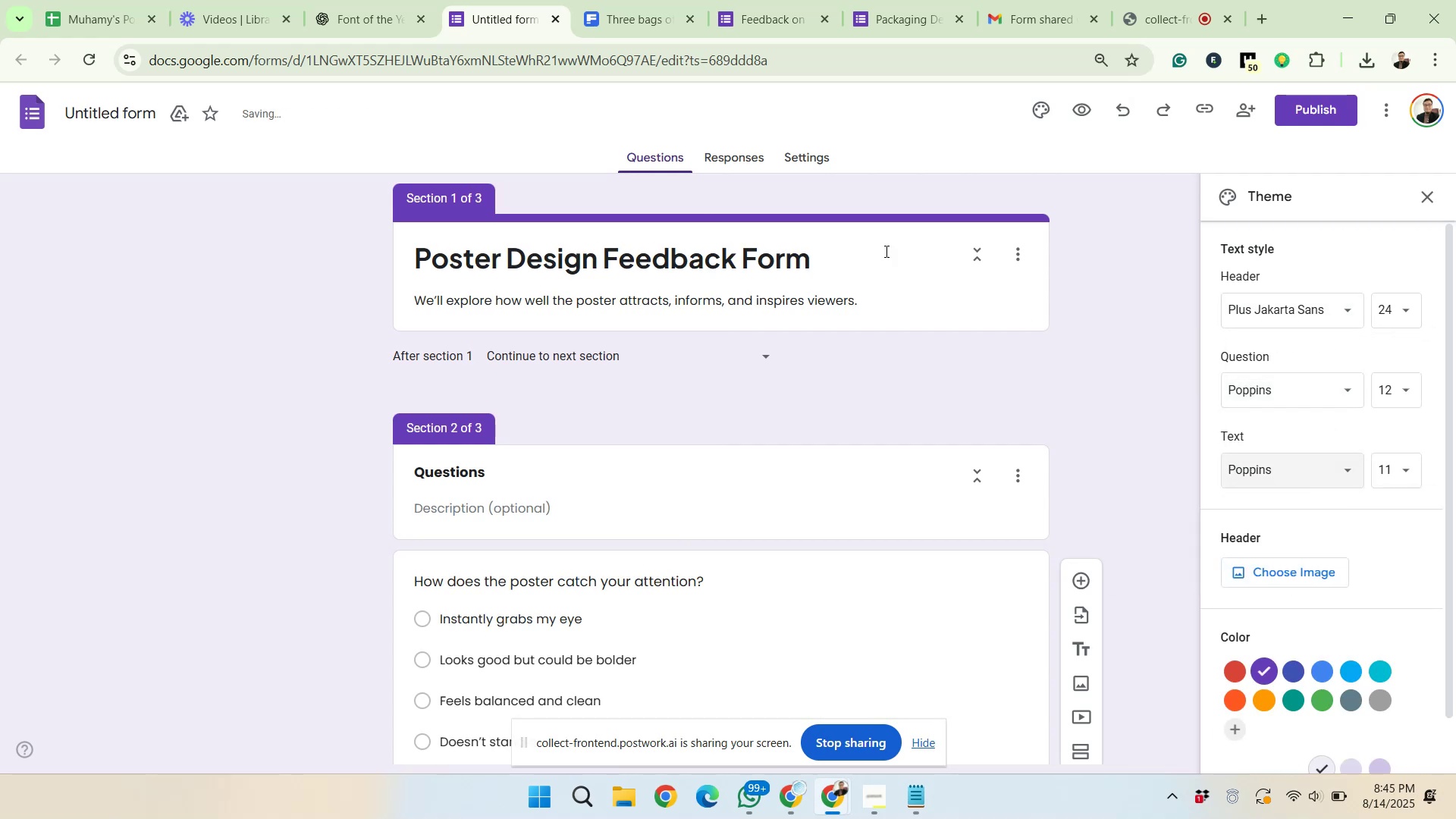 
left_click_drag(start_coordinate=[596, 259], to_coordinate=[393, 249])
 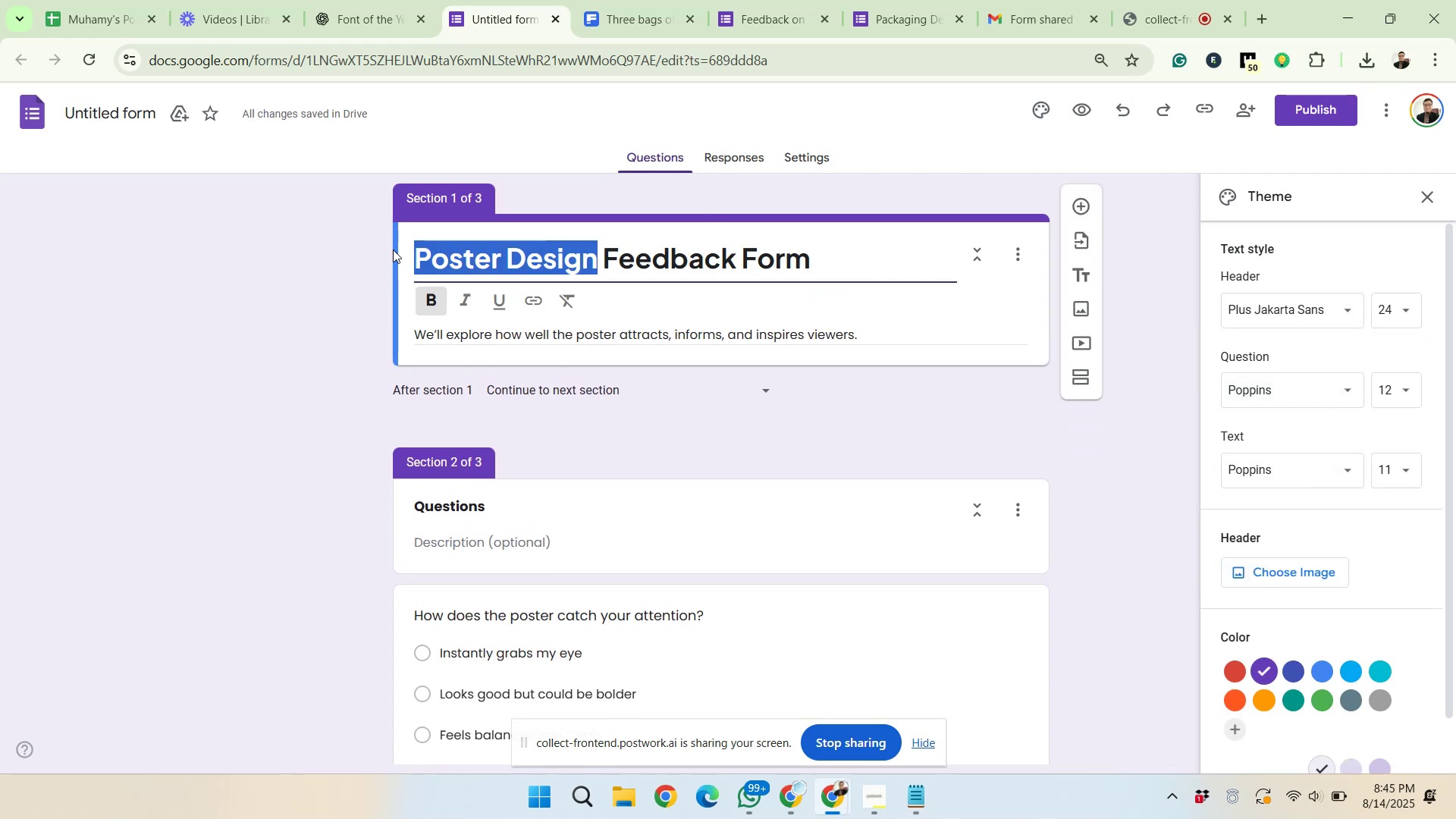 
right_click([472, 256])
 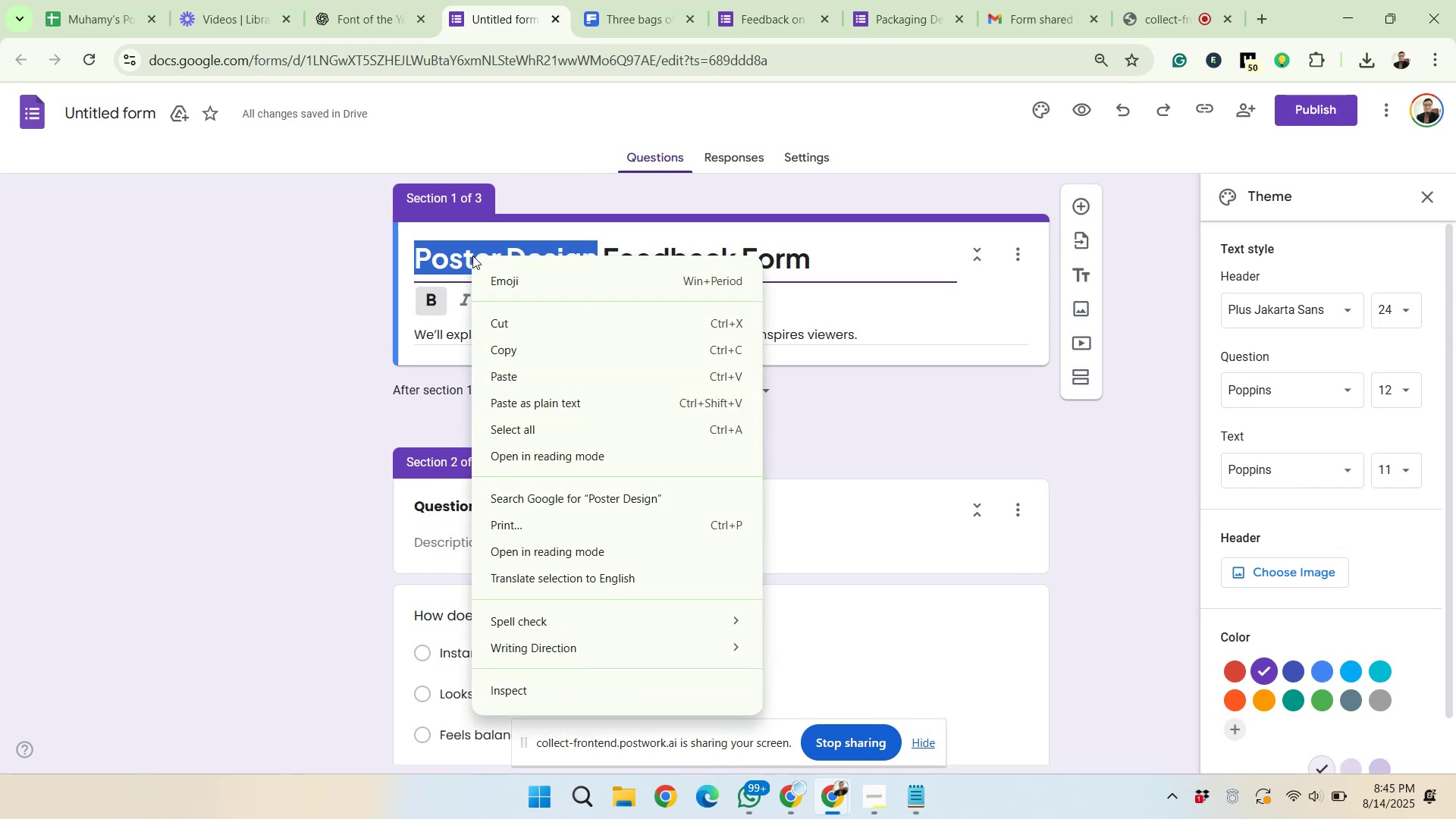 
left_click([517, 350])
 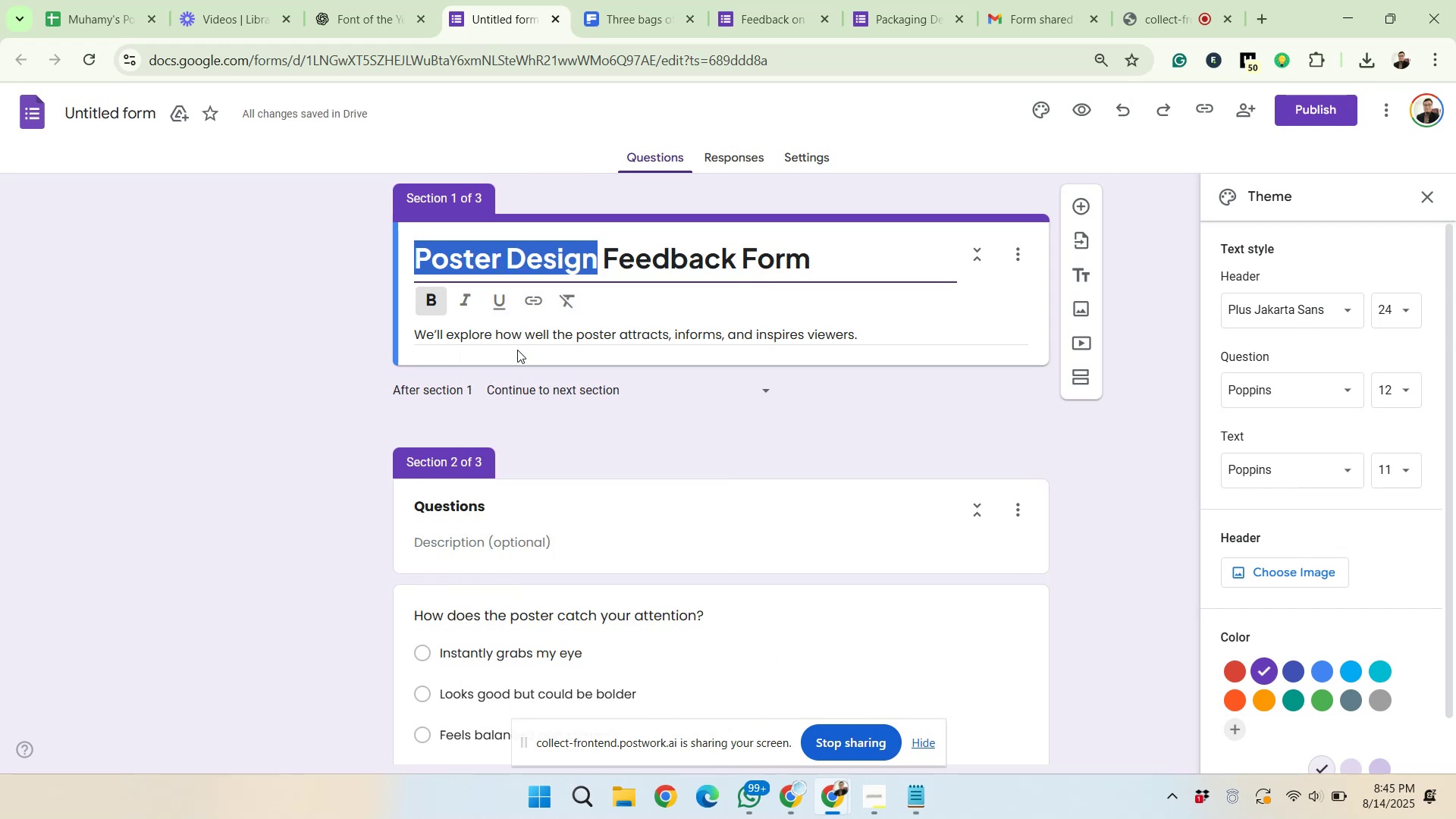 
left_click([632, 0])
 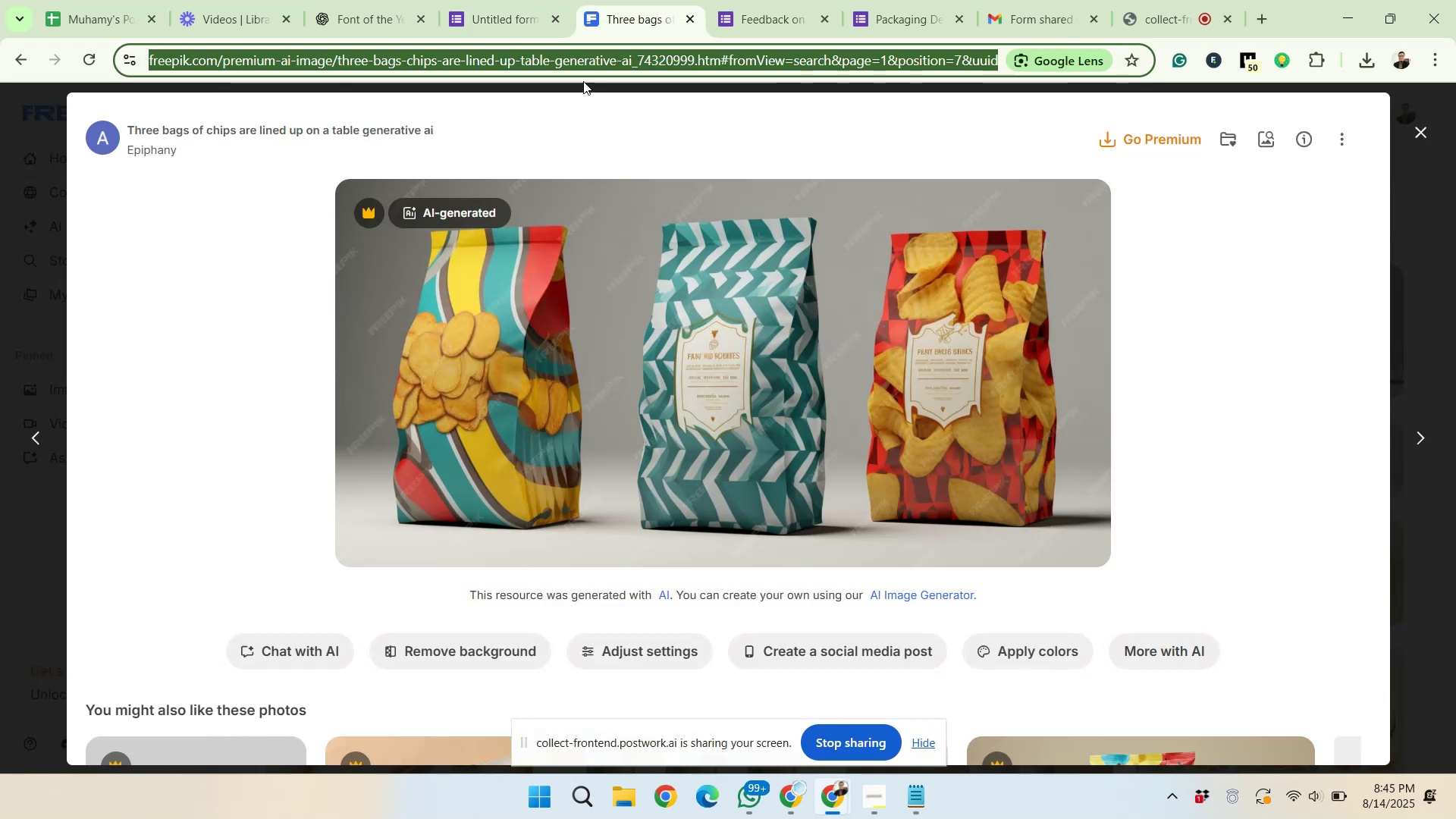 
left_click([1429, 123])
 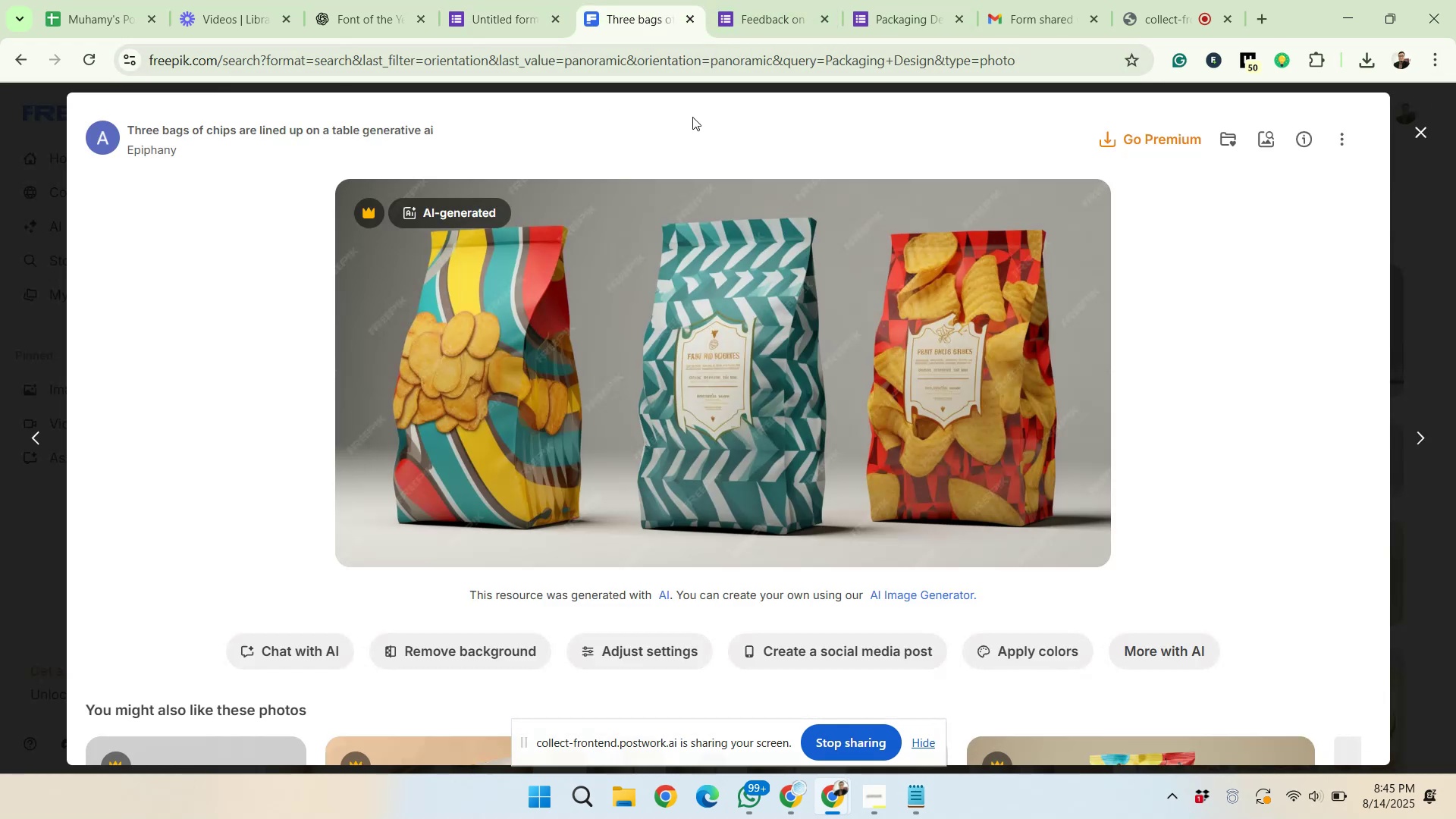 
left_click_drag(start_coordinate=[652, 108], to_coordinate=[507, 118])
 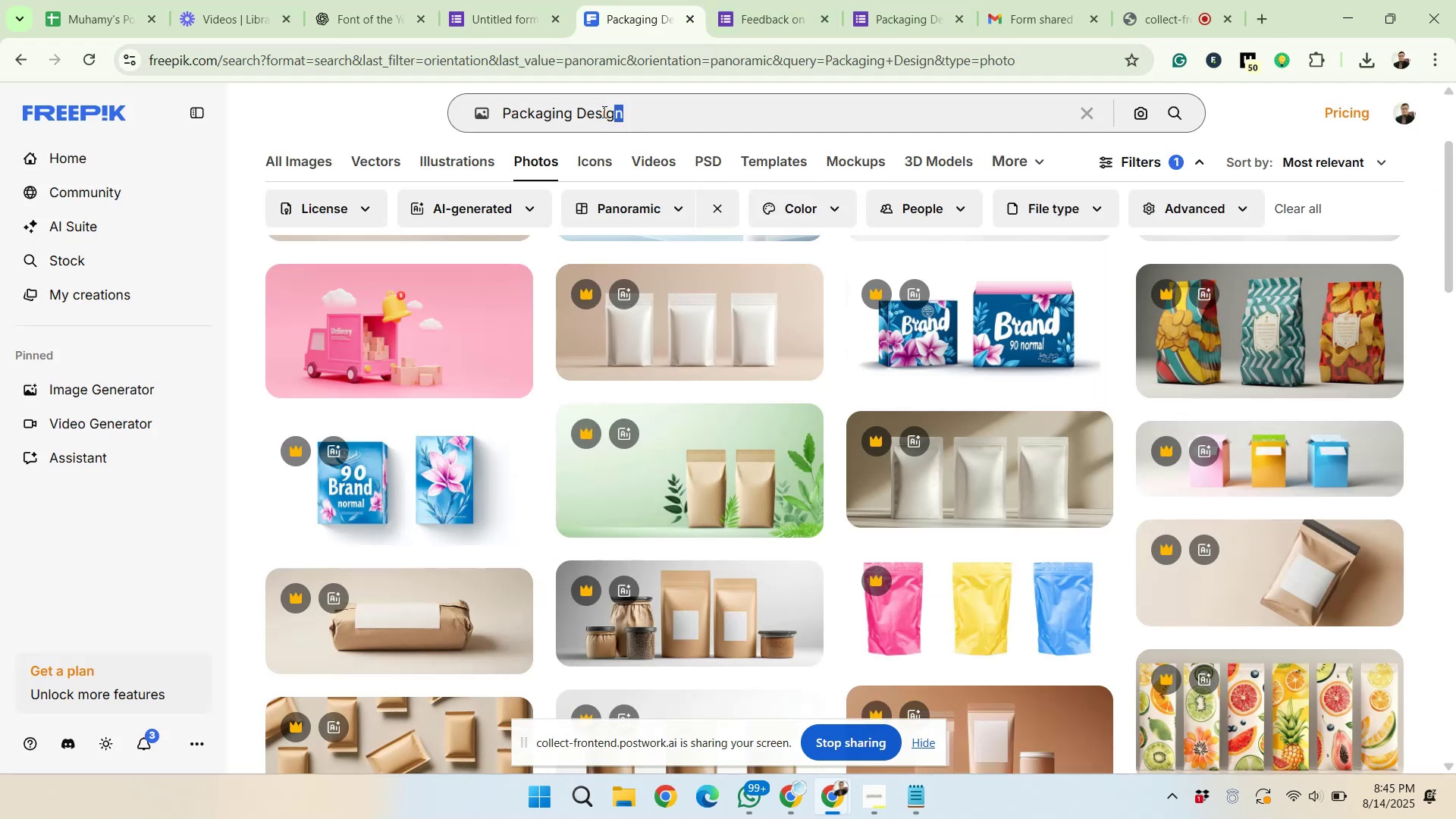 
left_click([507, 118])
 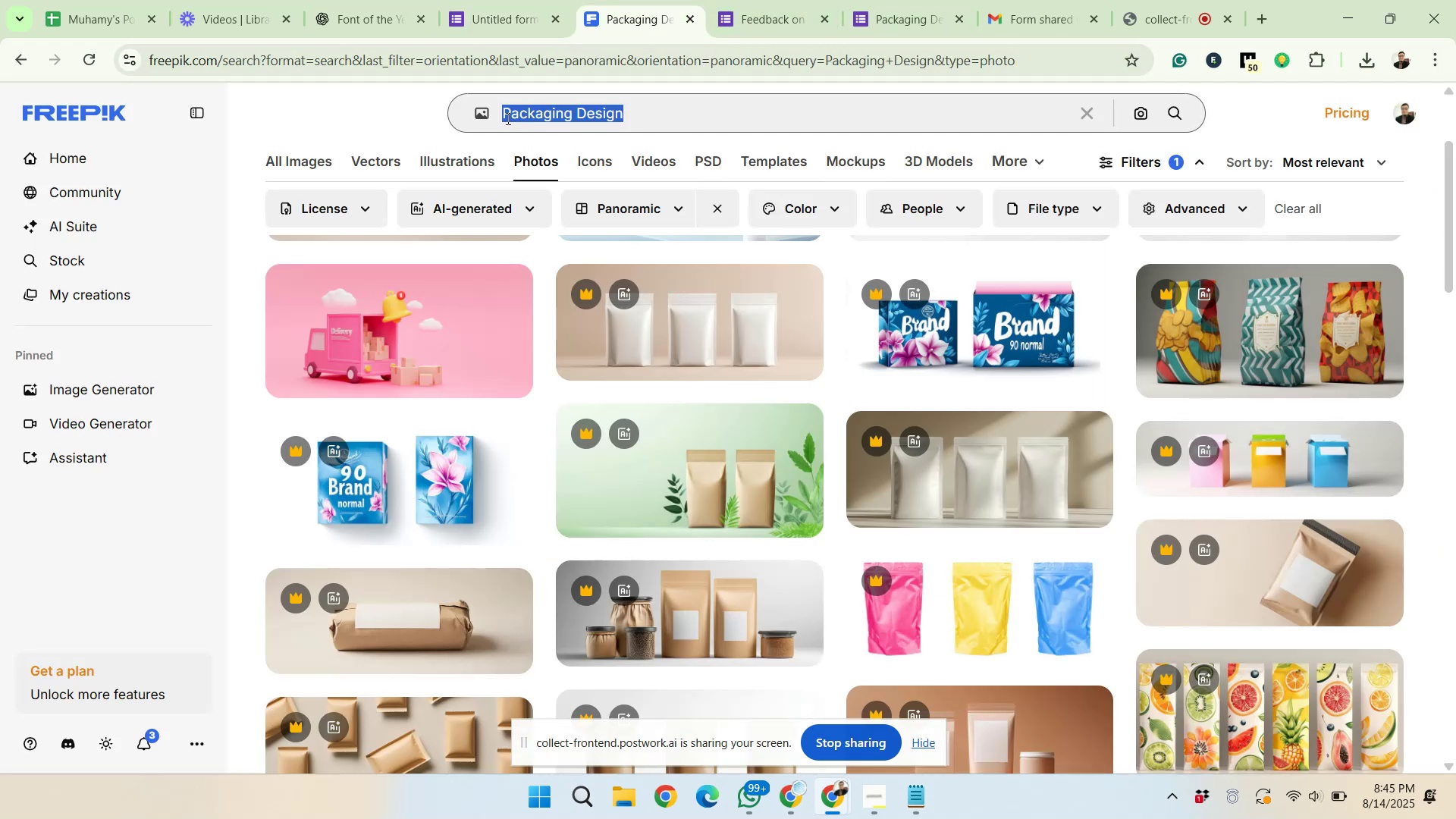 
left_click_drag(start_coordinate=[637, 122], to_coordinate=[493, 119])
 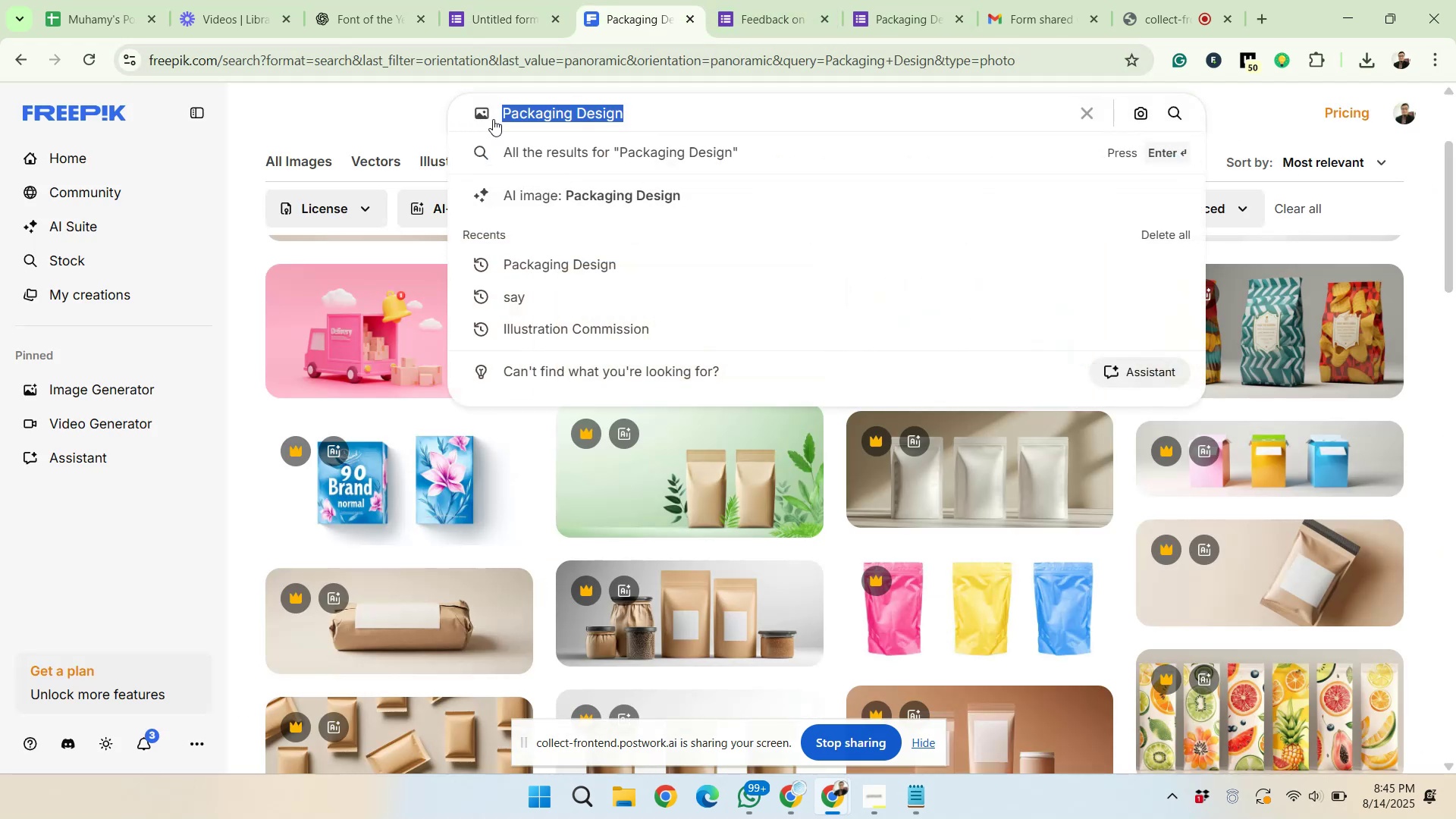 
right_click([516, 115])
 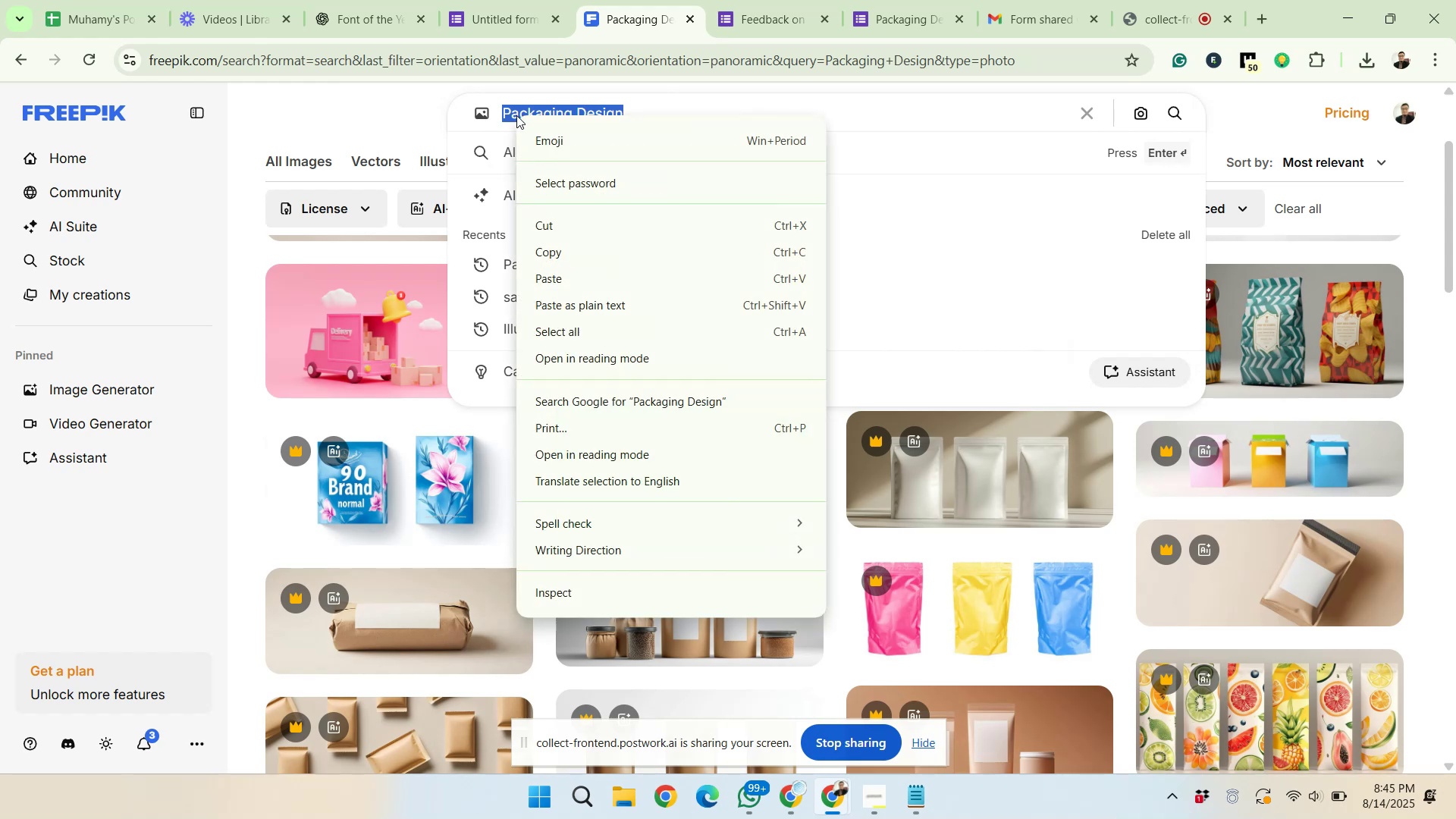 
left_click([596, 275])
 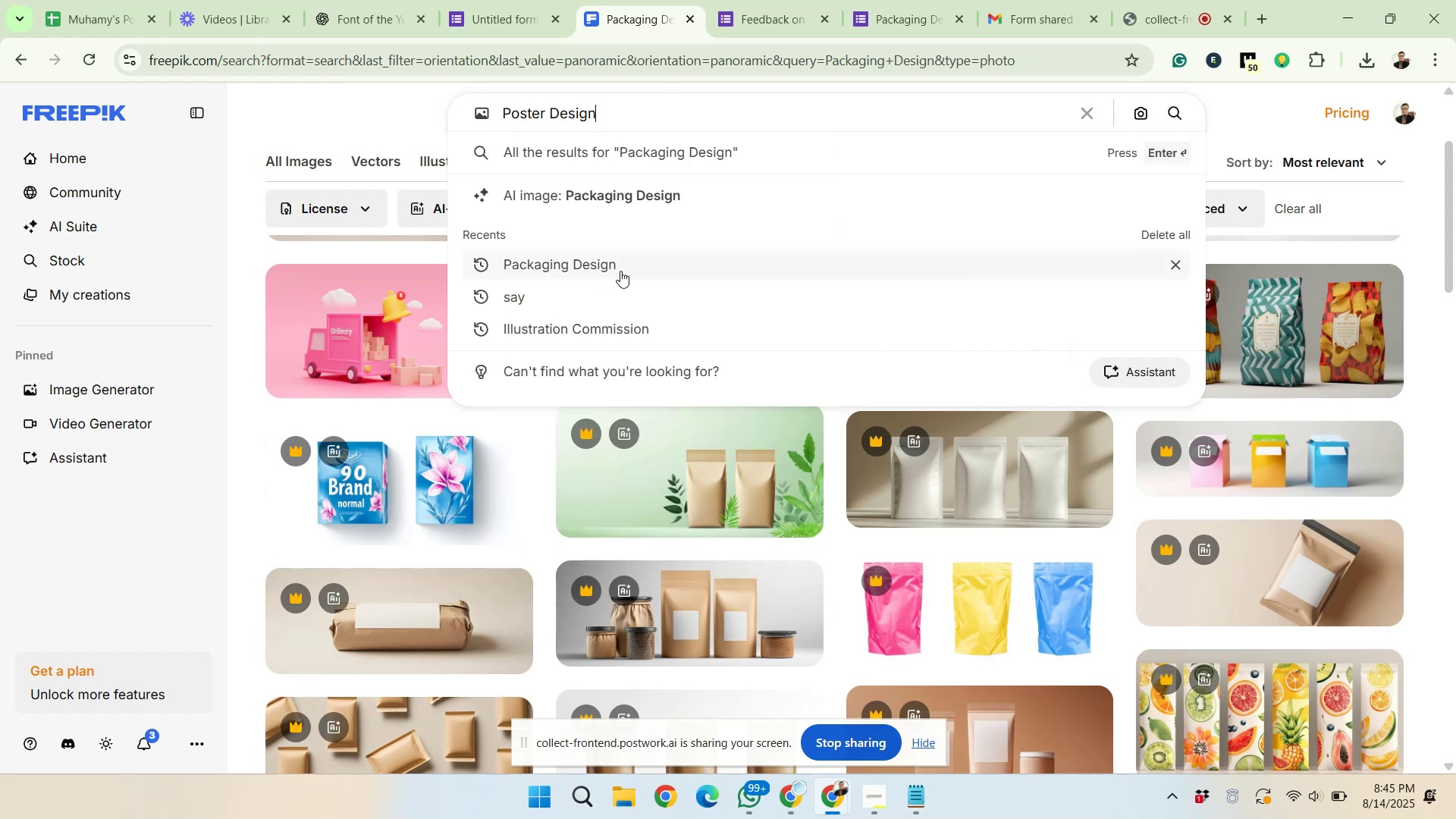 
key(Enter)
 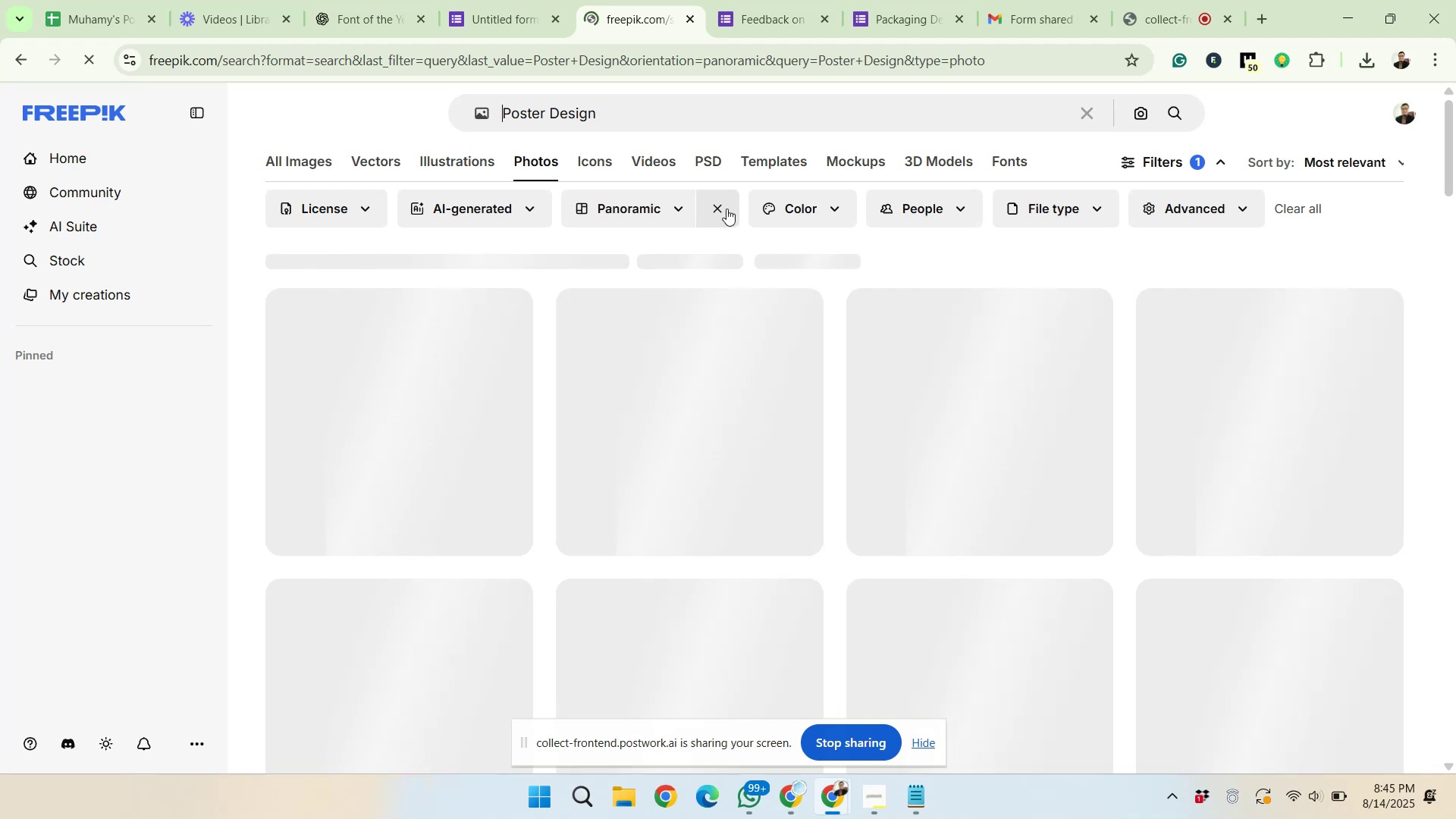 
wait(12.21)
 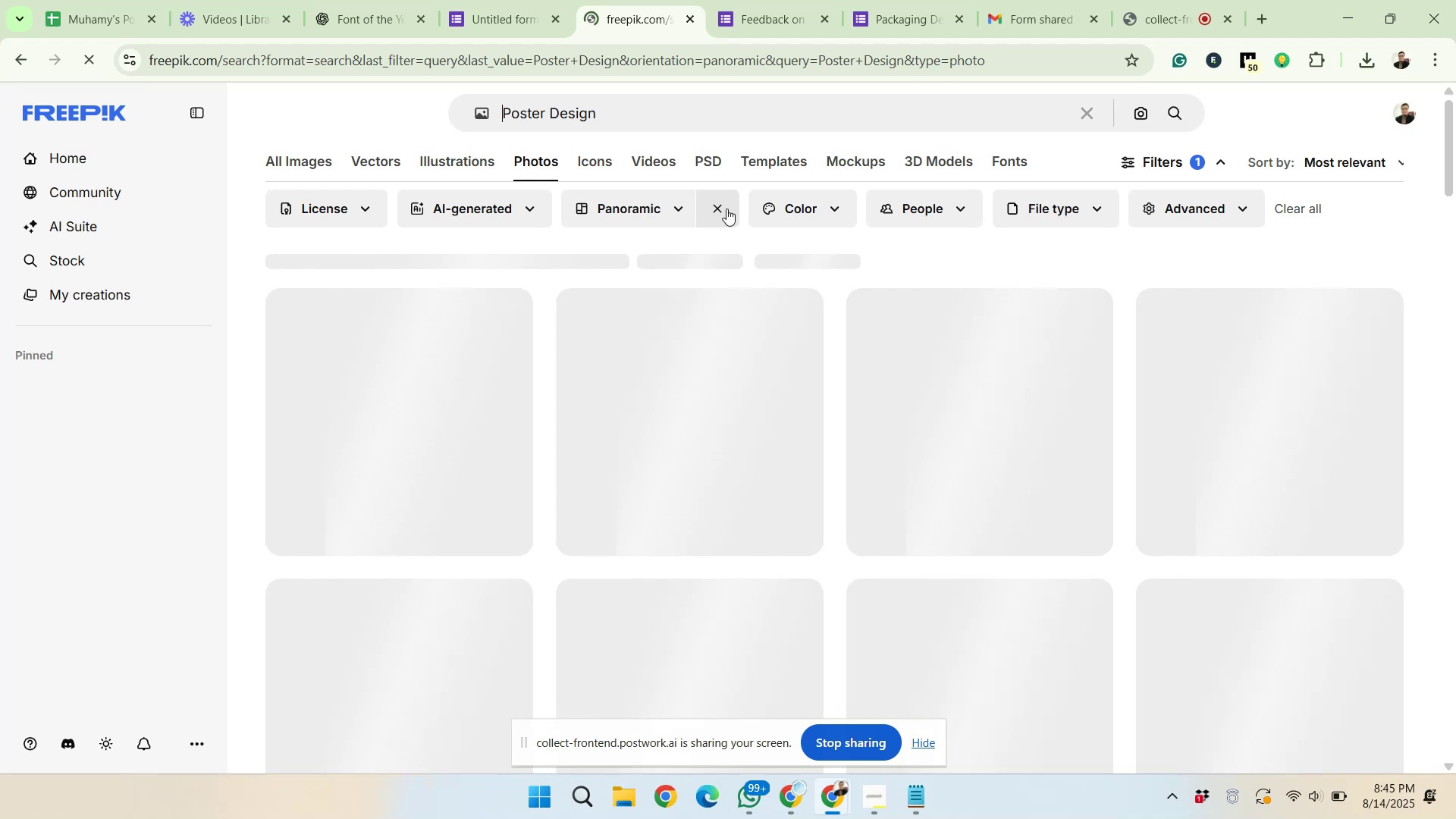 
scroll: coordinate [816, 673], scroll_direction: down, amount: 6.0
 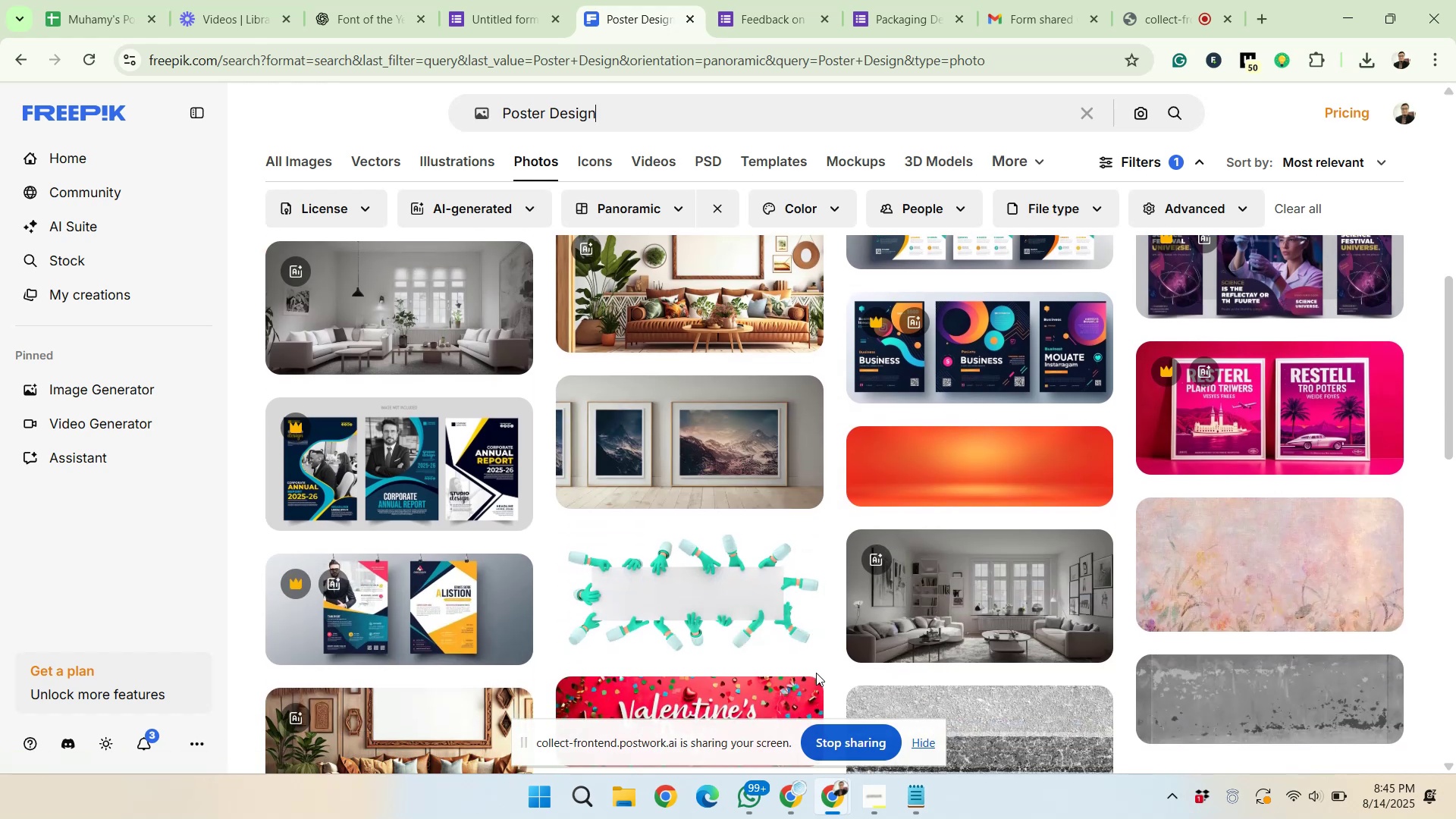 
scroll: coordinate [814, 670], scroll_direction: up, amount: 6.0
 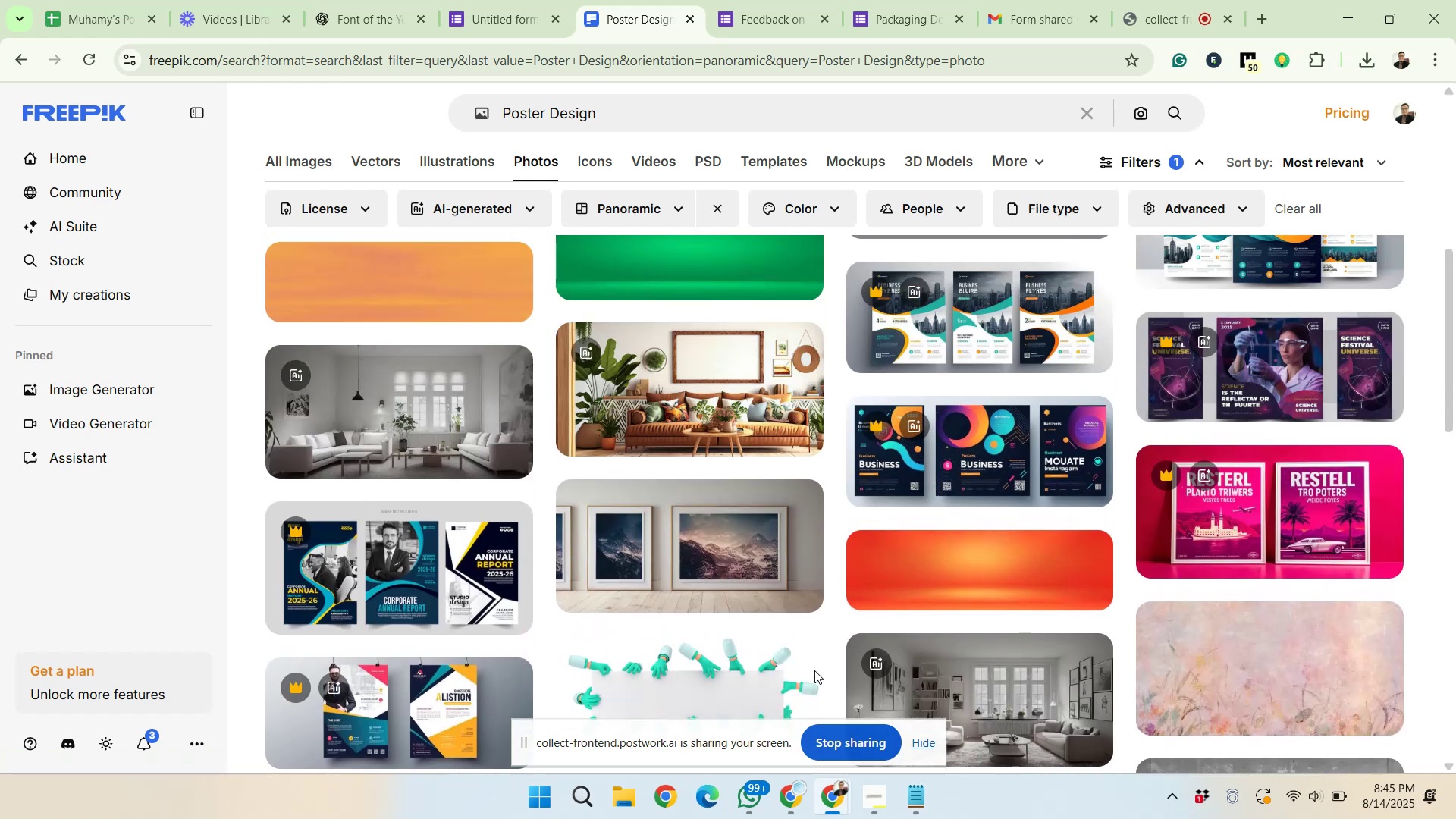 
scroll: coordinate [814, 670], scroll_direction: down, amount: 2.0
 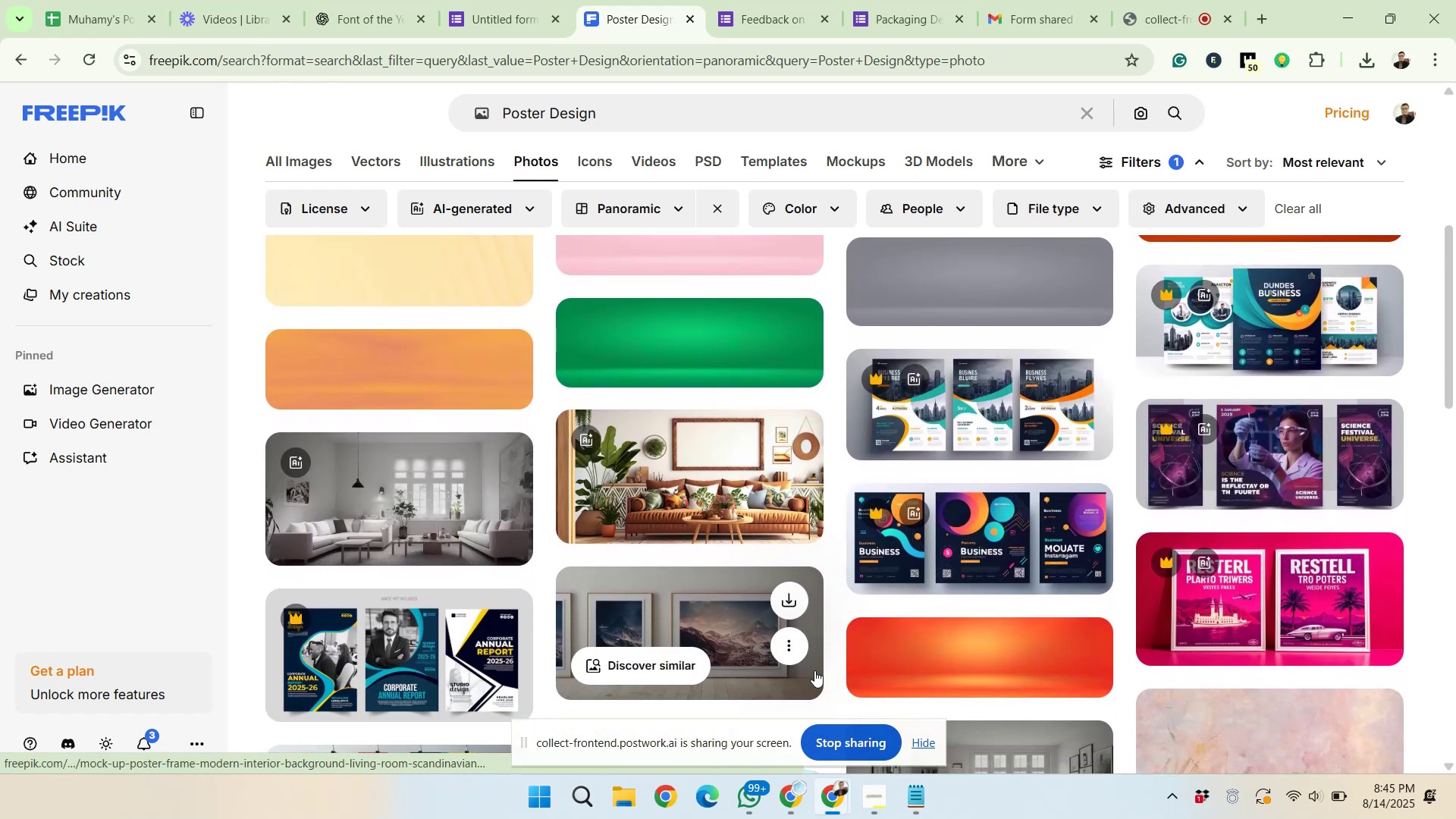 
scroll: coordinate [814, 670], scroll_direction: up, amount: 2.0
 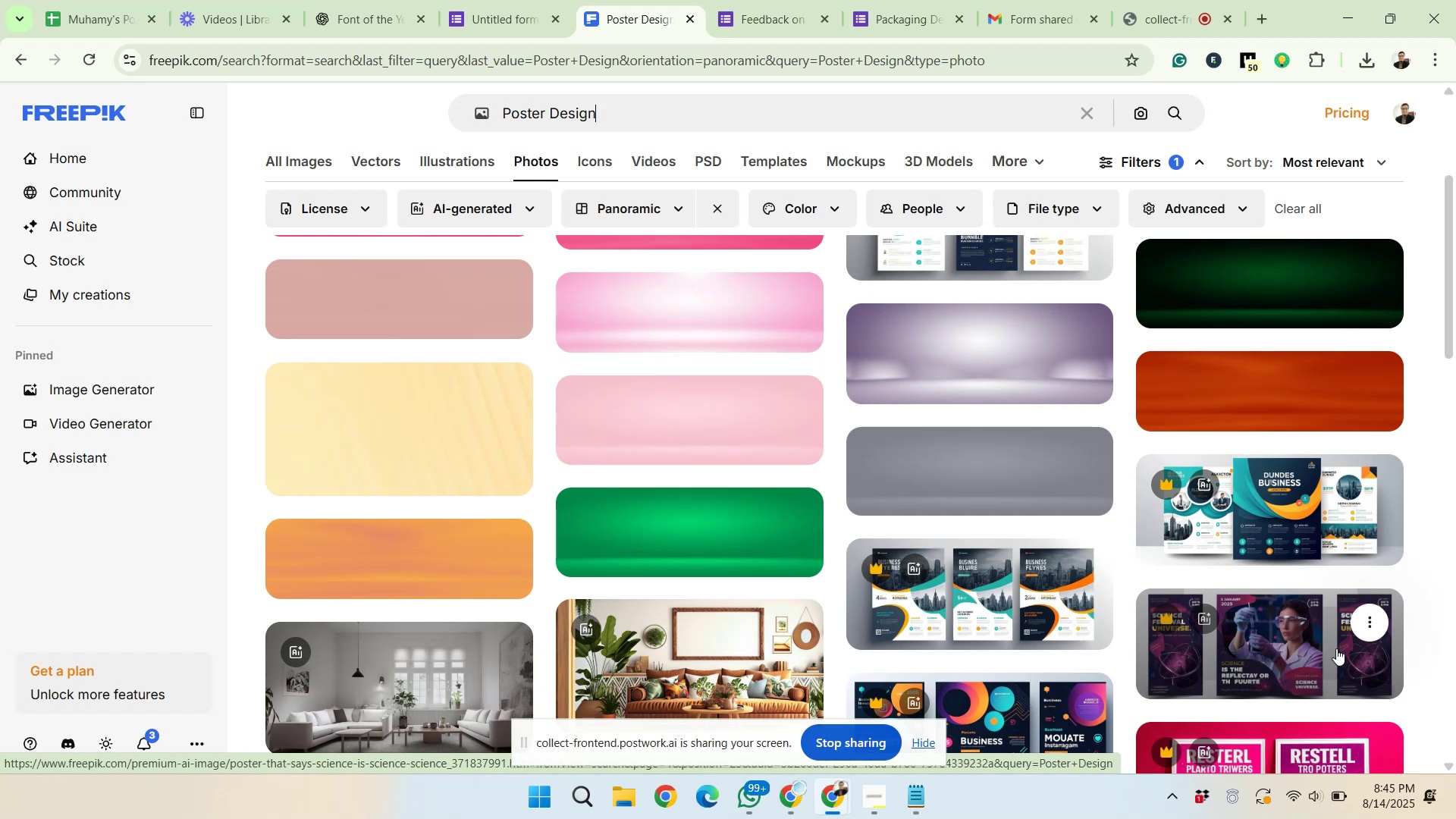 
left_click([1316, 673])
 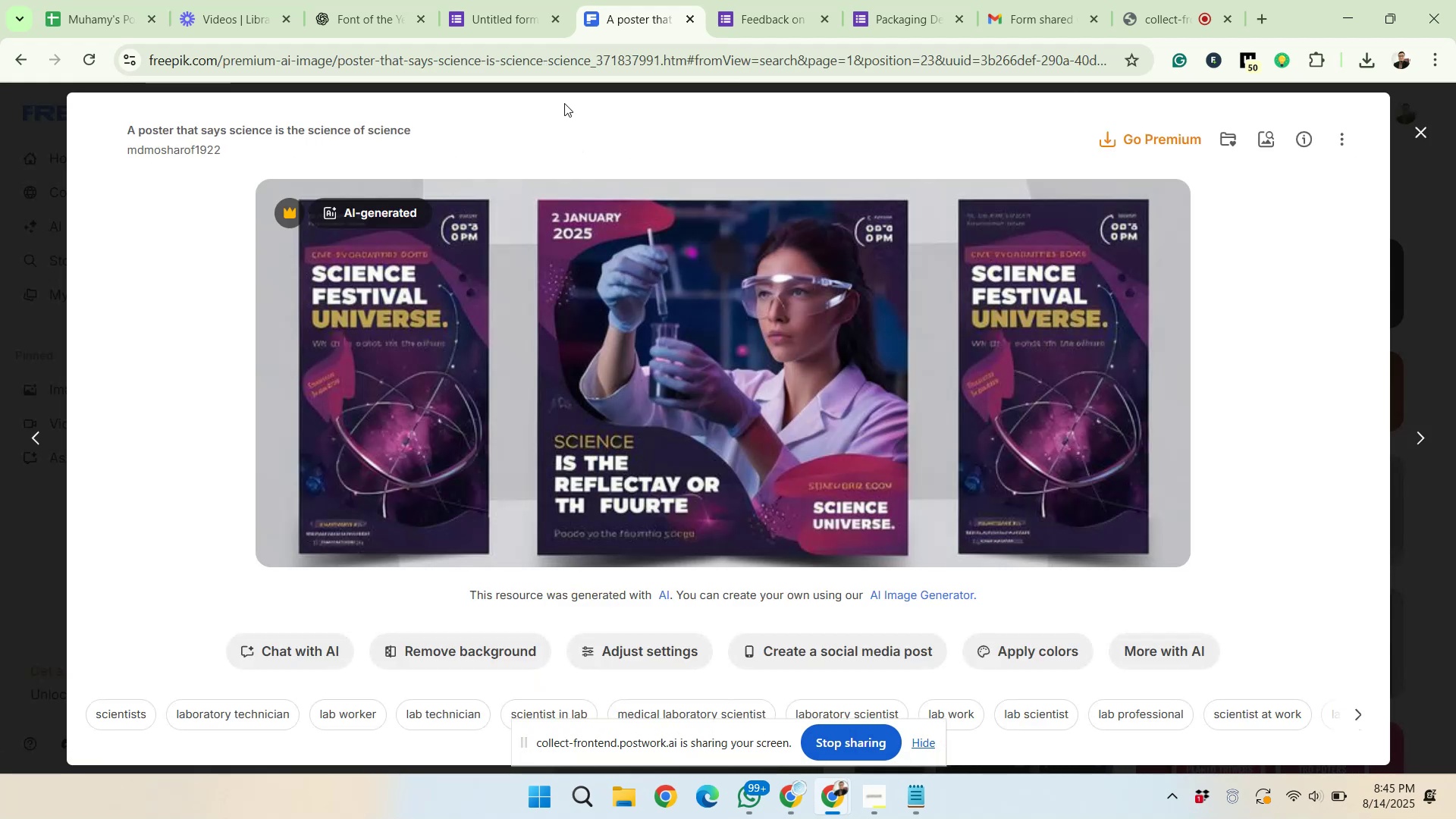 
left_click([532, 64])
 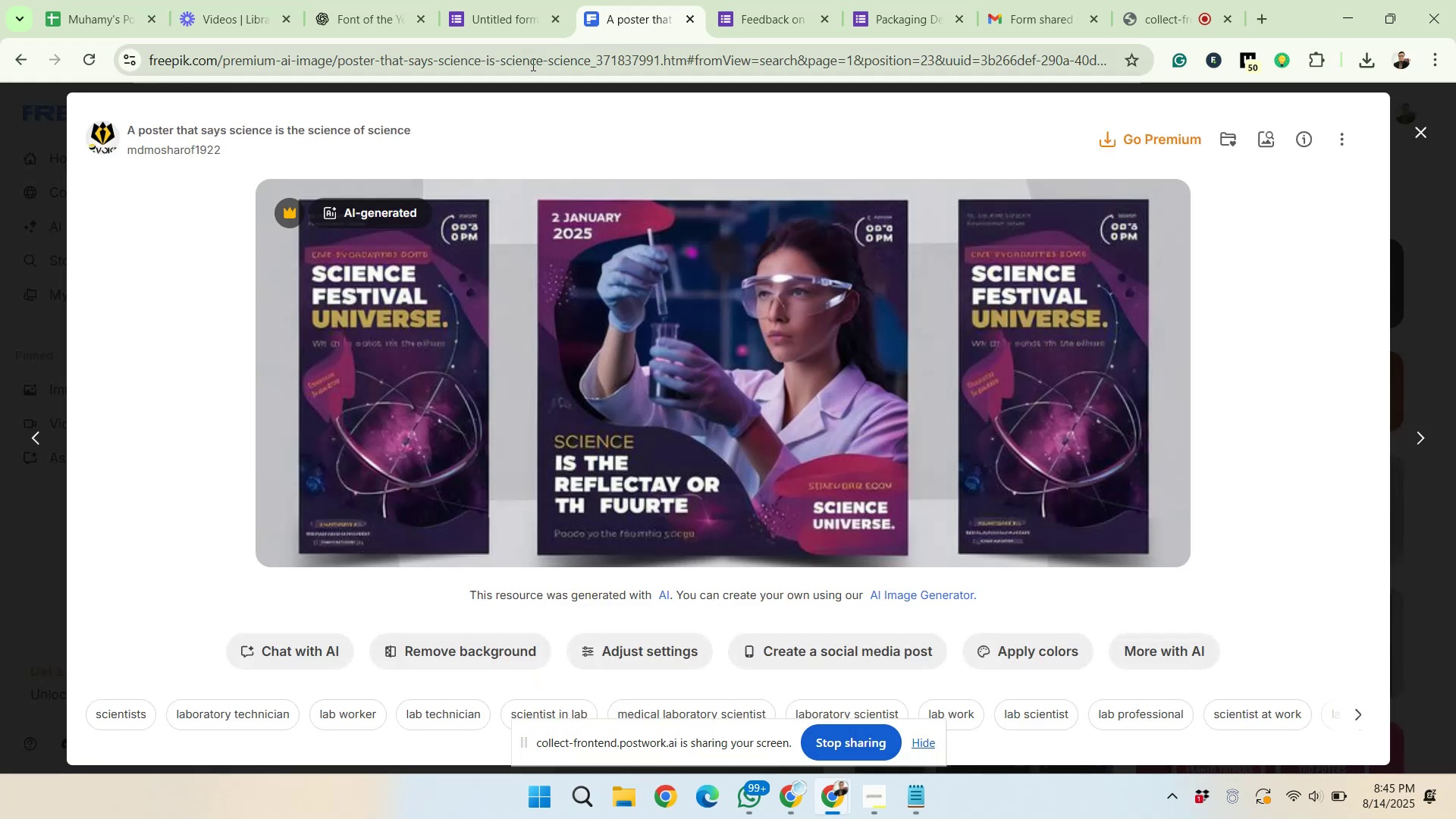 
key(Control+C)
 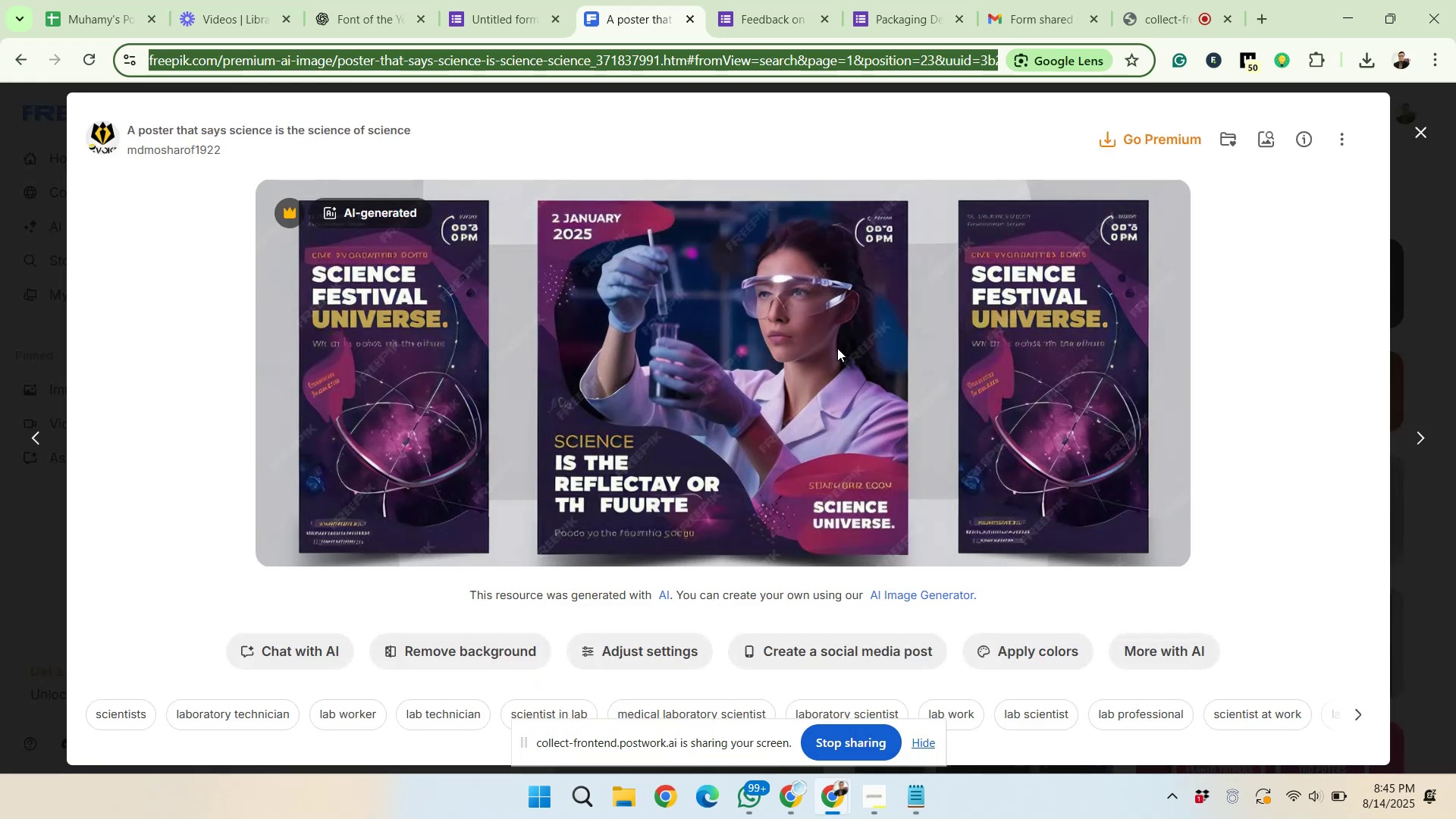 
left_click([789, 783])
 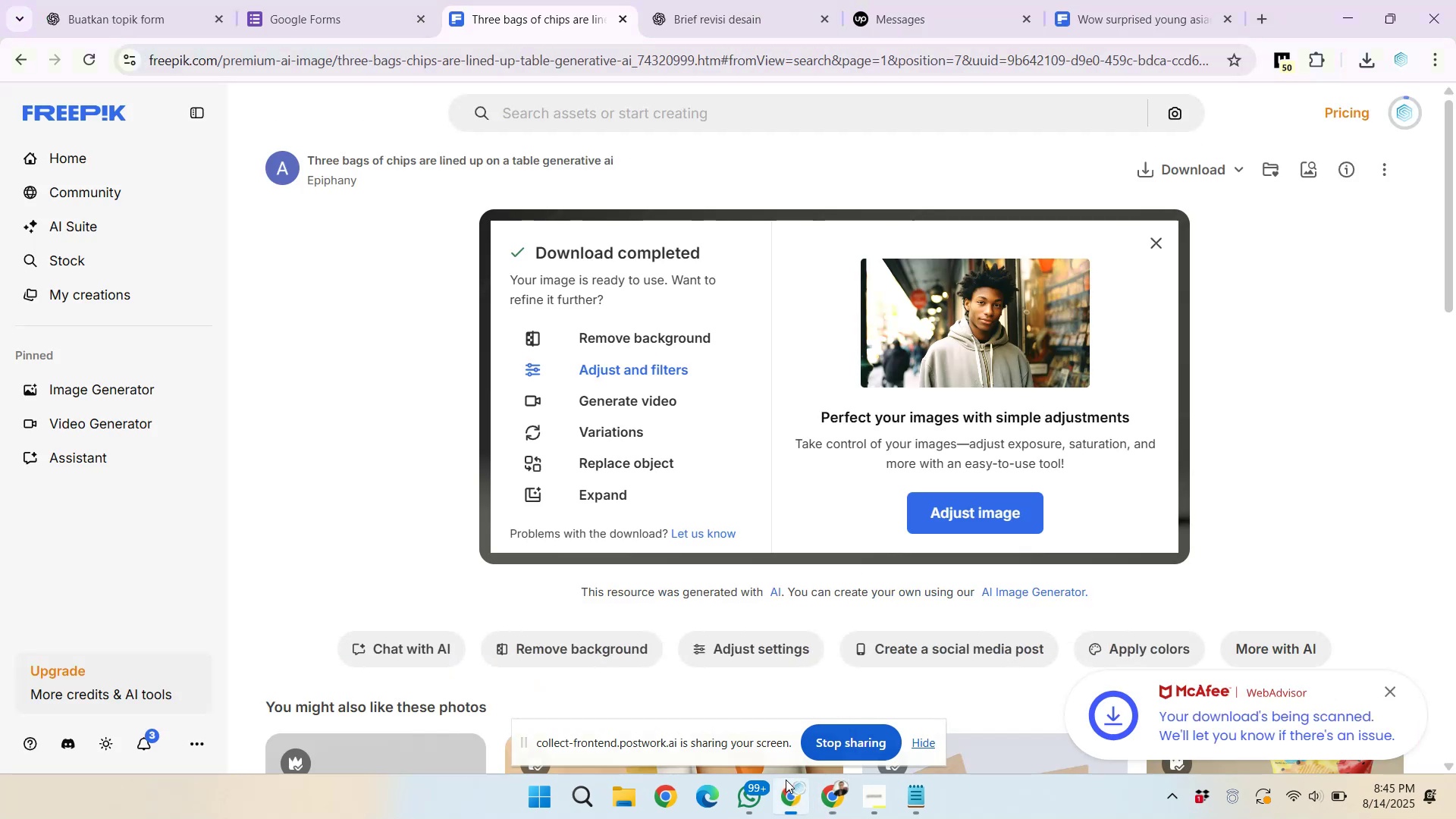 
left_click([673, 55])
 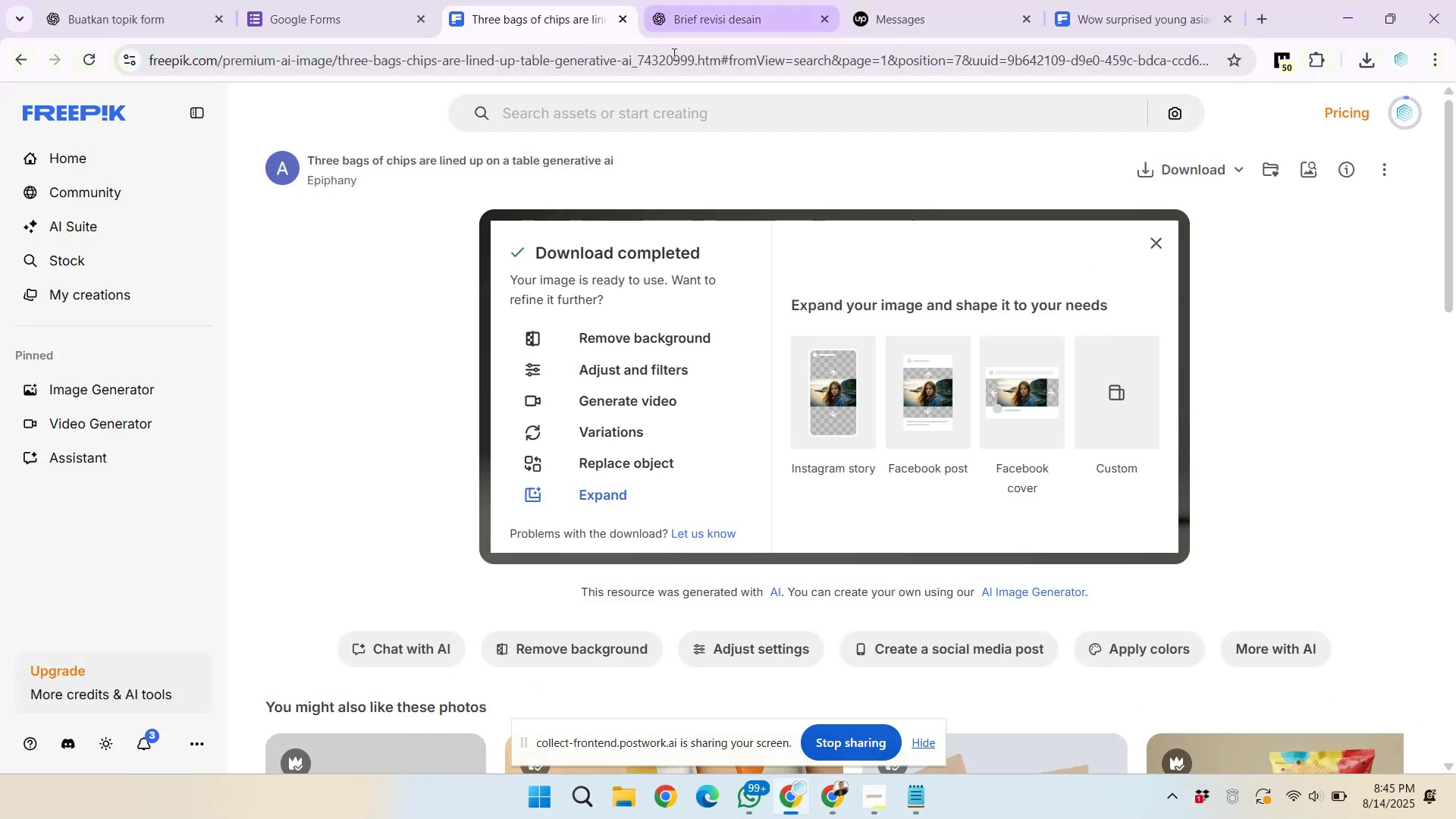 
key(Control+V)
 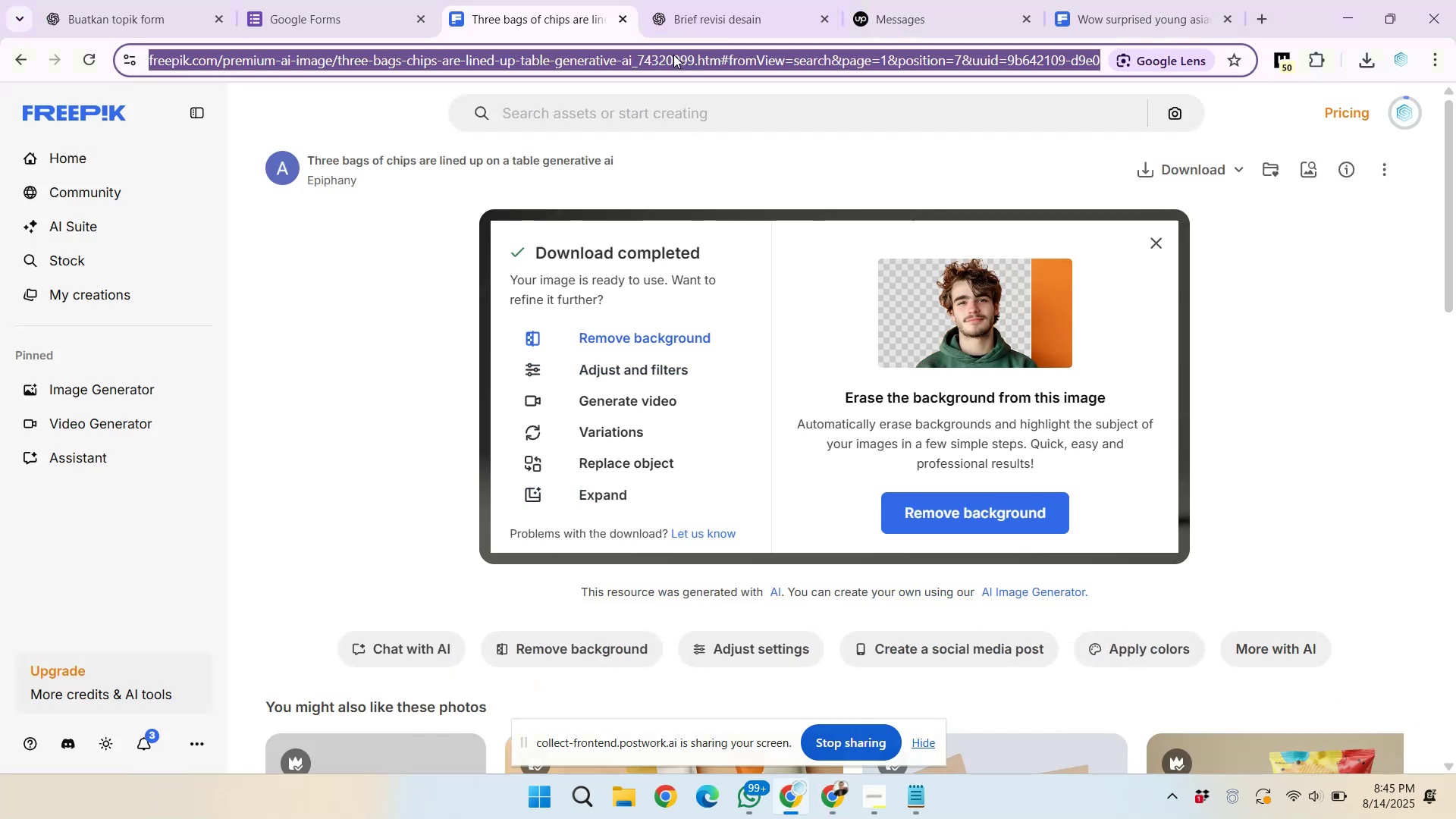 
key(Enter)
 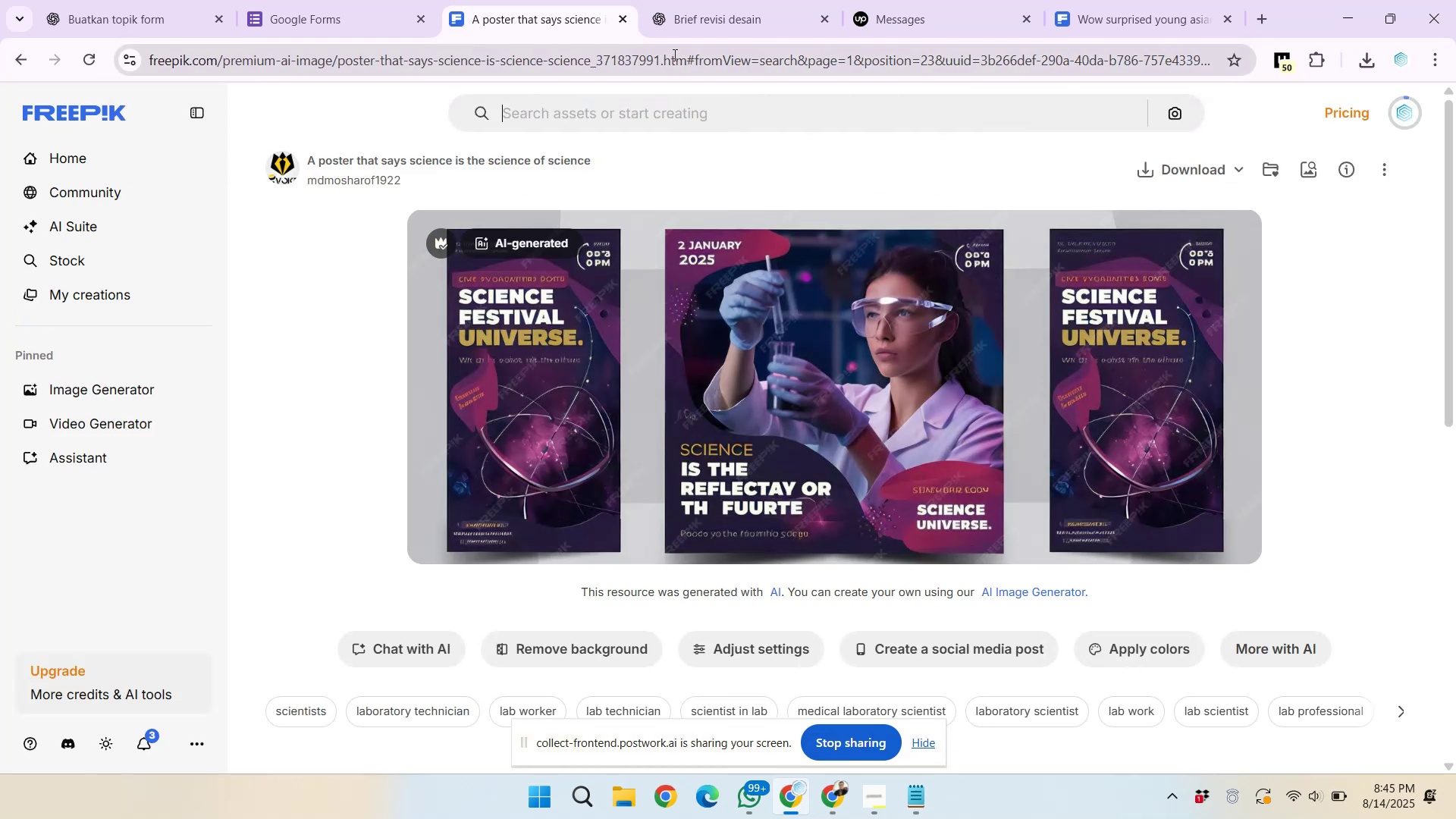 
wait(5.62)
 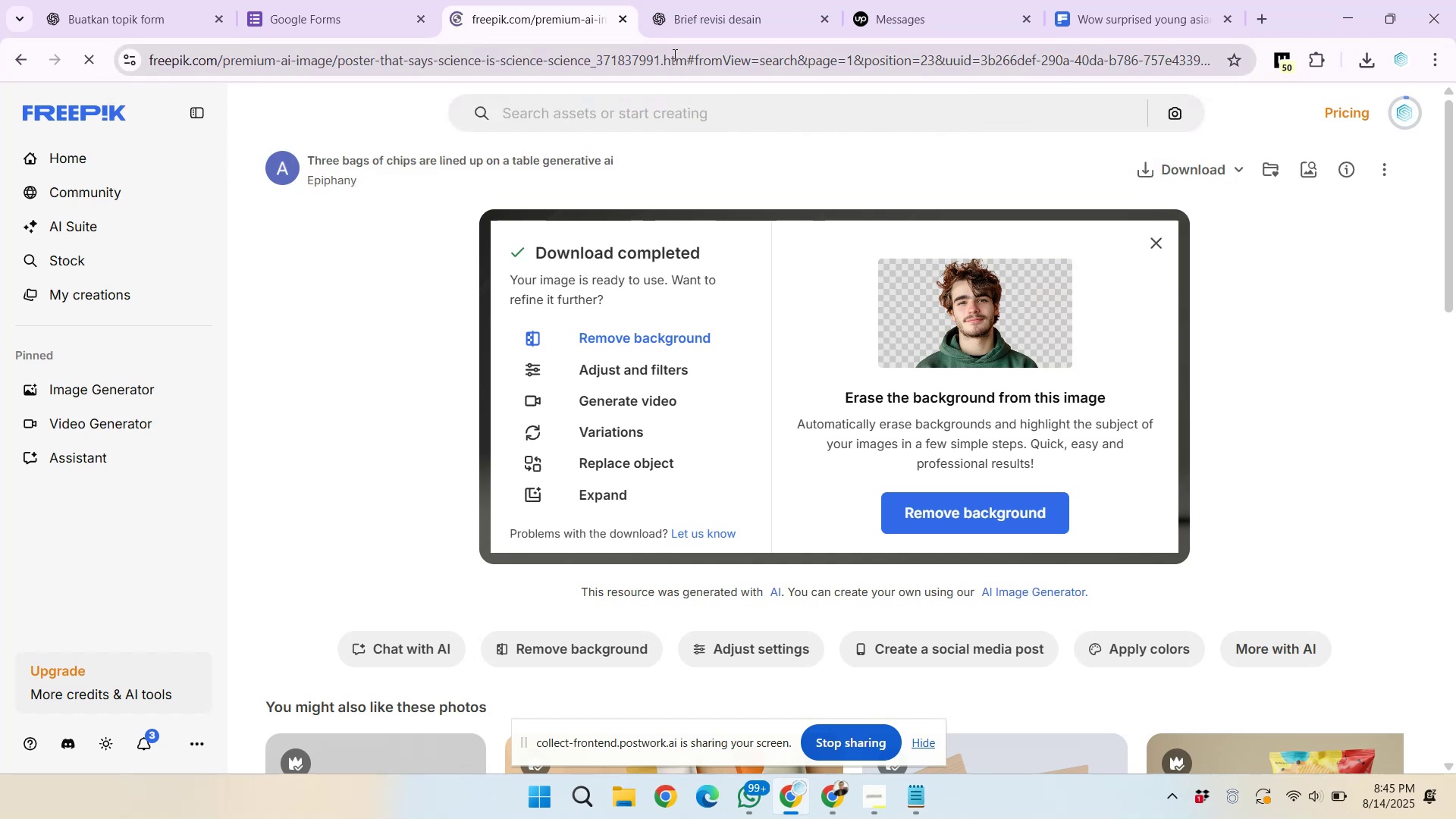 
left_click([1150, 160])
 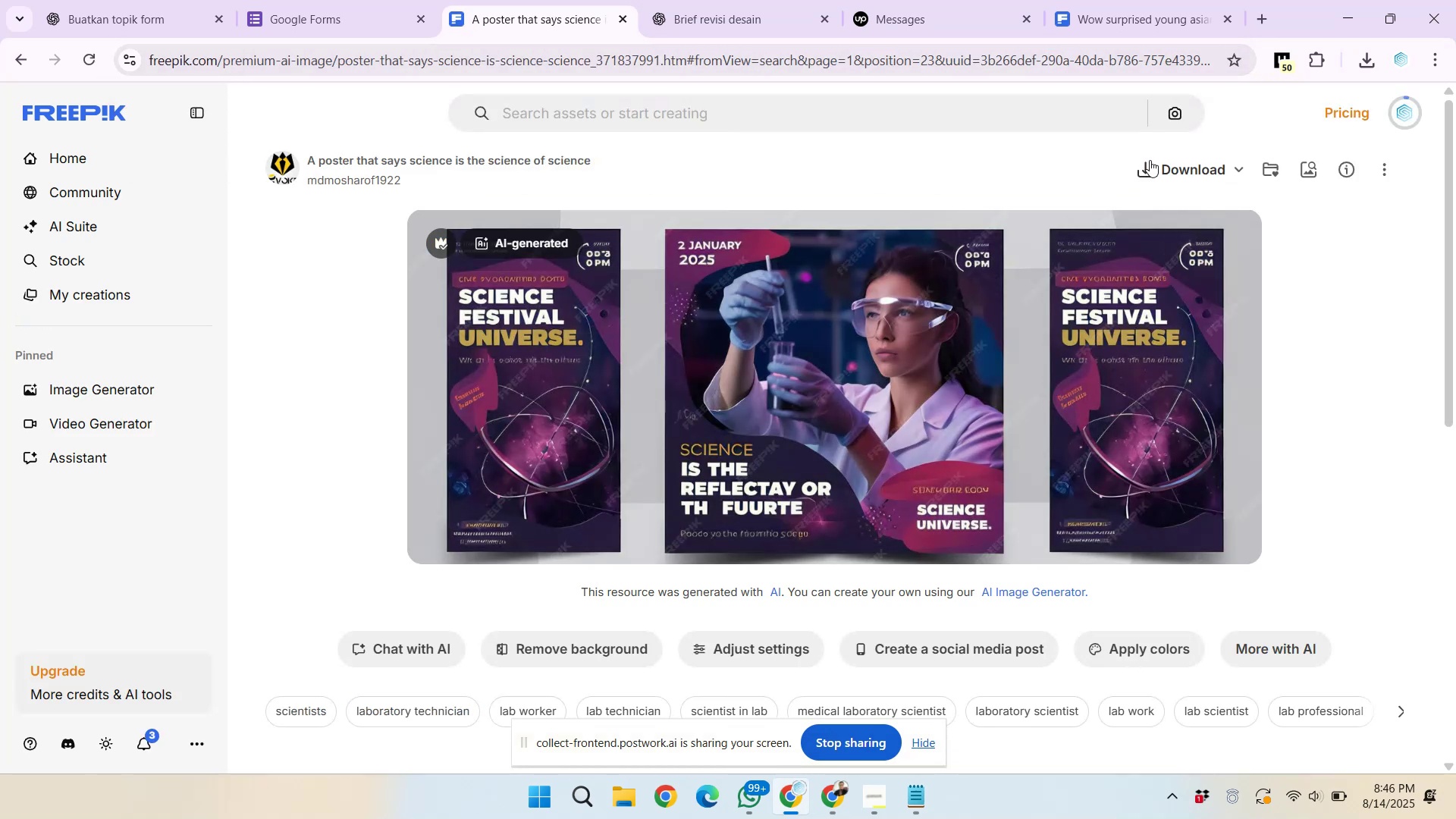 
mouse_move([1134, 163])
 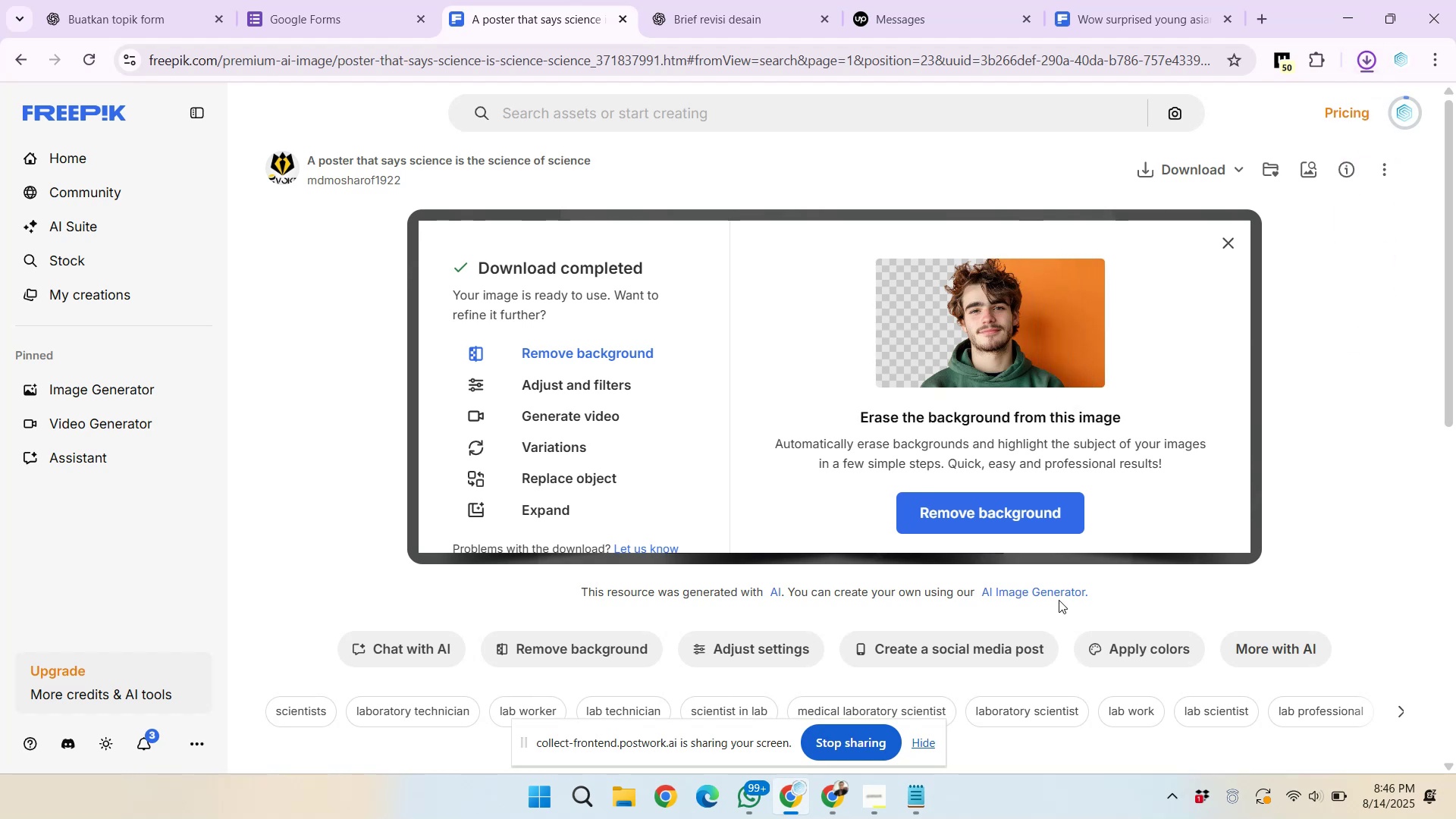 
left_click([837, 793])
 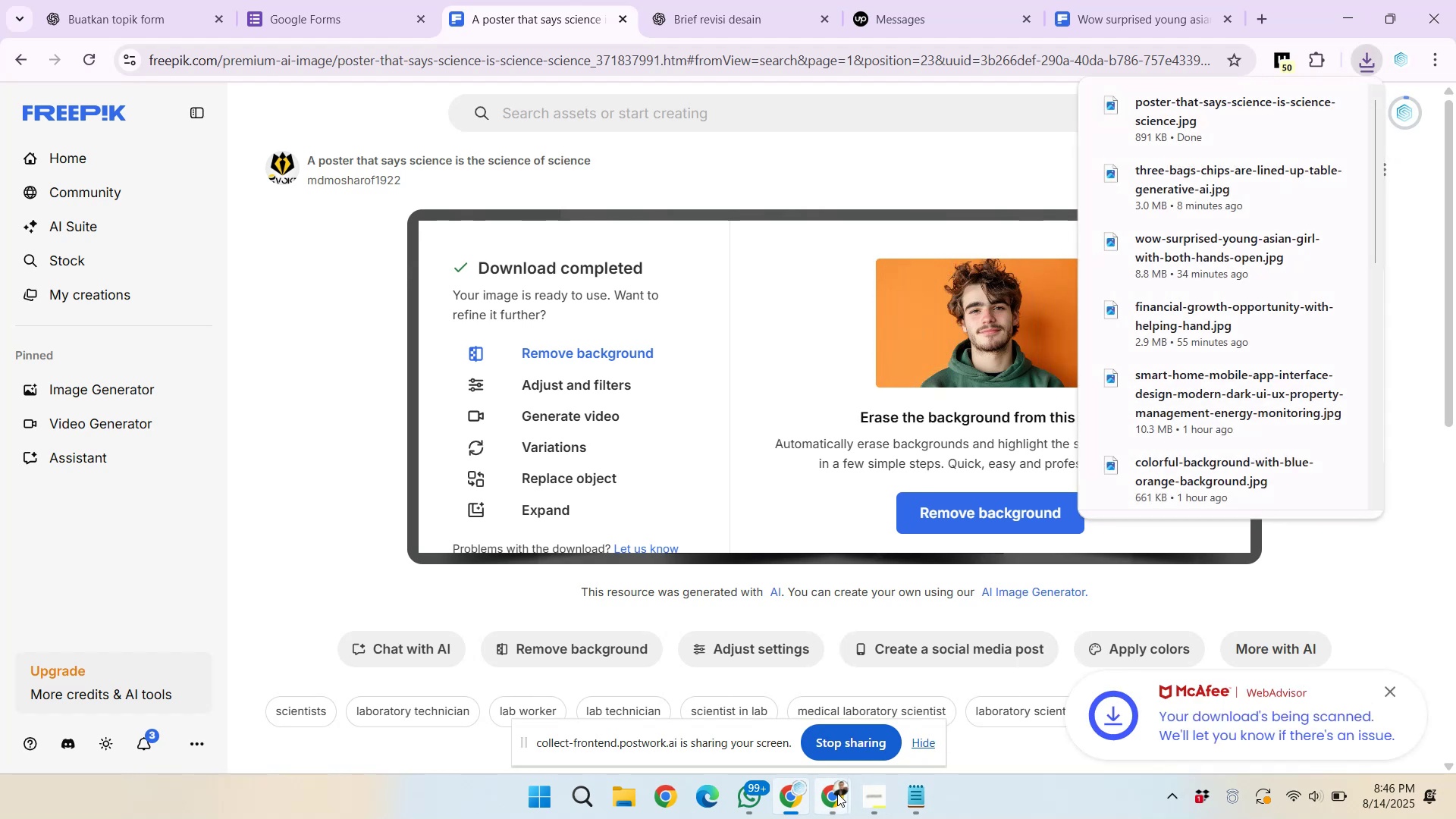 
left_click([771, 717])
 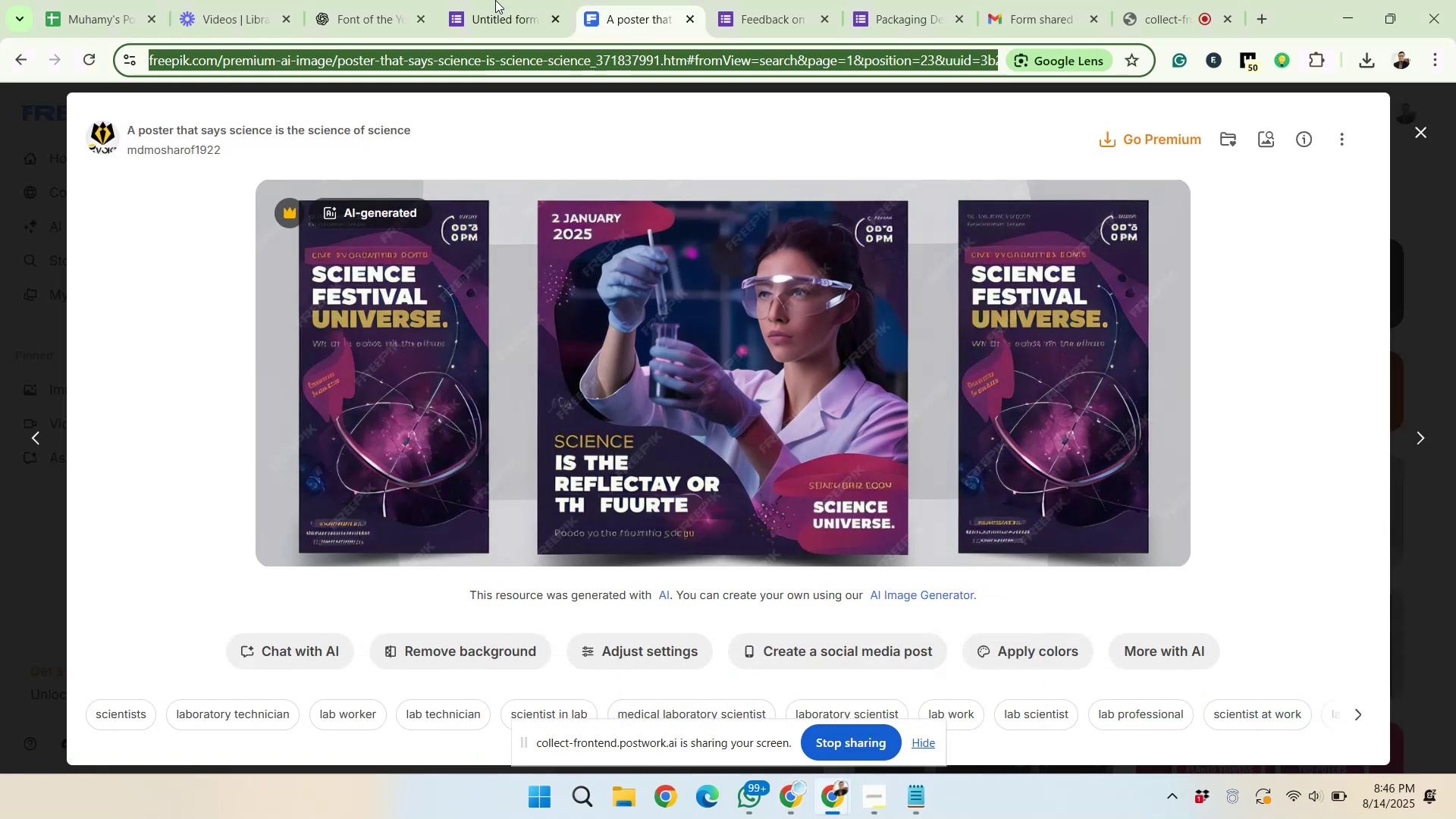 
left_click([484, 19])
 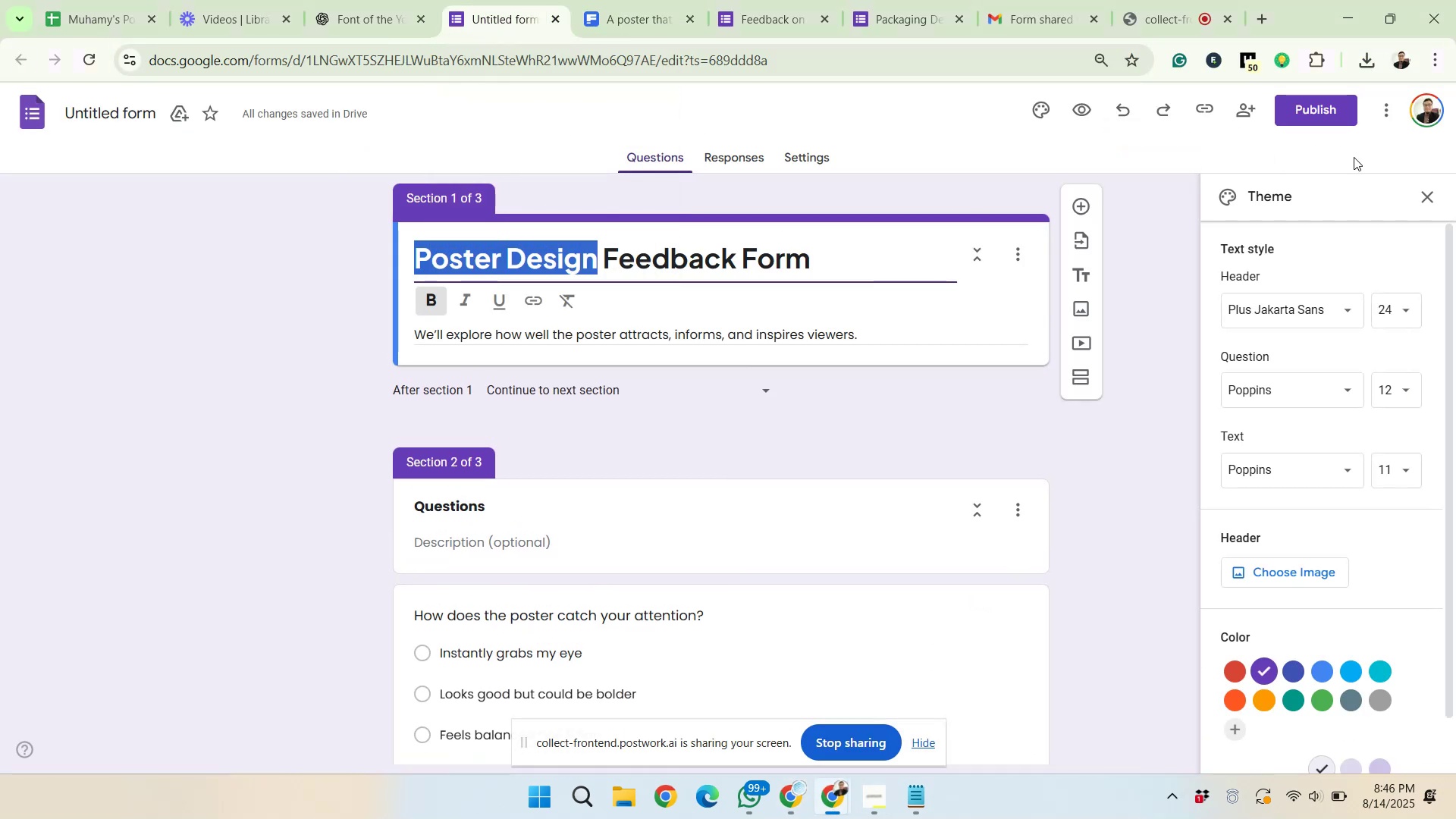 
left_click([1280, 580])
 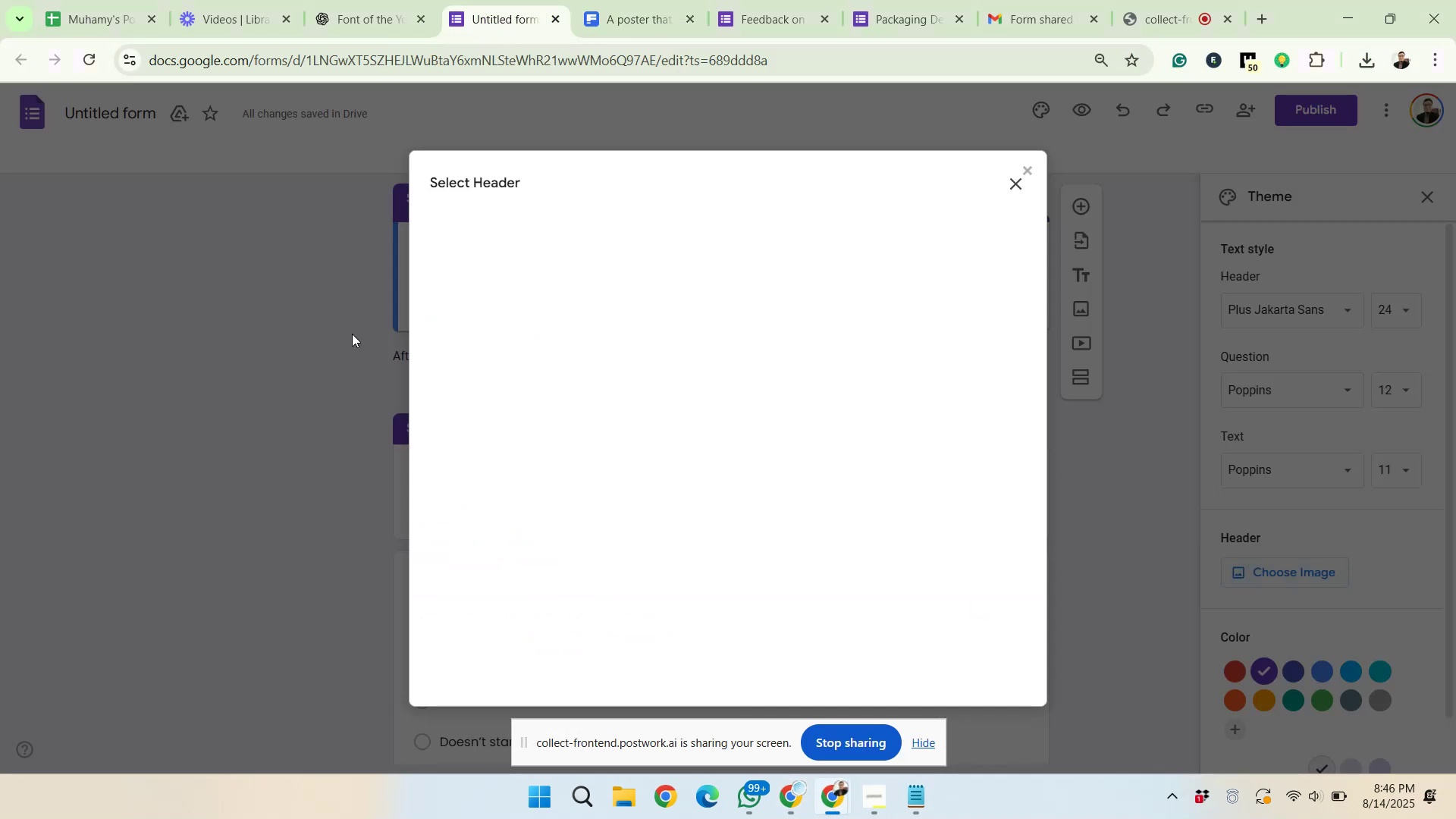 
left_click([523, 236])
 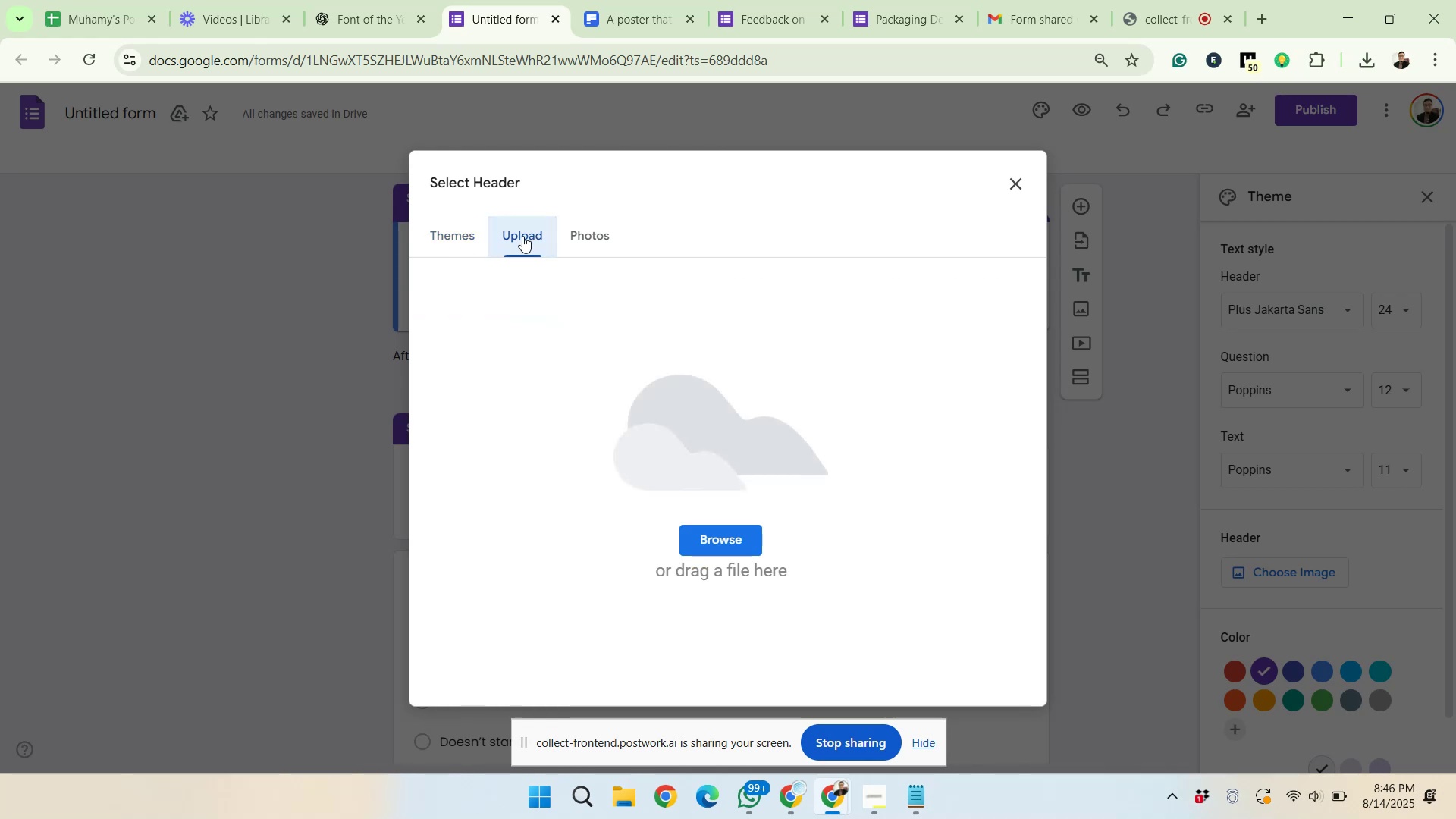 
left_click([716, 541])
 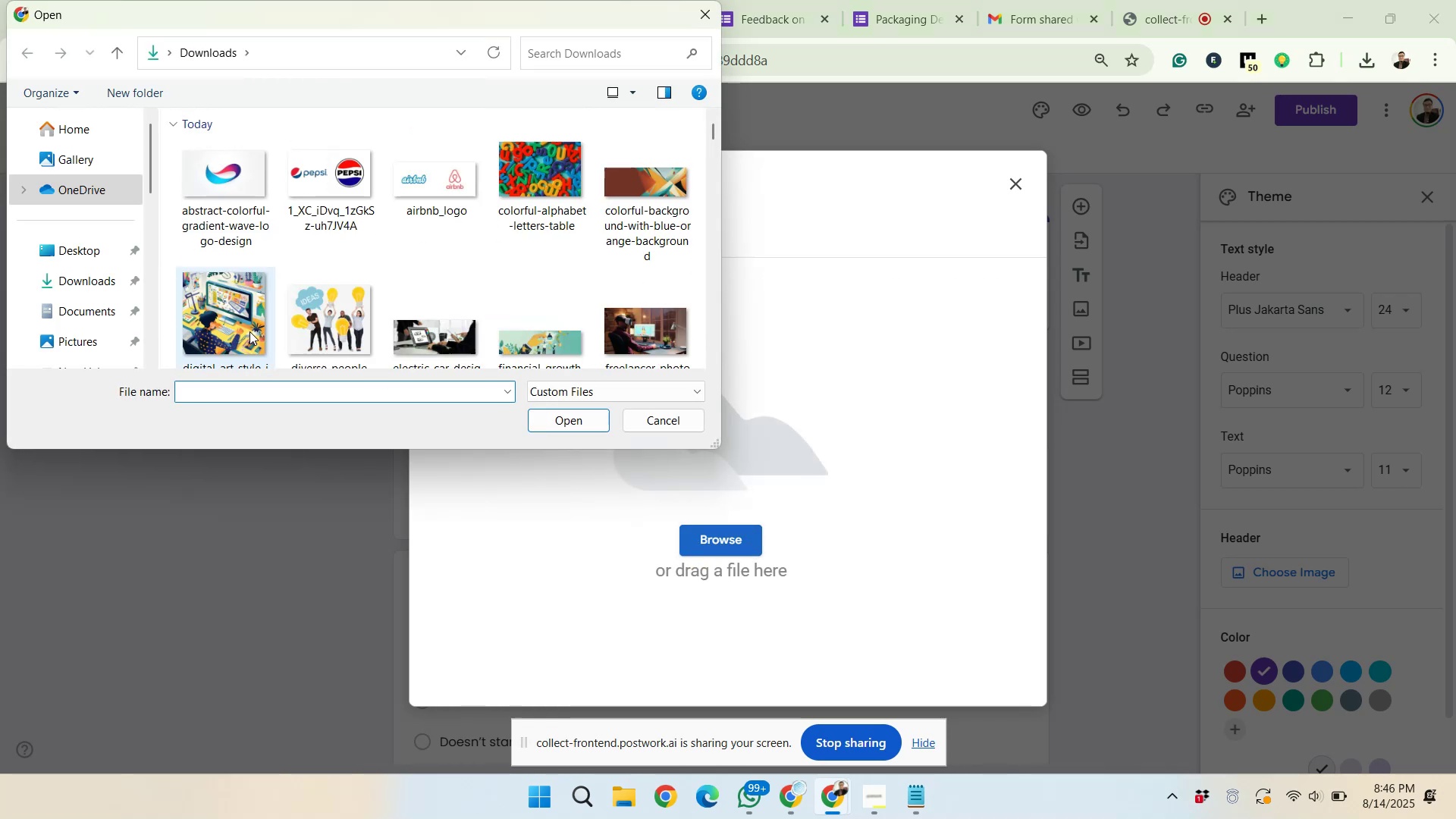 
left_click([249, 188])
 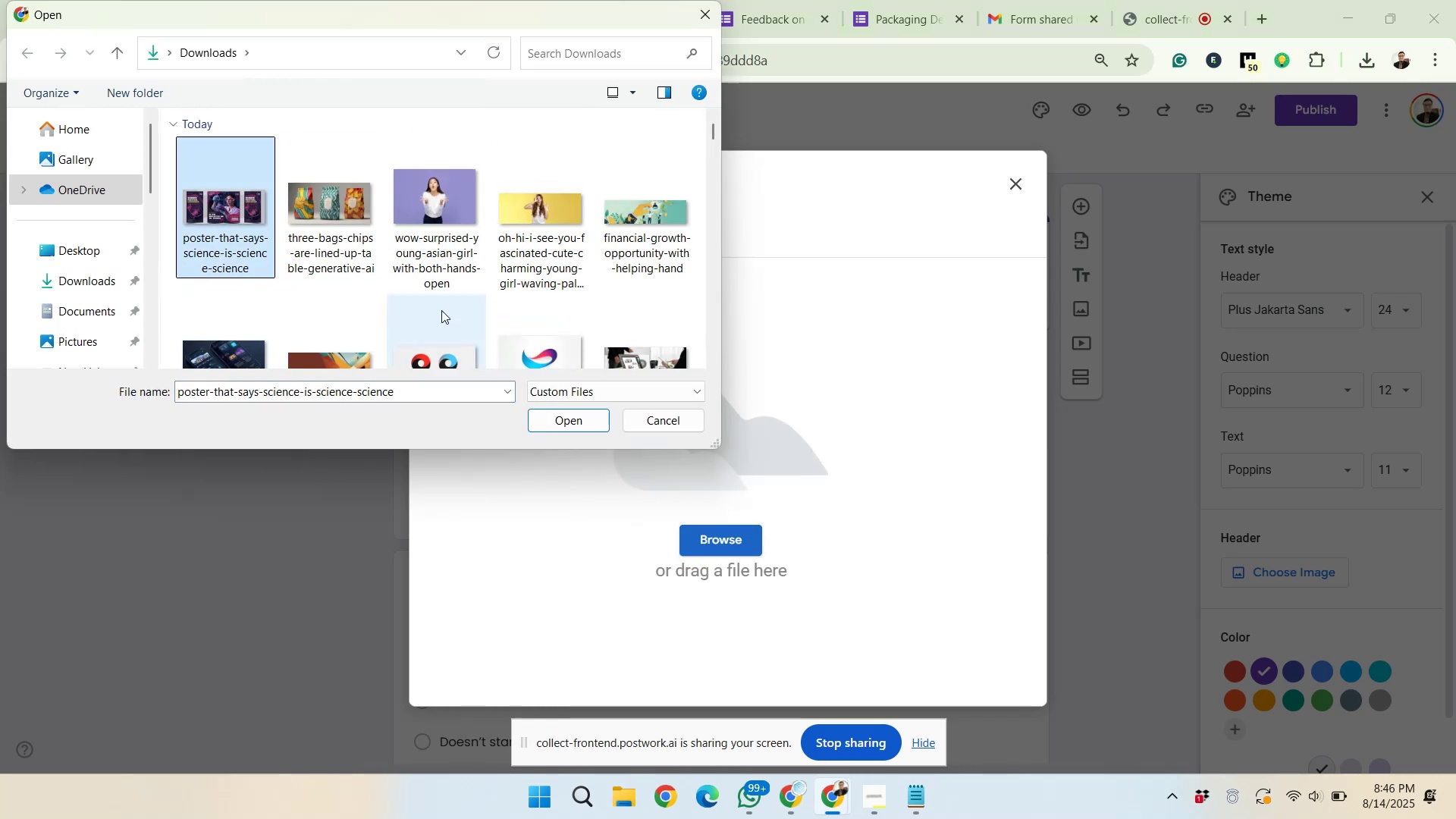 
left_click([557, 418])
 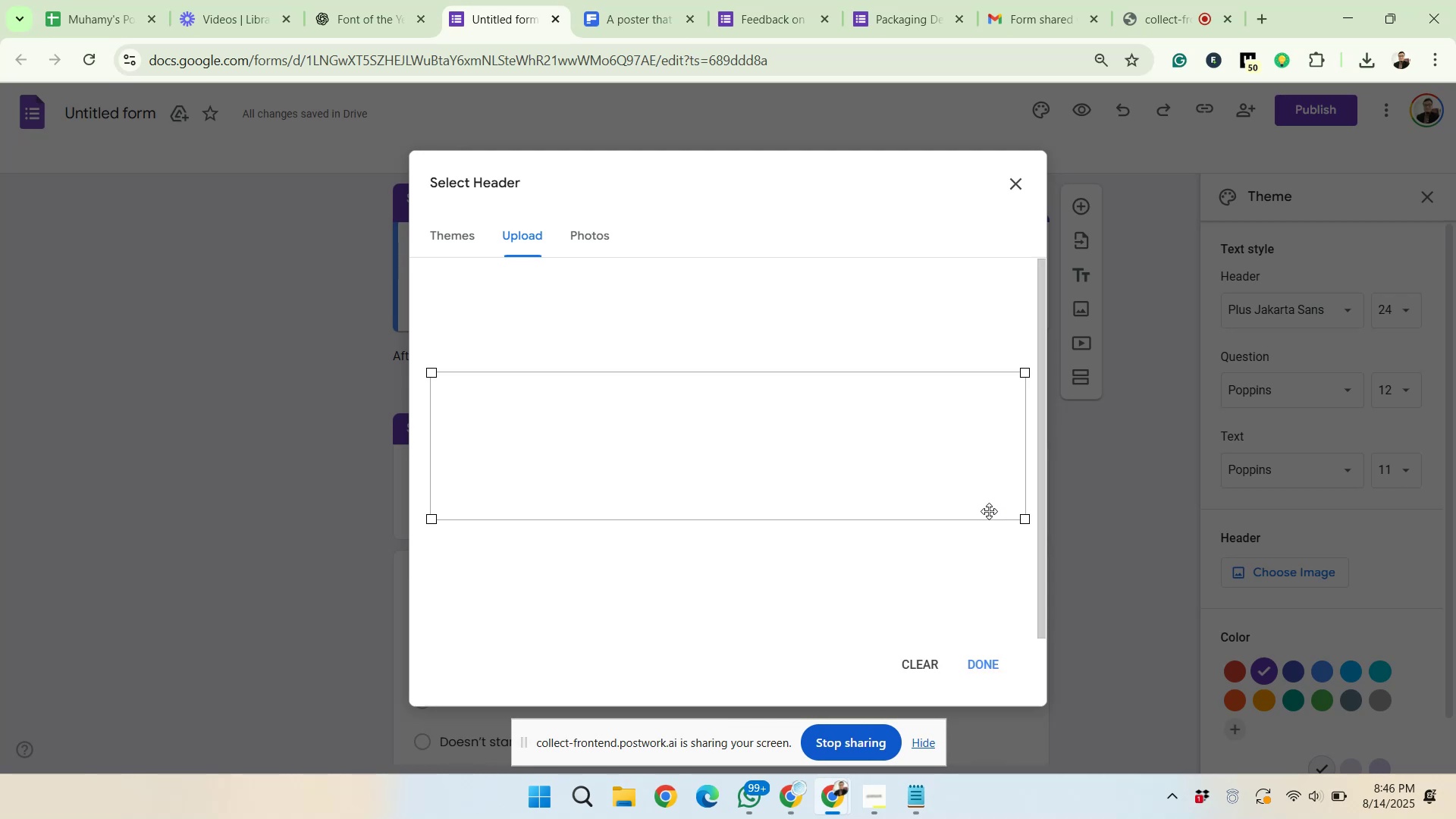 
wait(6.7)
 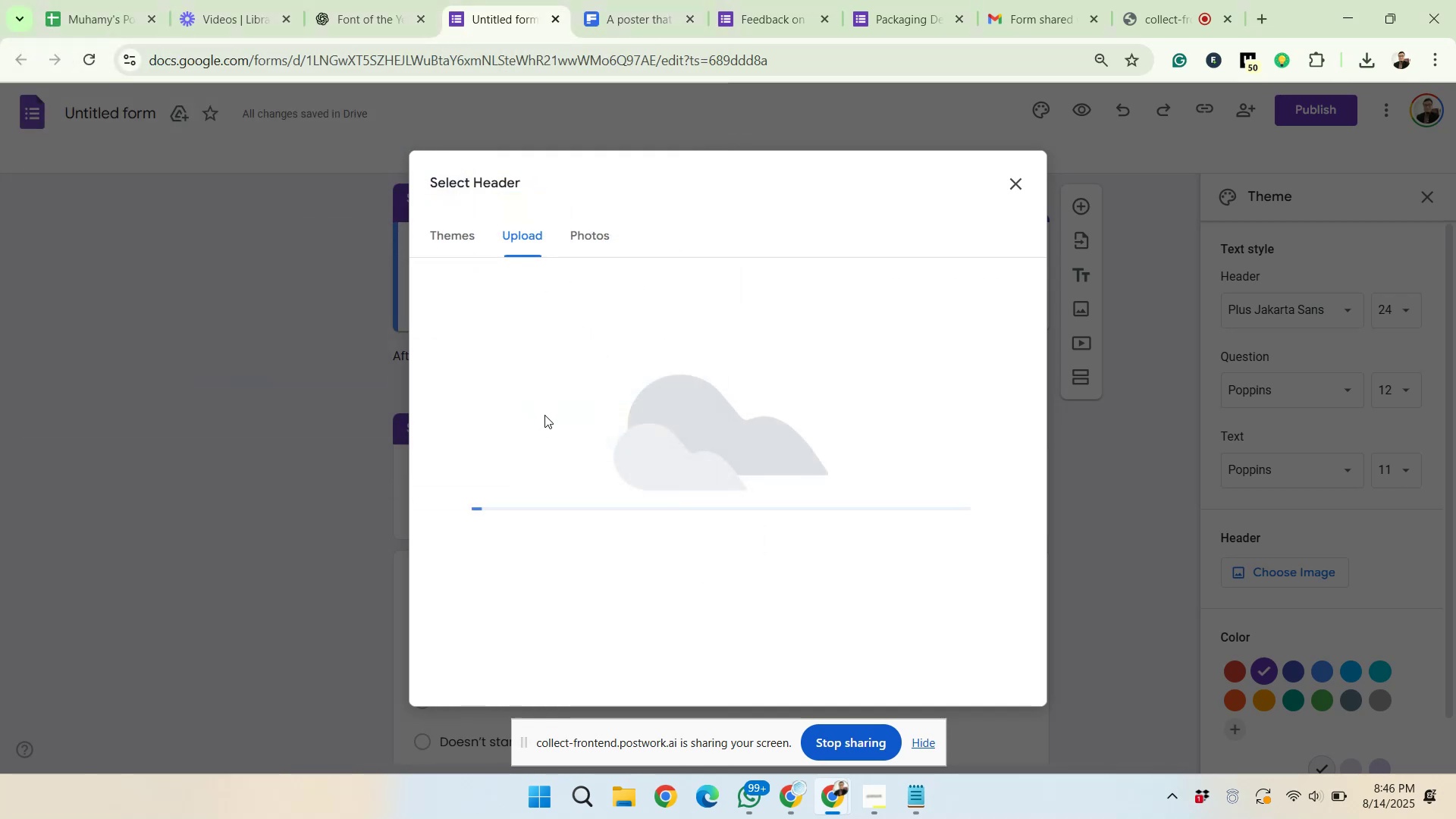 
left_click([979, 656])
 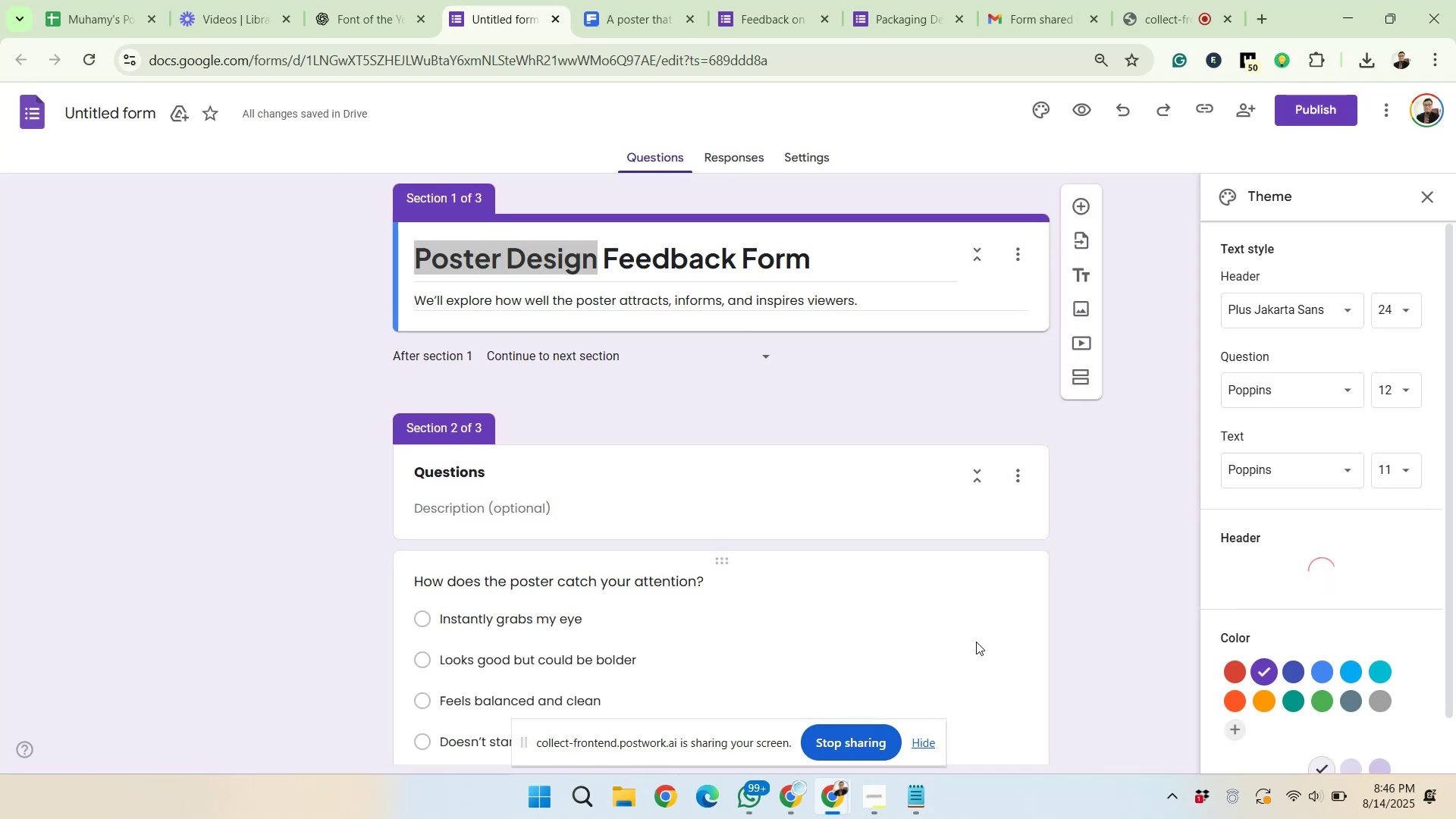 
wait(9.55)
 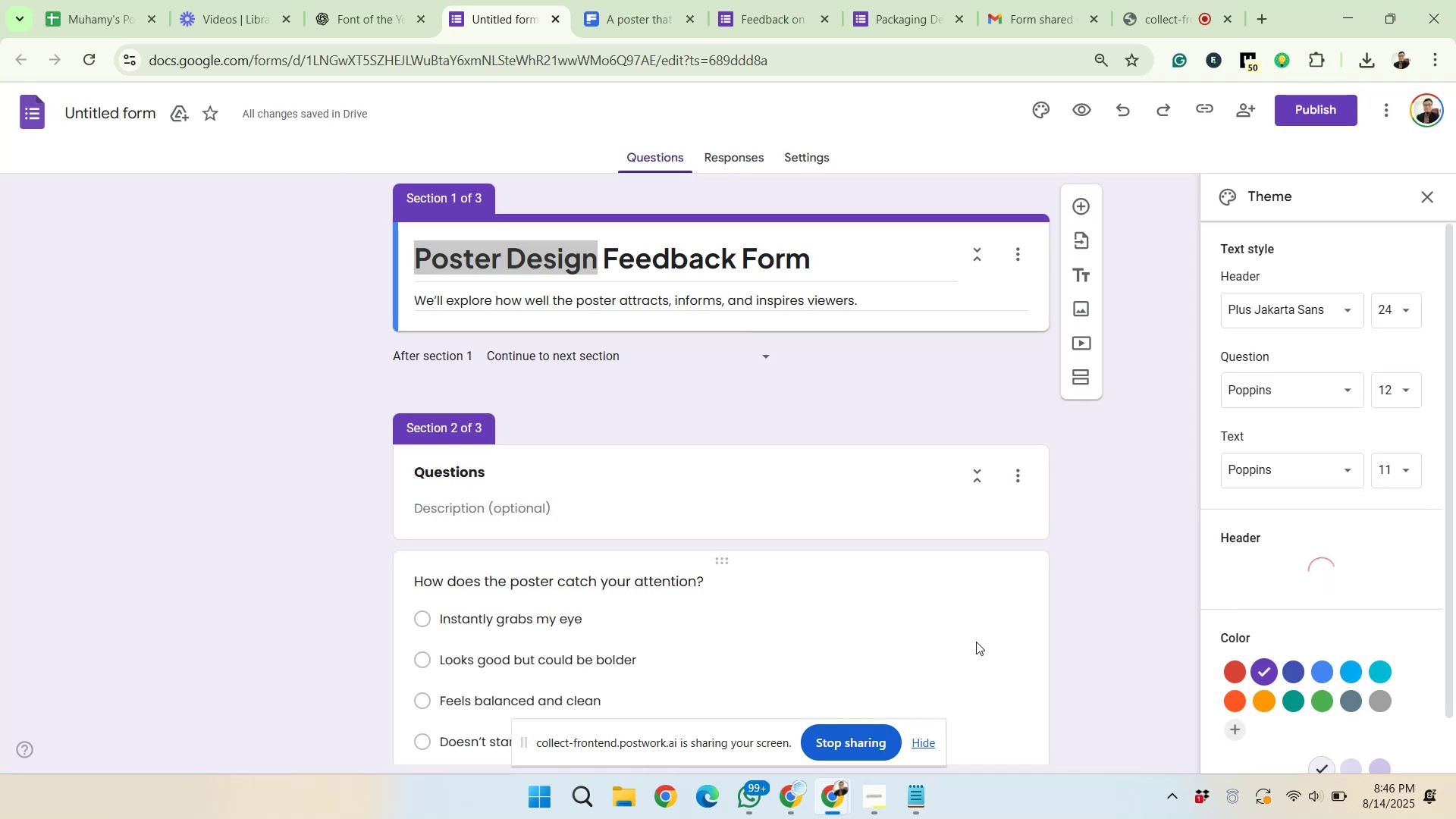 
scroll: coordinate [1405, 722], scroll_direction: down, amount: 1.0
 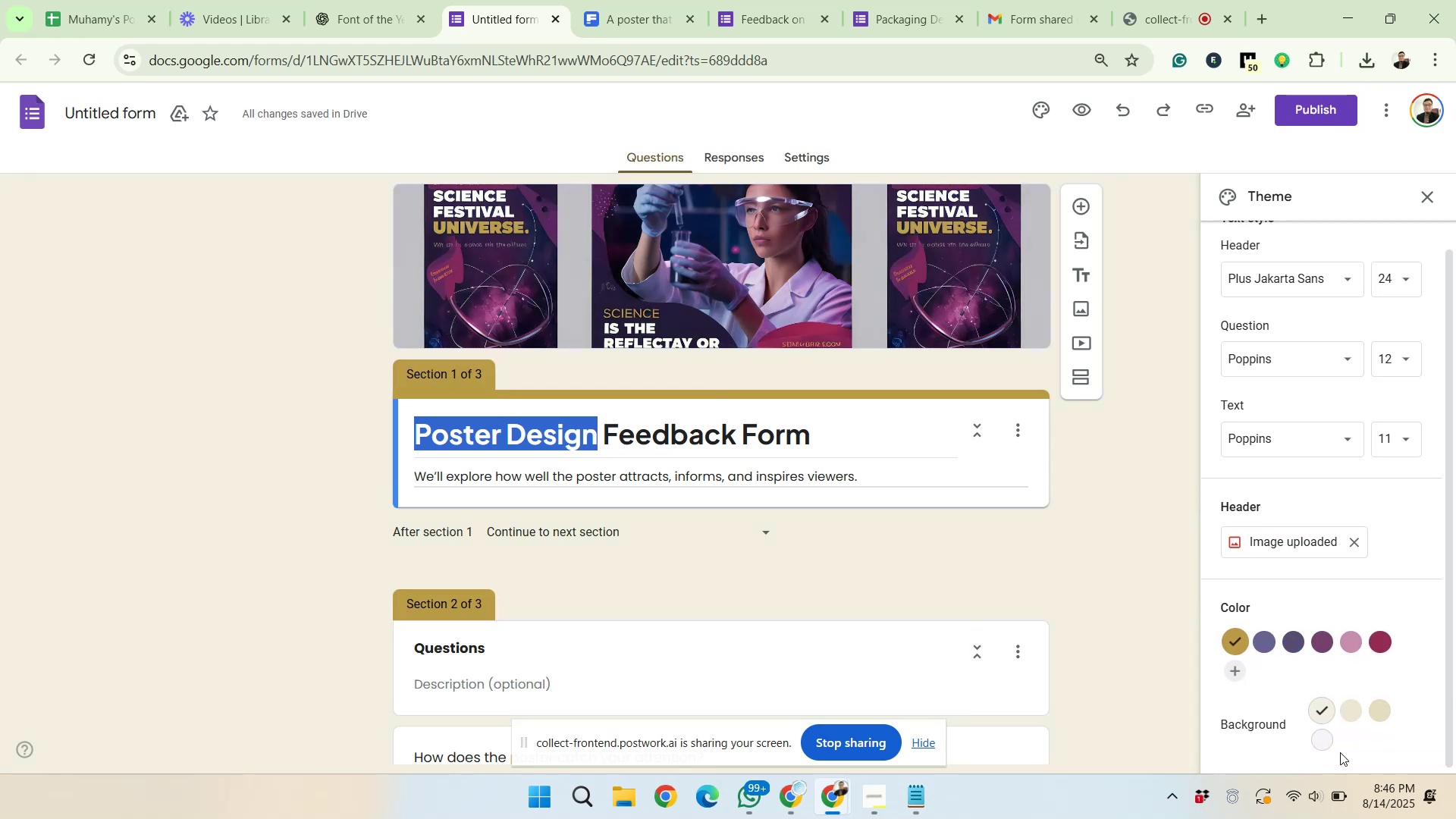 
left_click([1322, 751])
 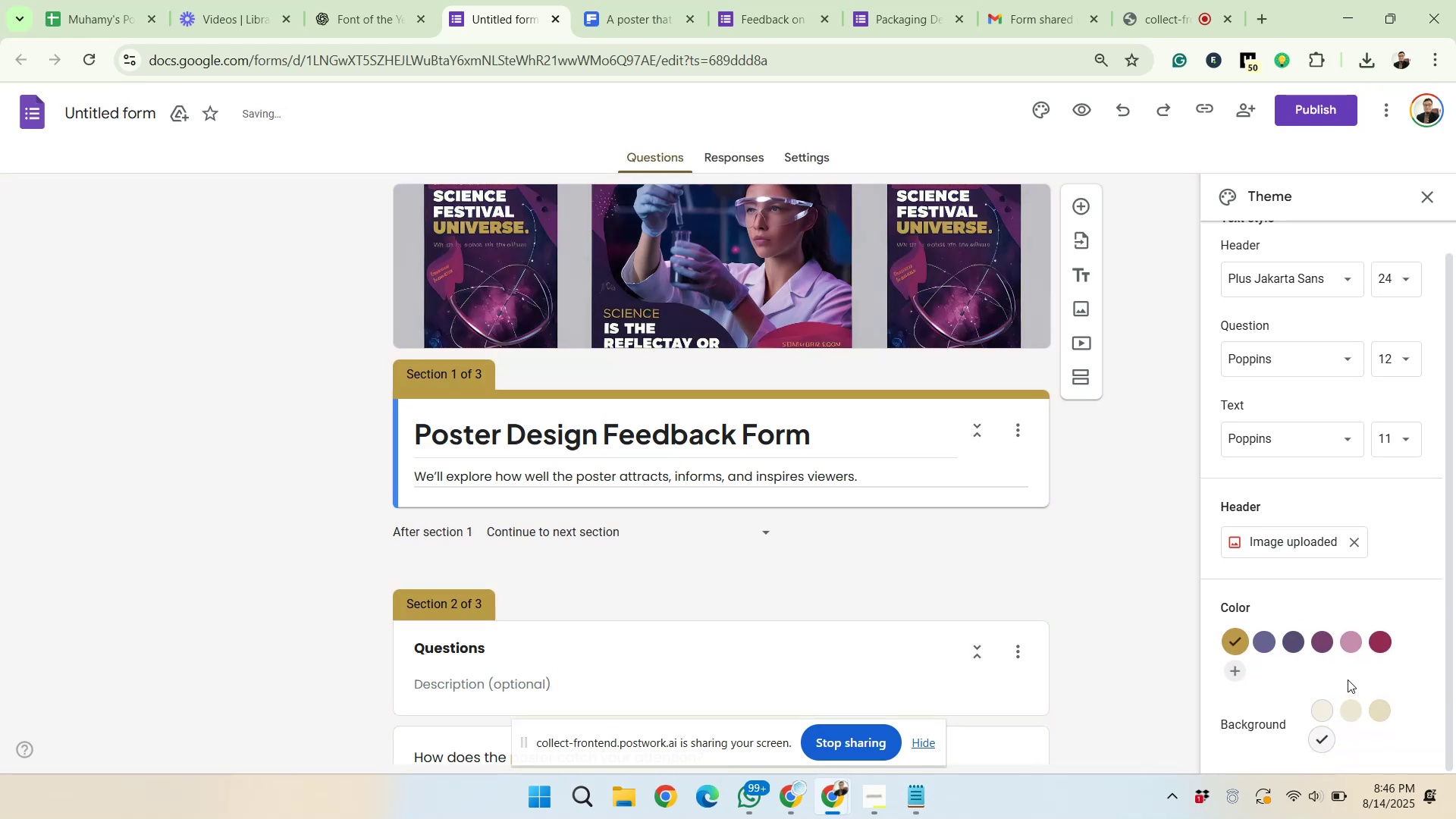 
left_click([1376, 645])
 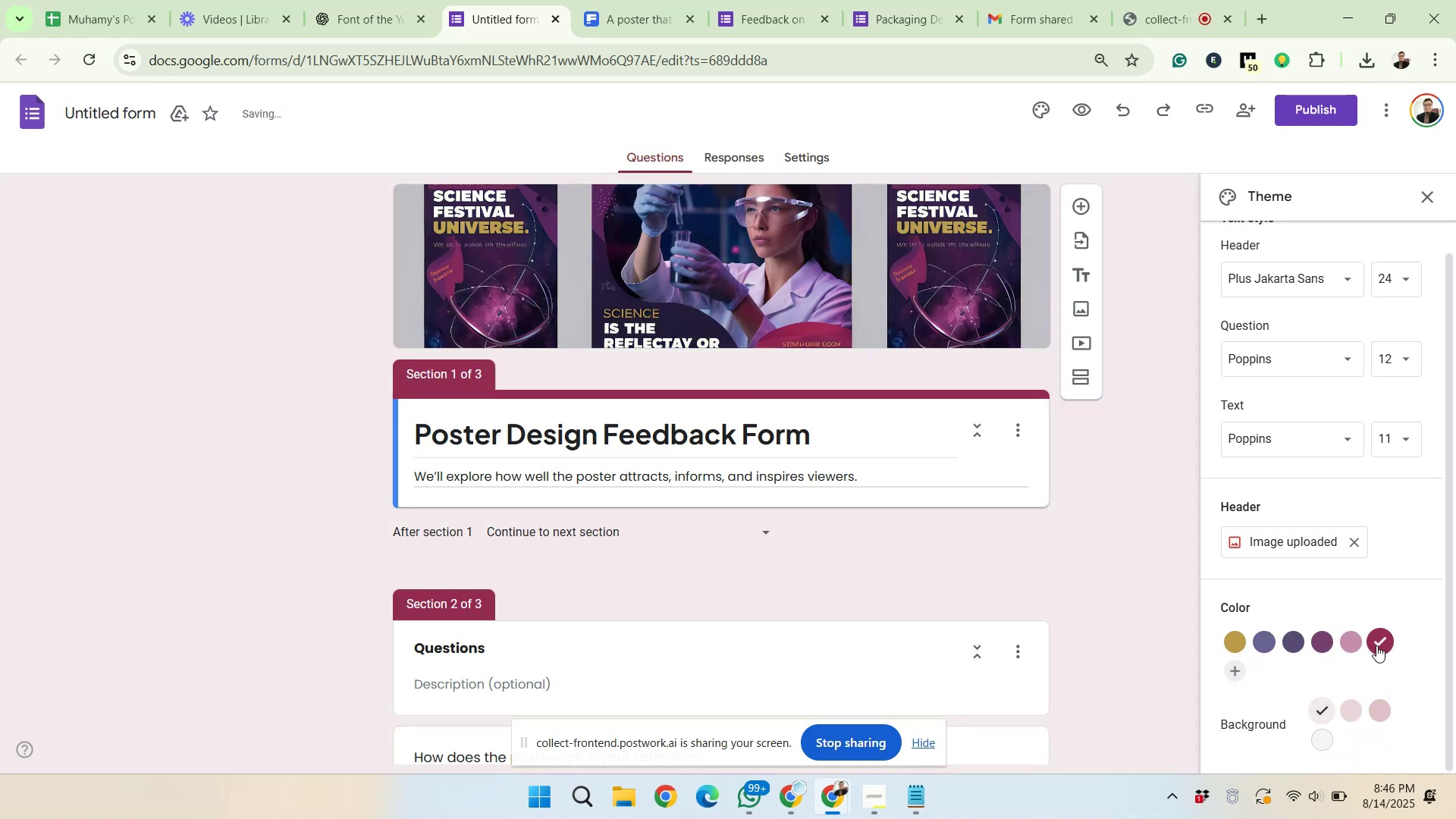 
left_click([1423, 200])
 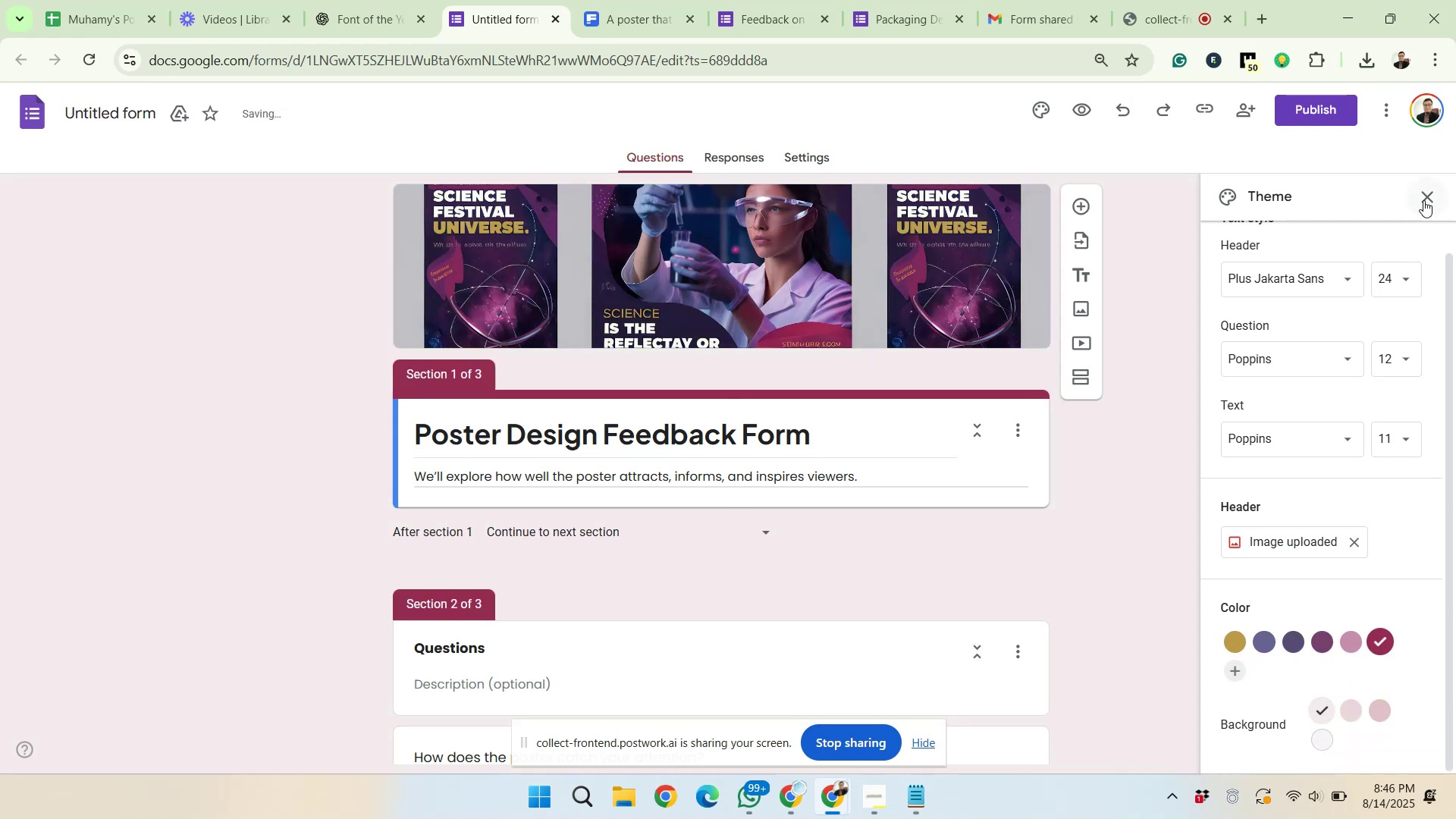 
scroll: coordinate [1280, 494], scroll_direction: up, amount: 3.0
 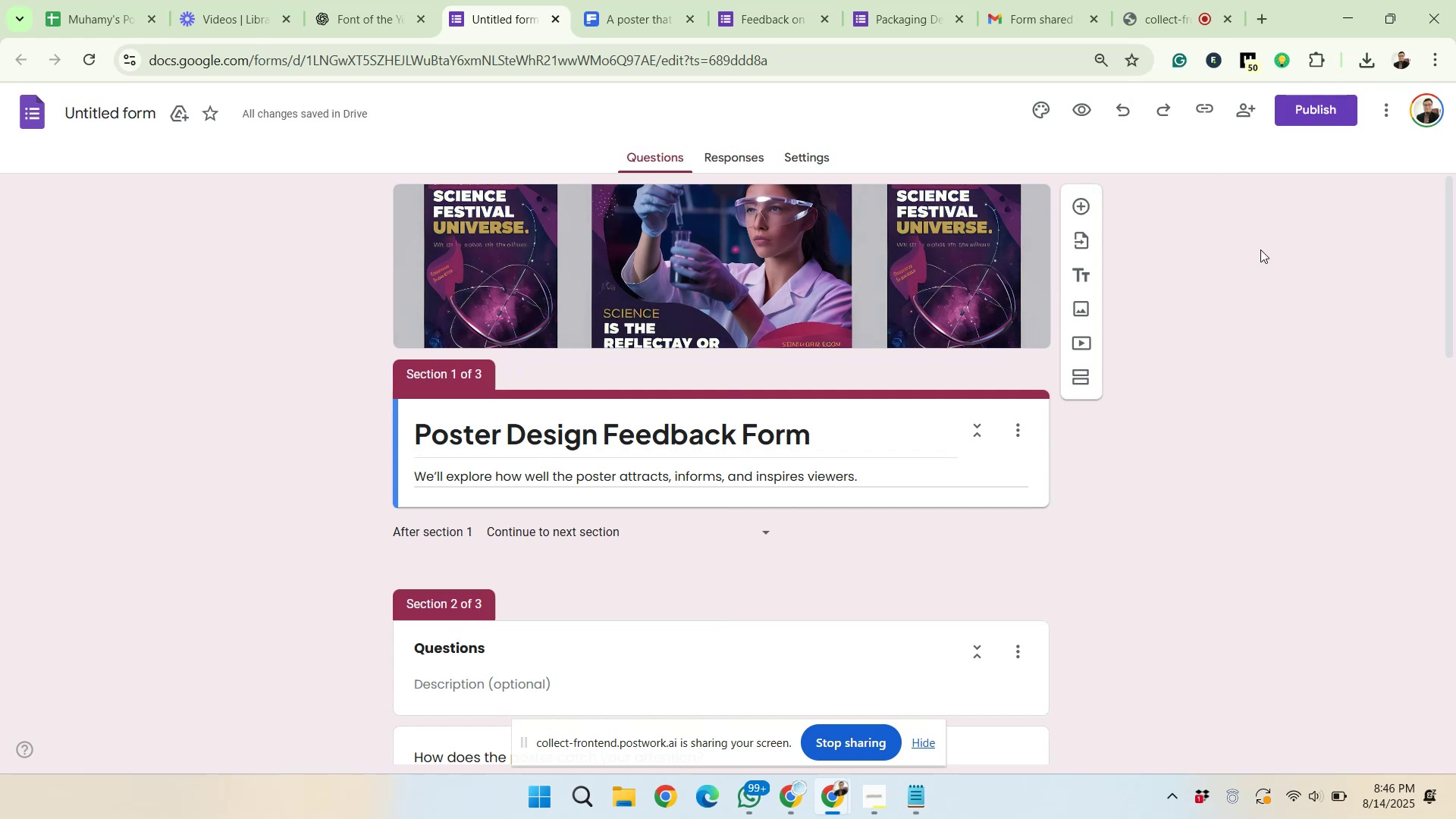 
left_click([1325, 103])
 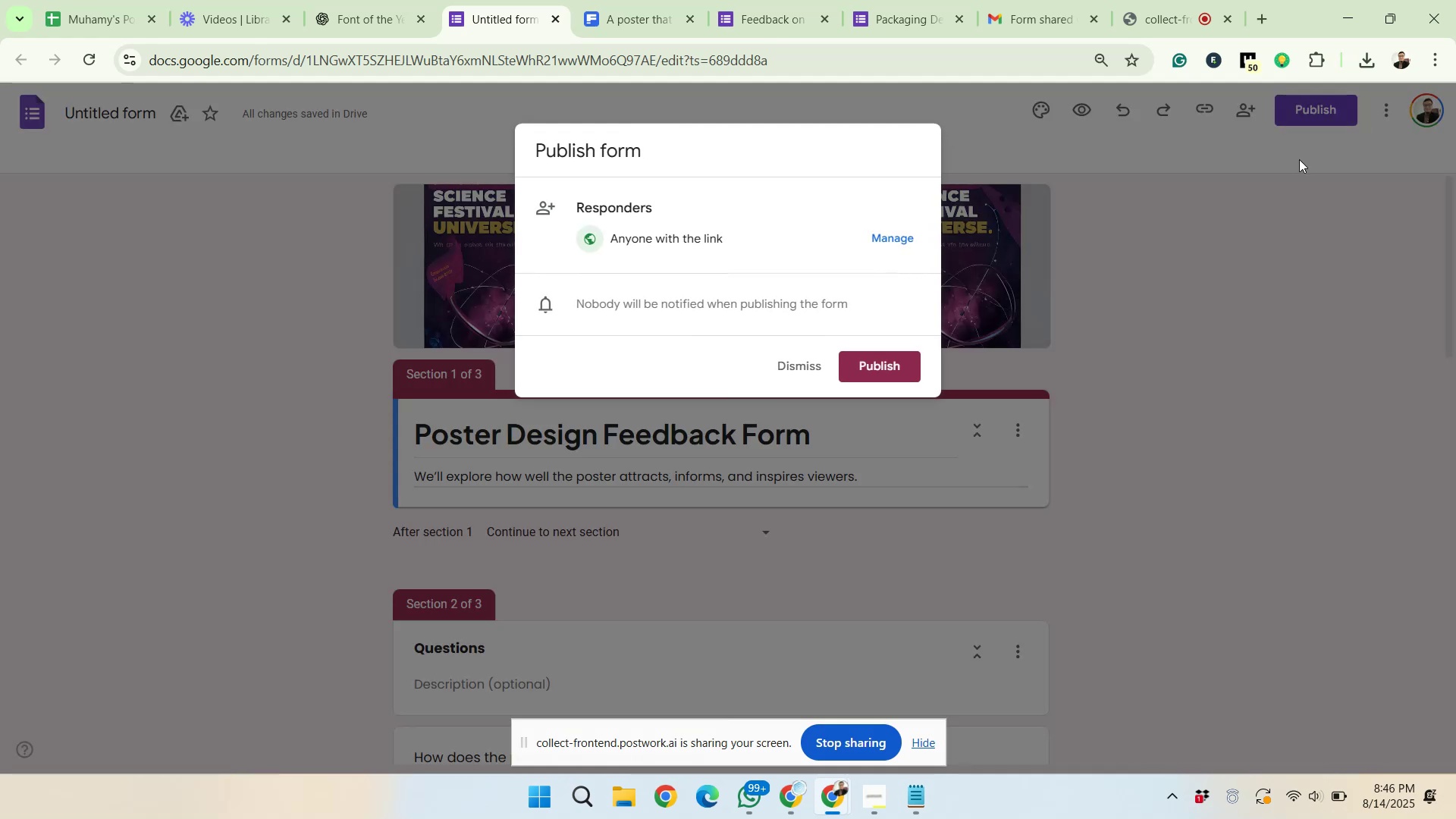 
left_click([902, 362])
 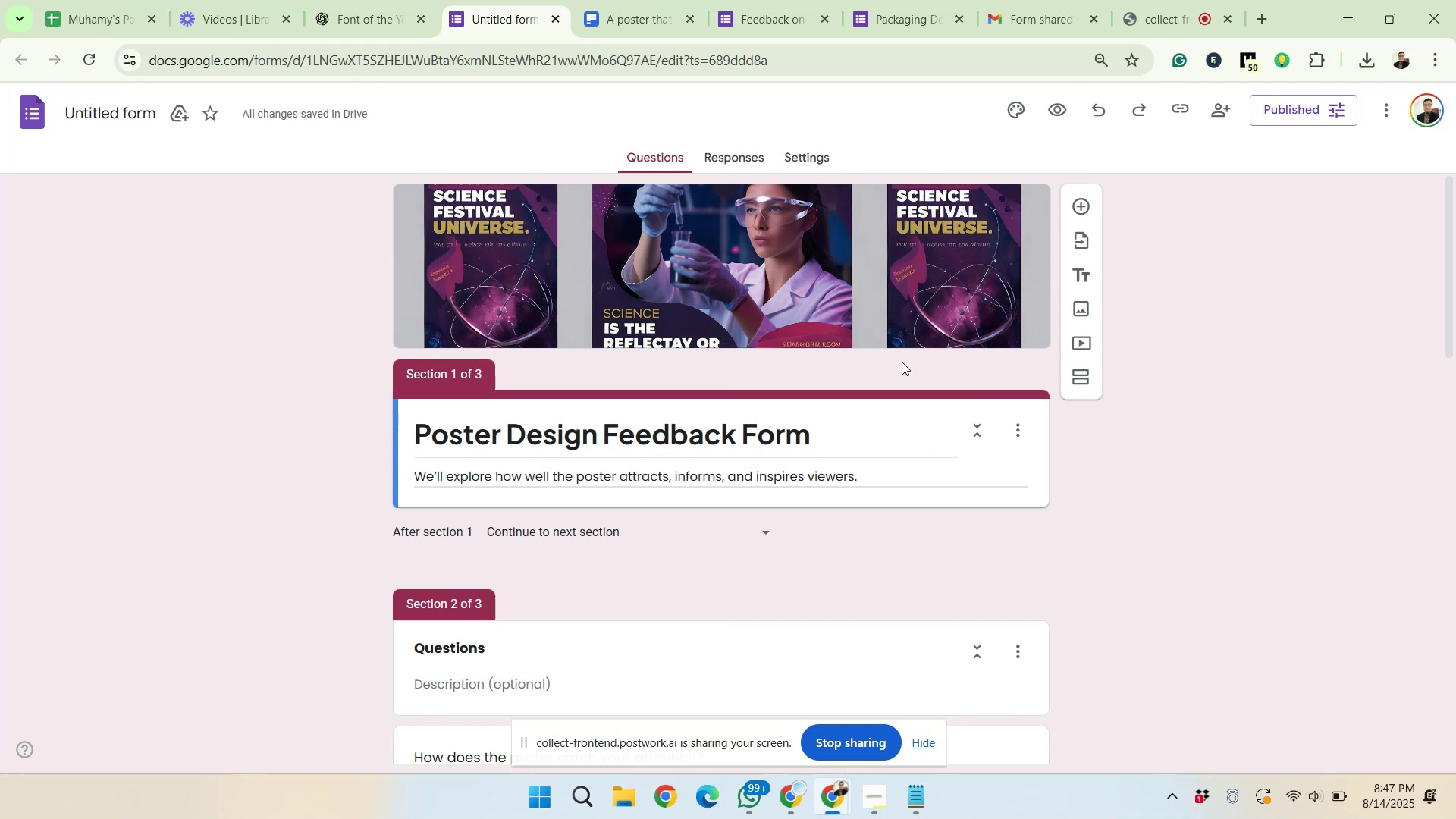 
wait(24.69)
 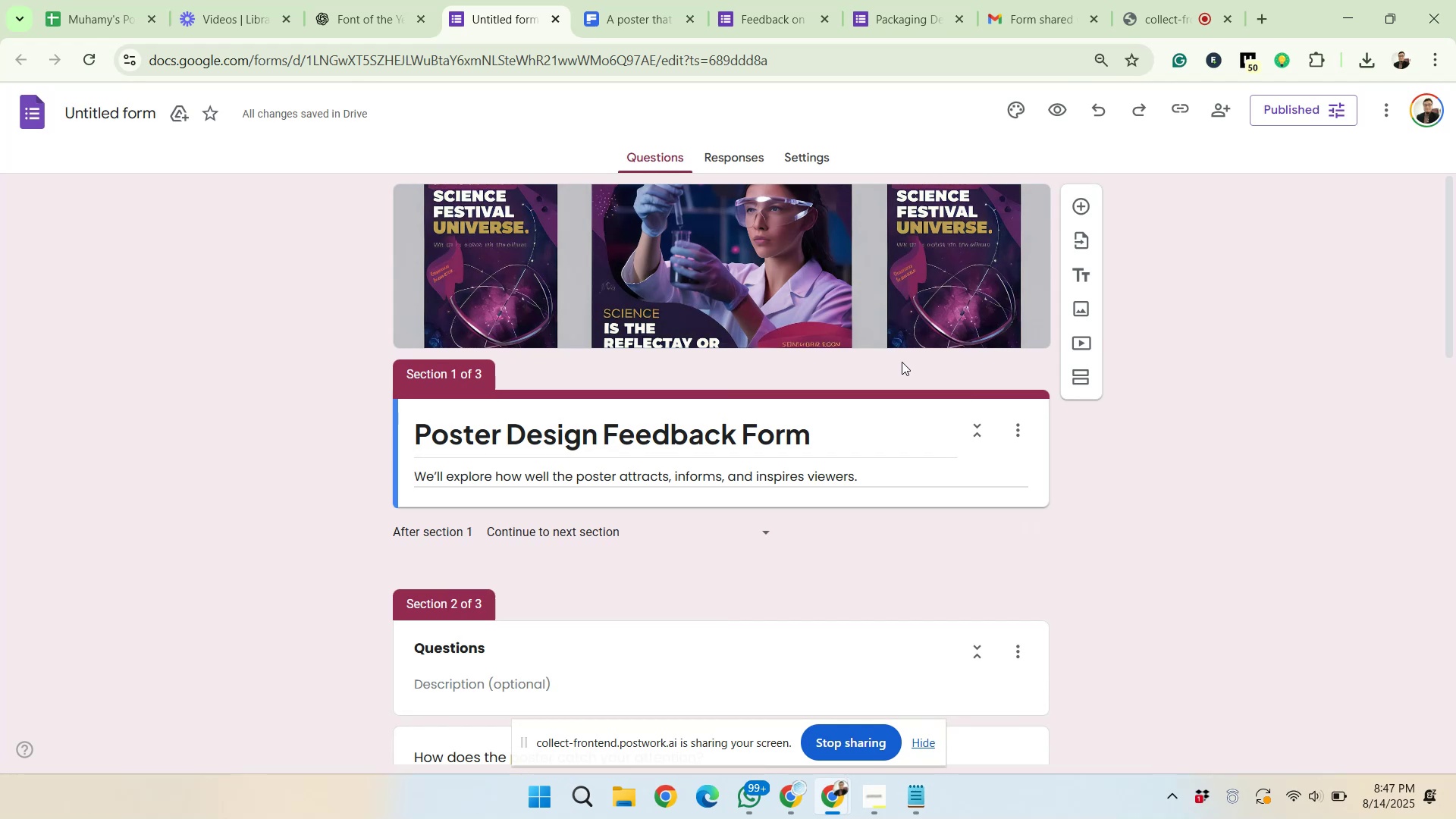 
left_click([121, 123])
 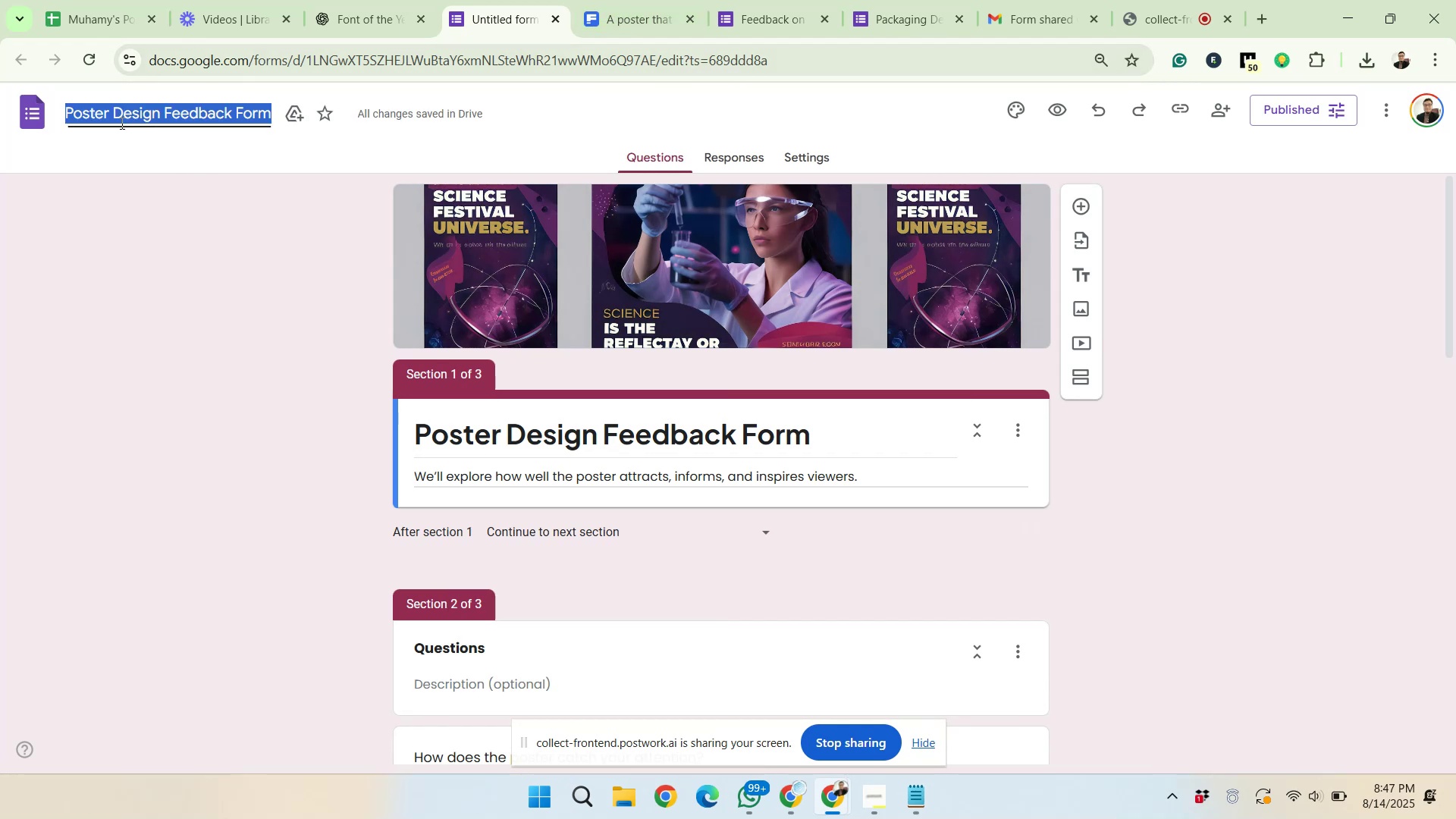 
key(Control+C)
 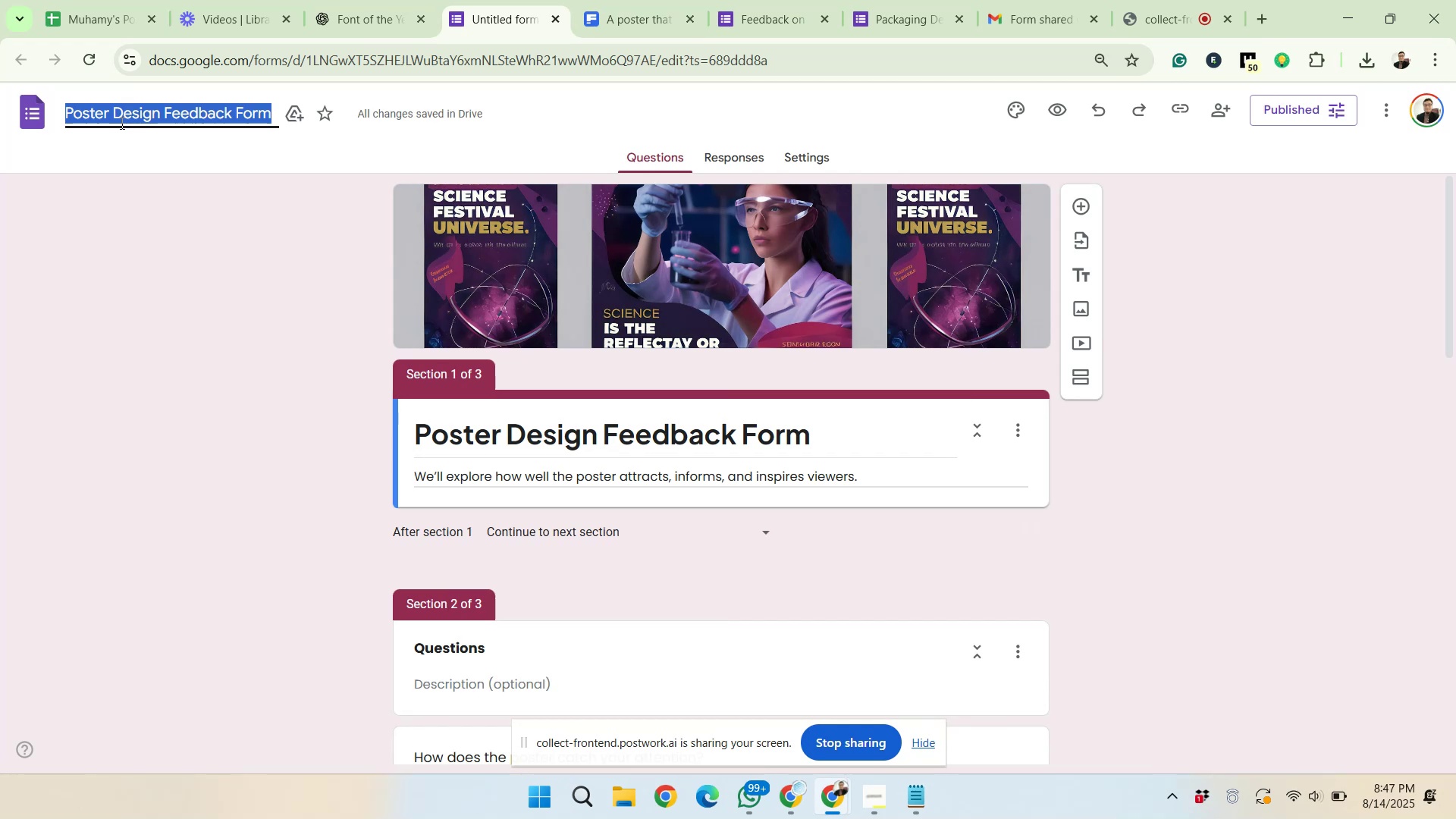 
left_click([69, 0])
 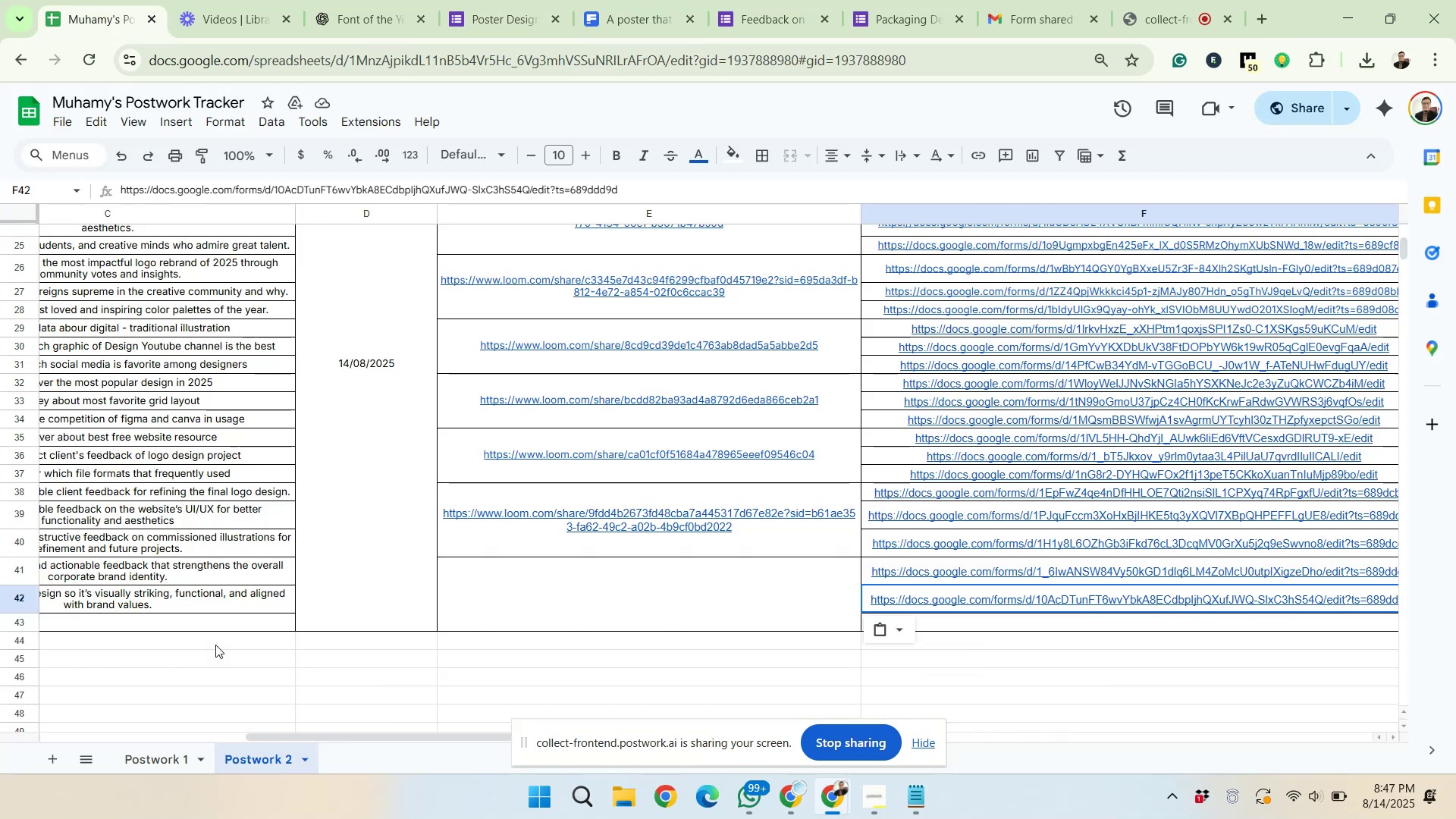 
left_click_drag(start_coordinate=[352, 735], to_coordinate=[61, 730])
 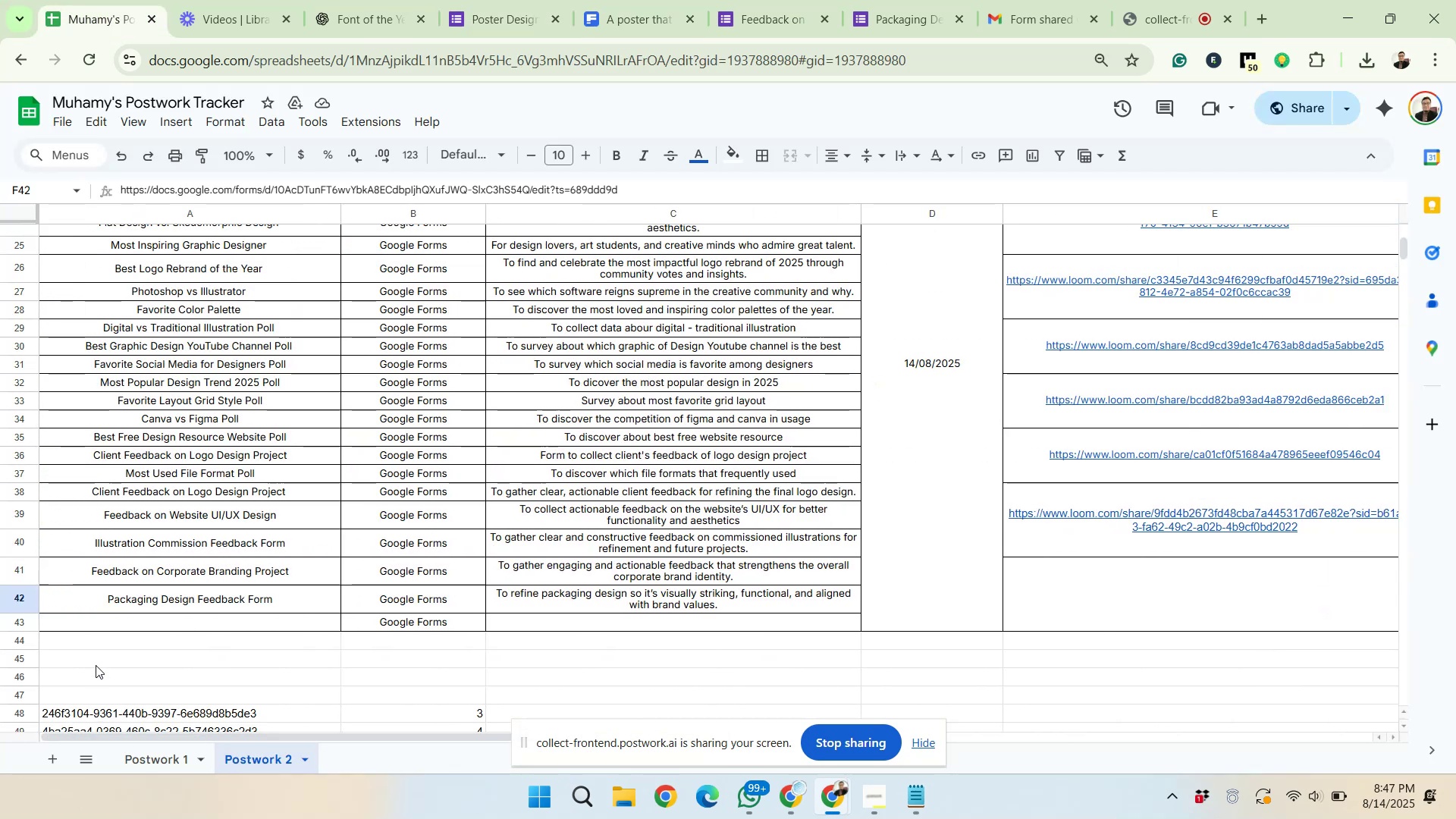 
left_click([106, 627])
 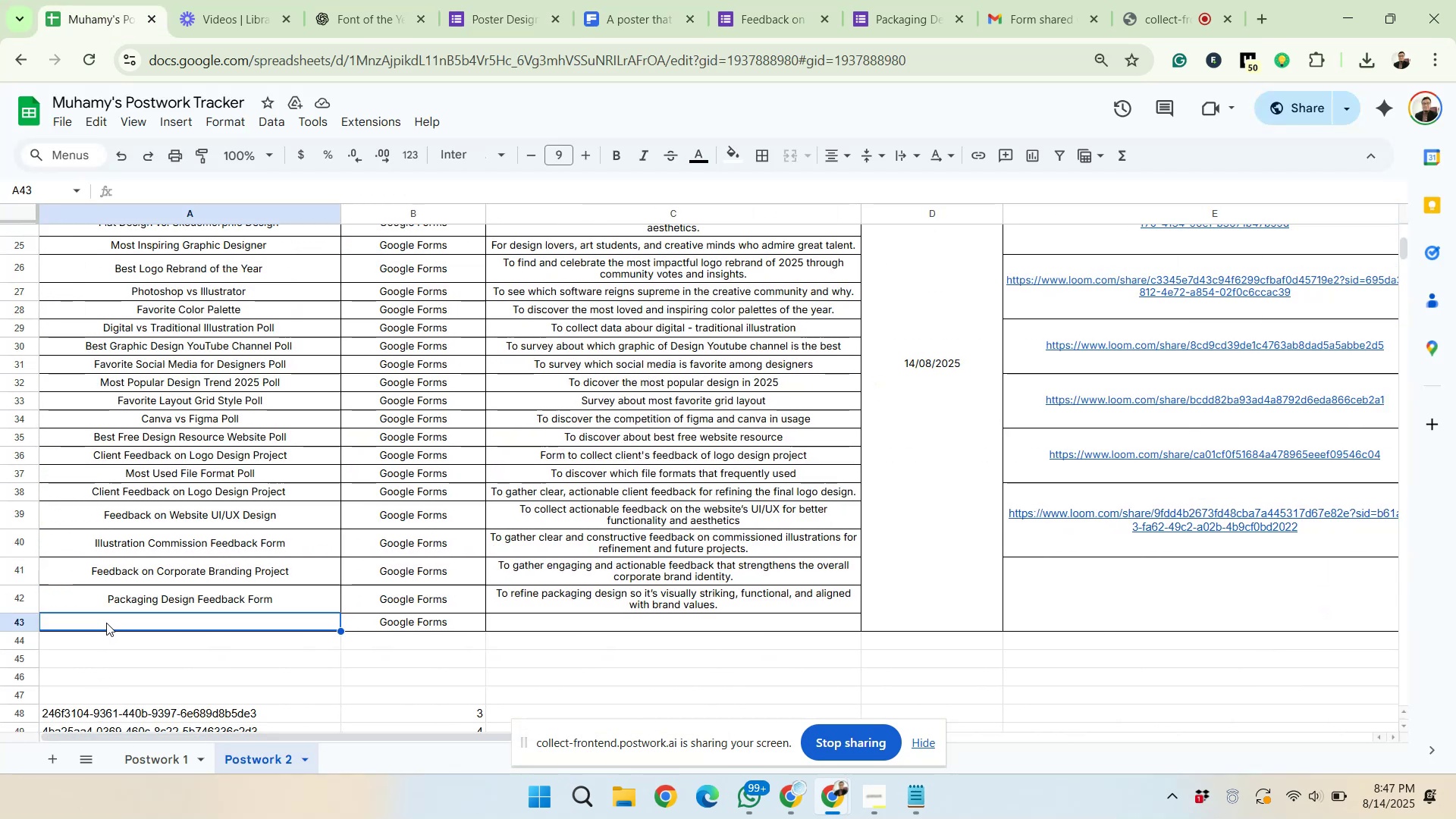 
key(Control+Shift+ShiftLeft)
 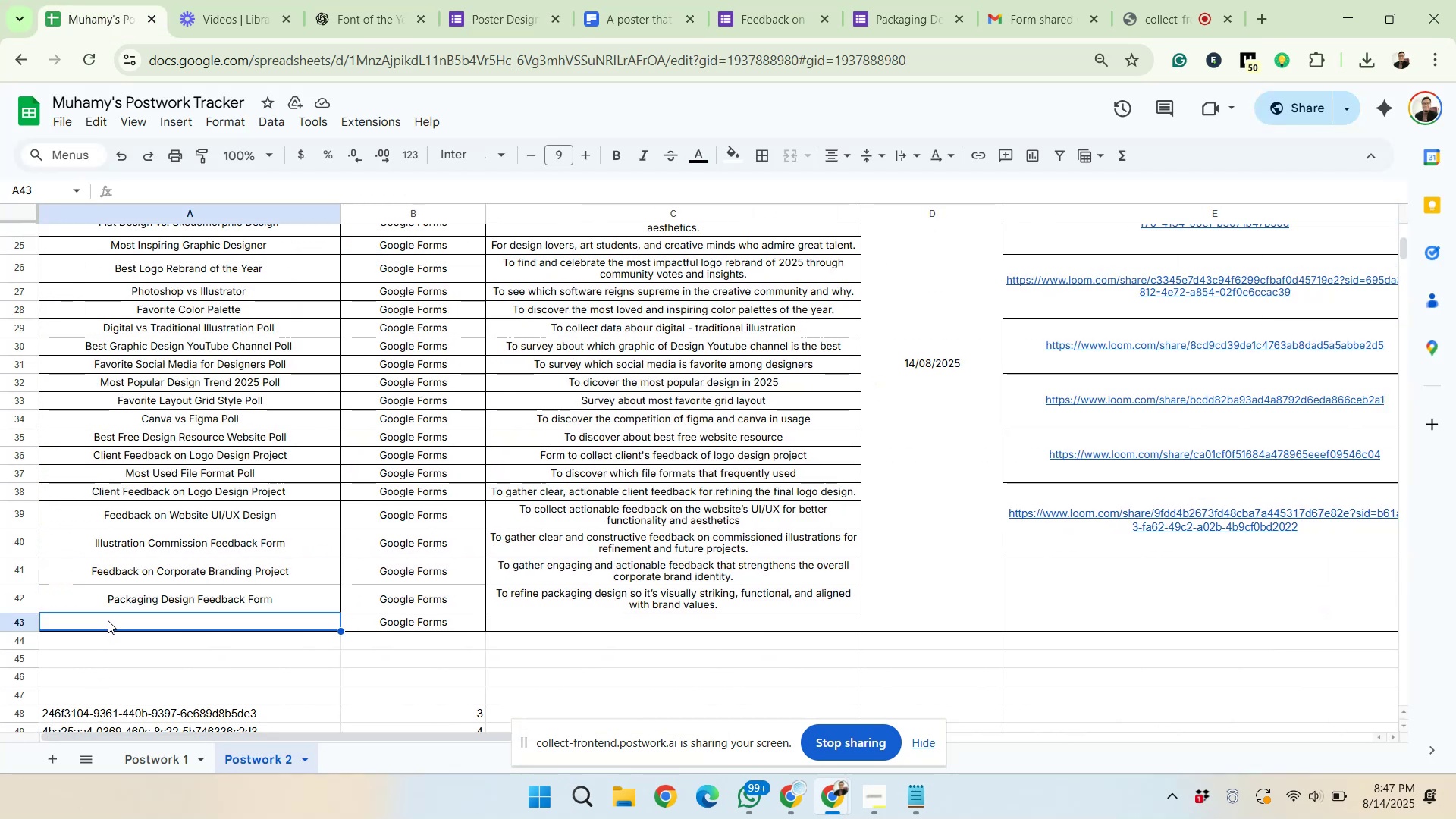 
key(Control+Shift+V)
 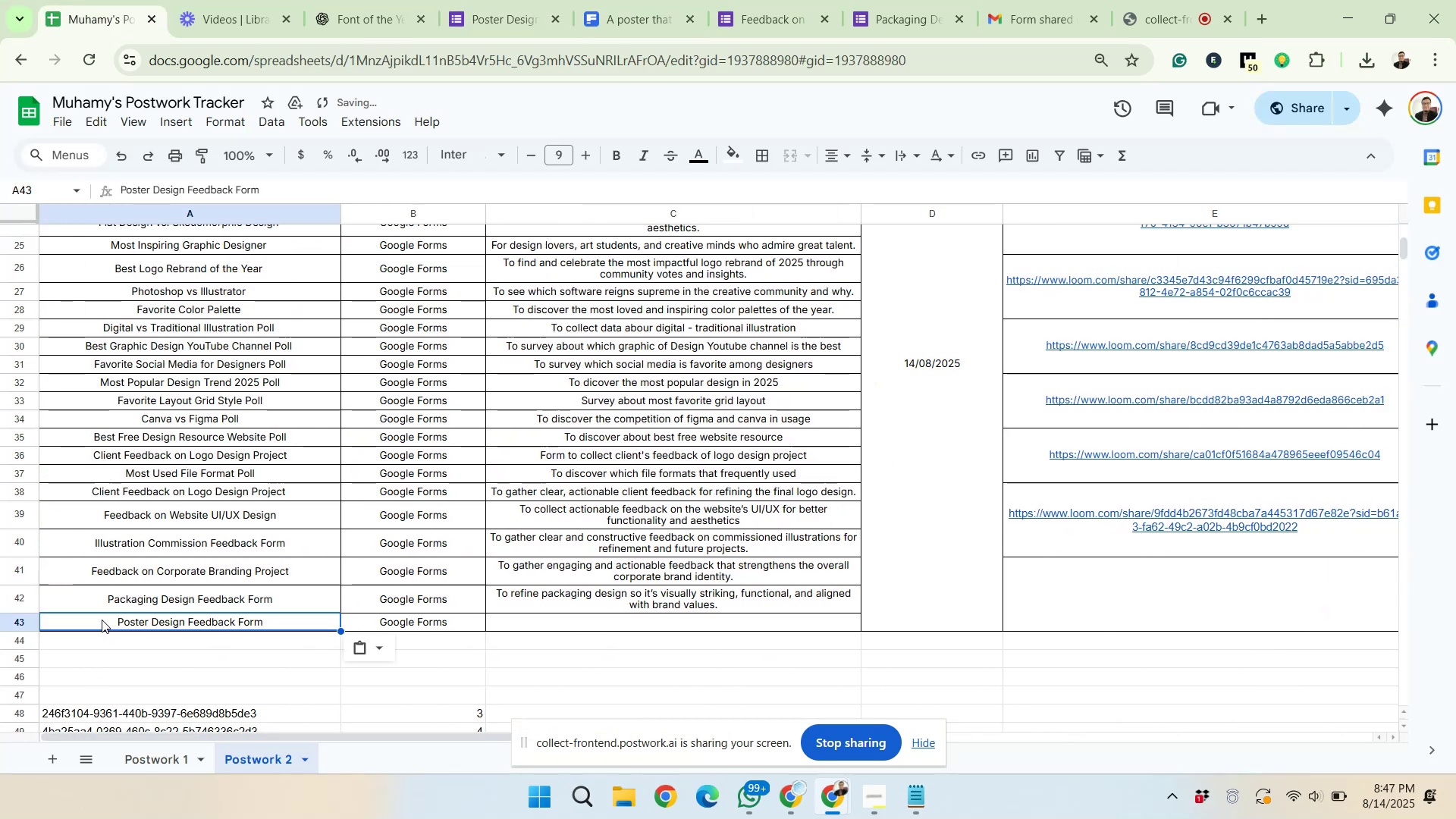 
left_click([336, 5])
 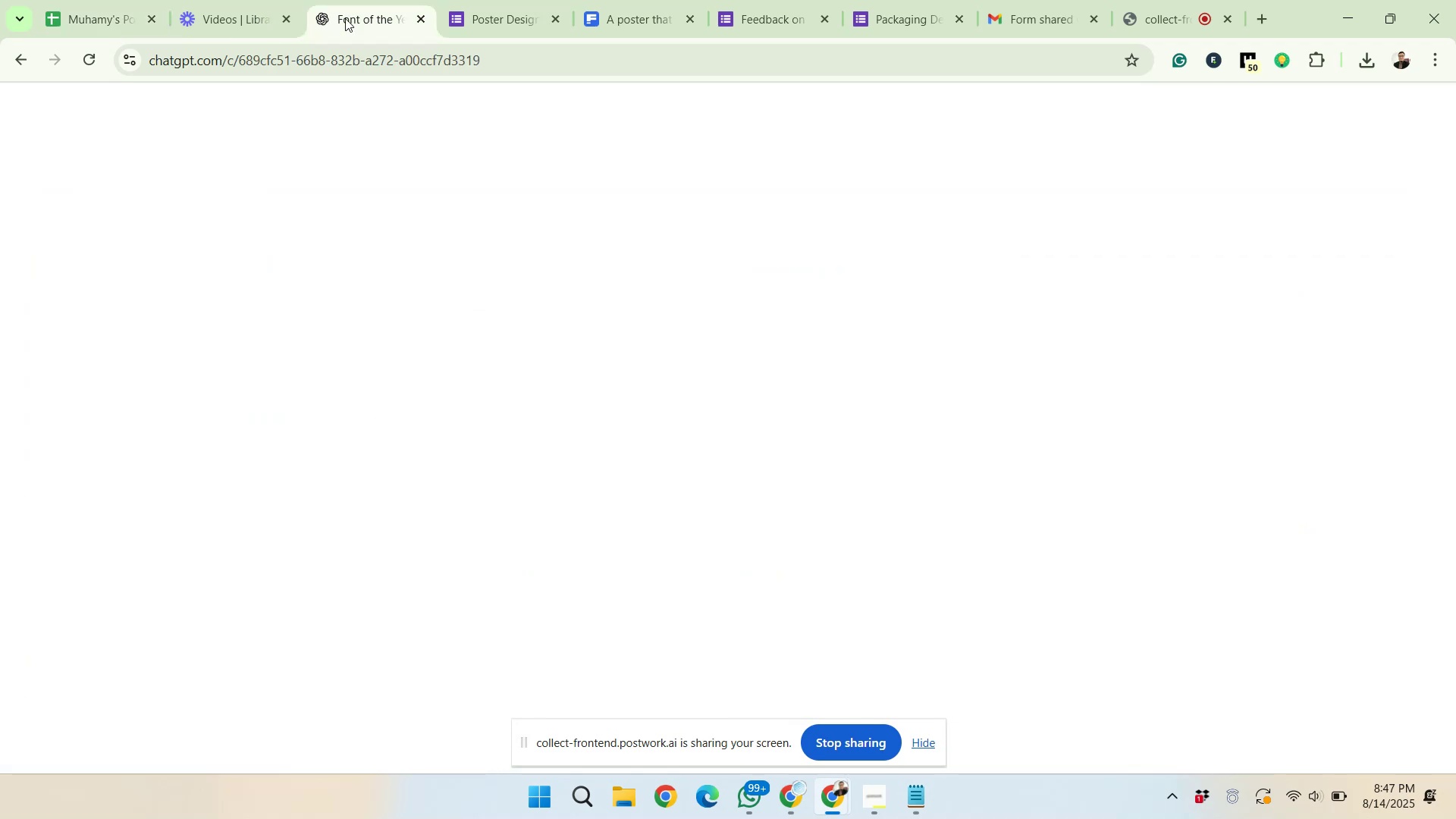 
scroll: coordinate [561, 494], scroll_direction: up, amount: 3.0
 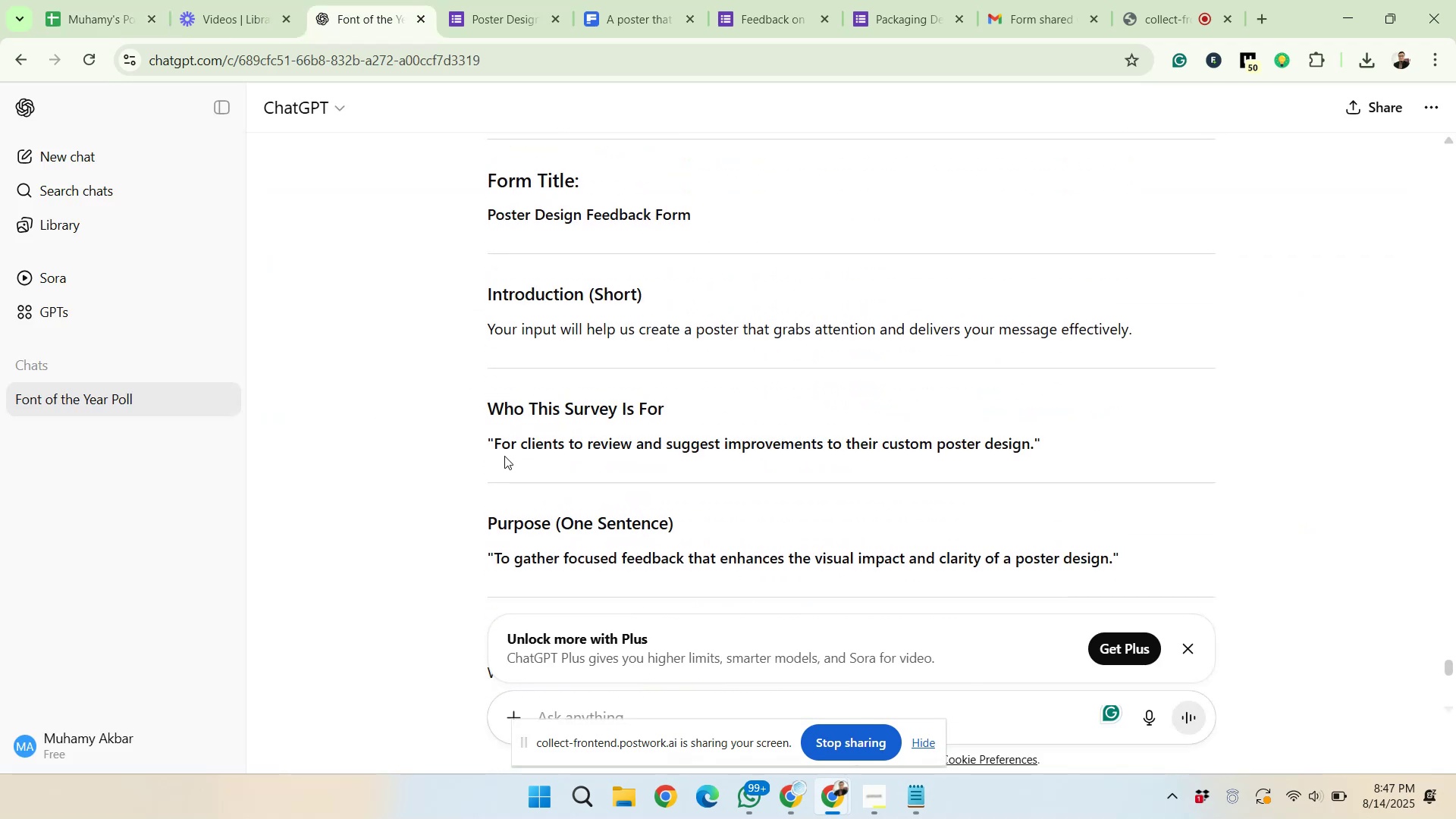 
left_click_drag(start_coordinate=[495, 560], to_coordinate=[1112, 555])
 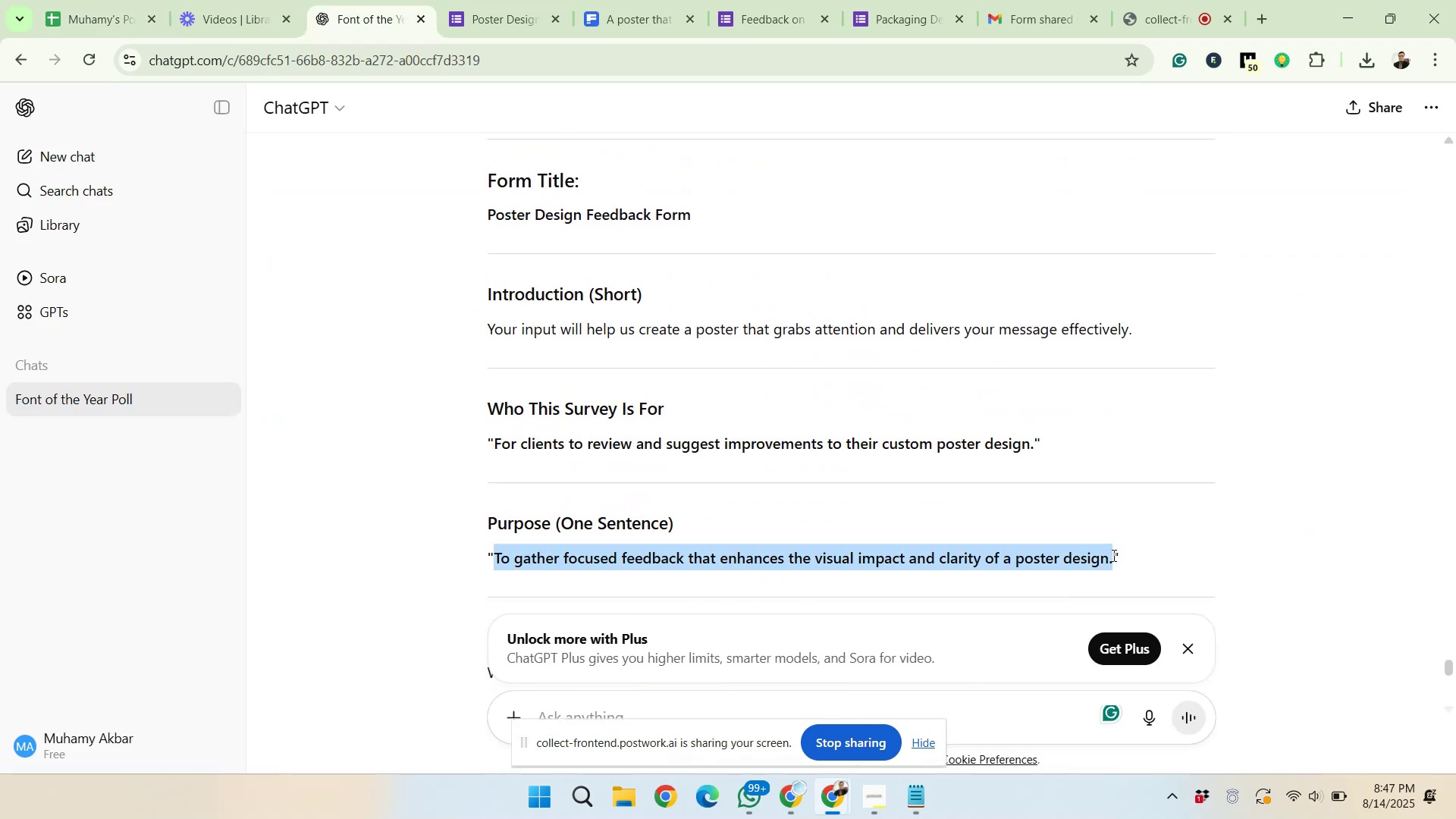 
right_click([1096, 555])
 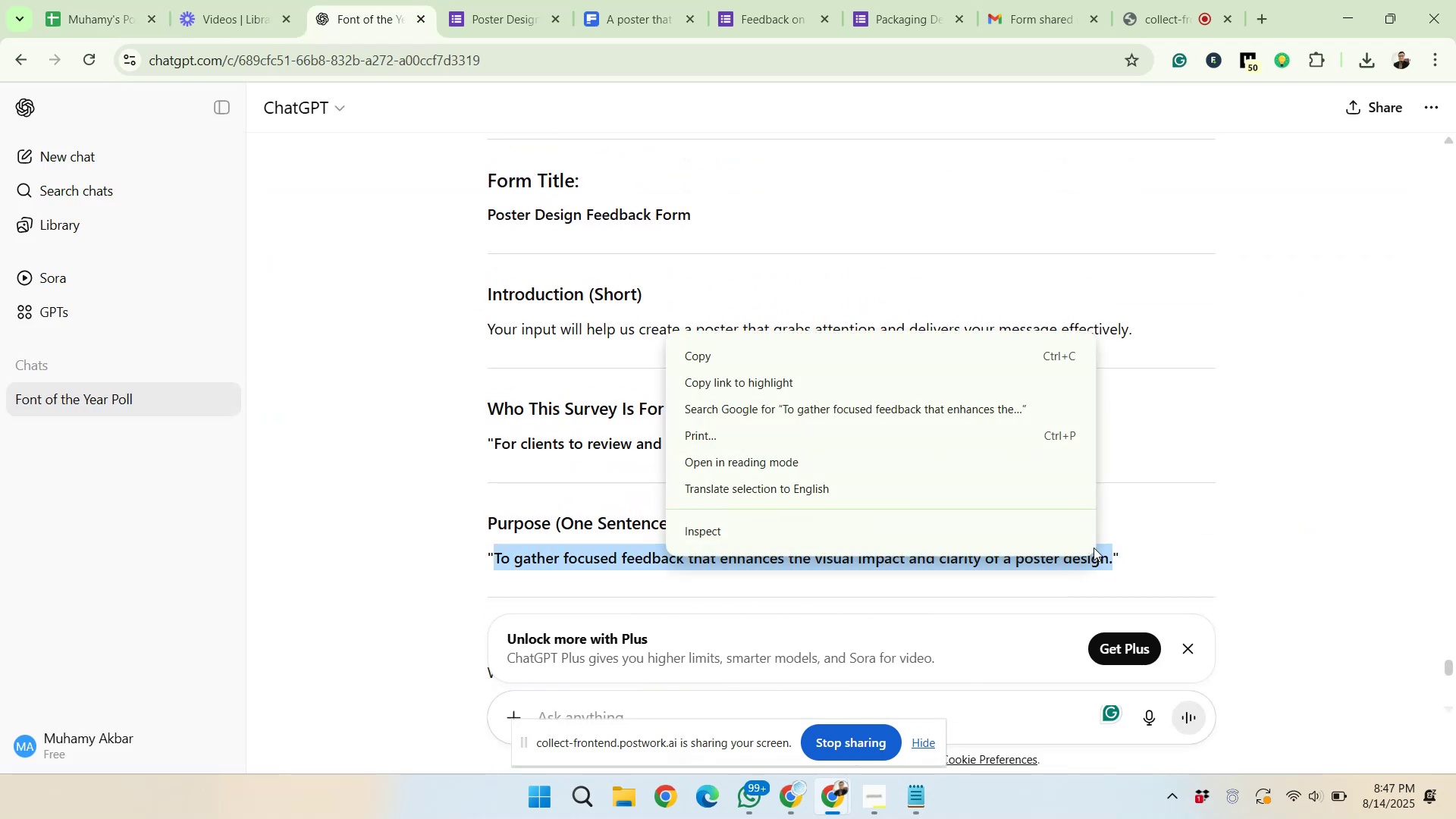 
left_click([819, 362])
 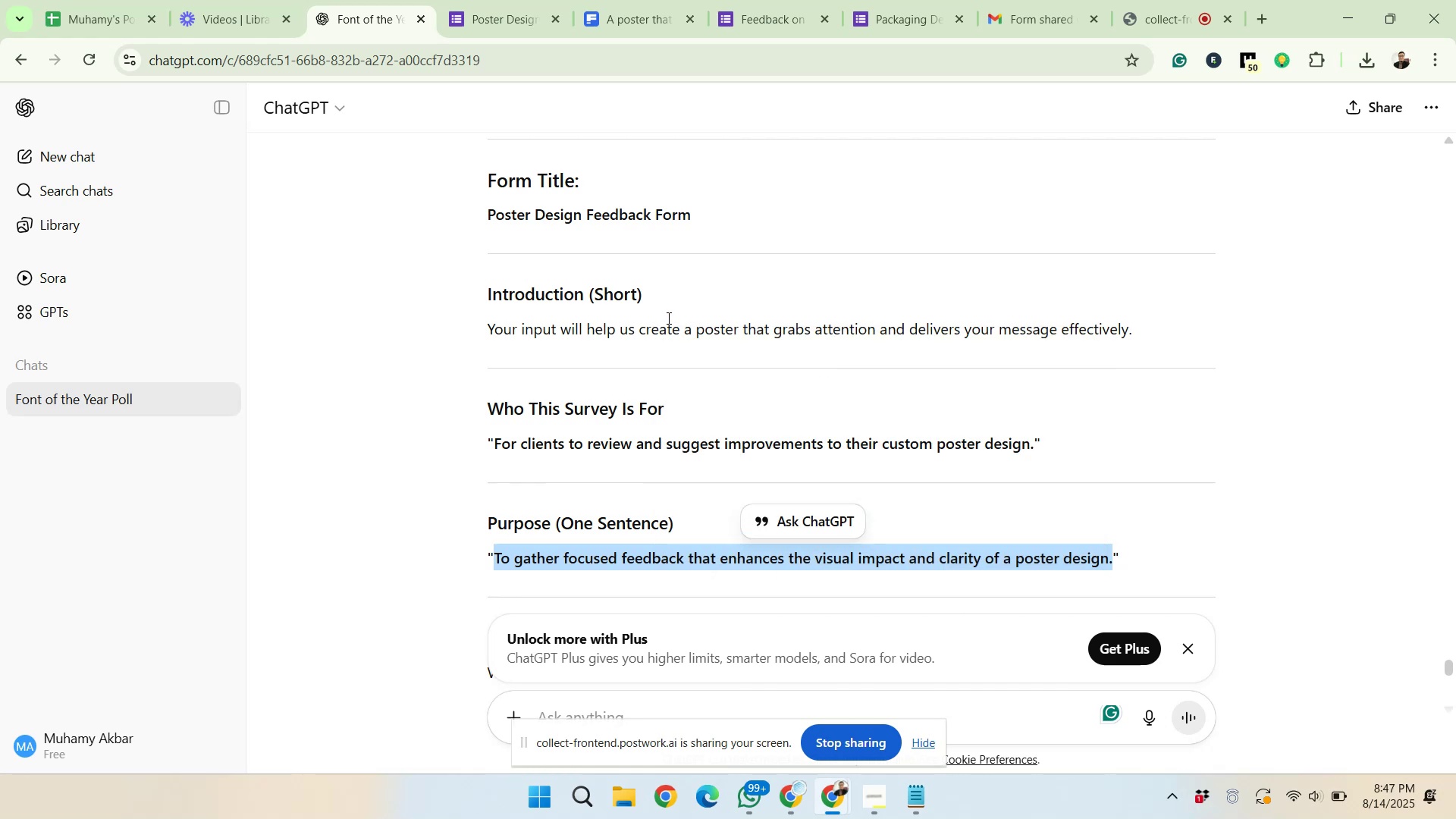 
left_click([45, 0])
 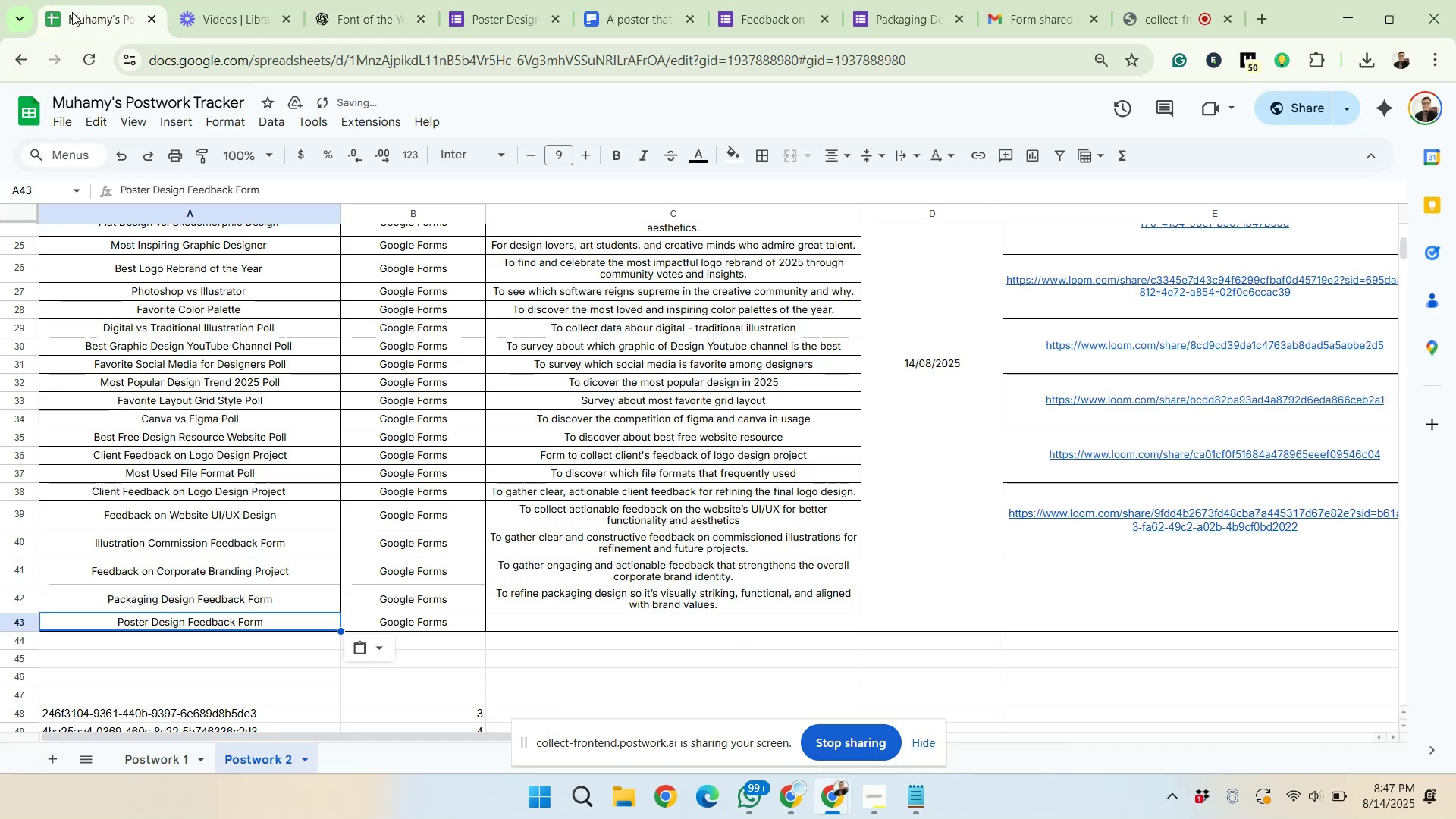 
left_click([534, 626])
 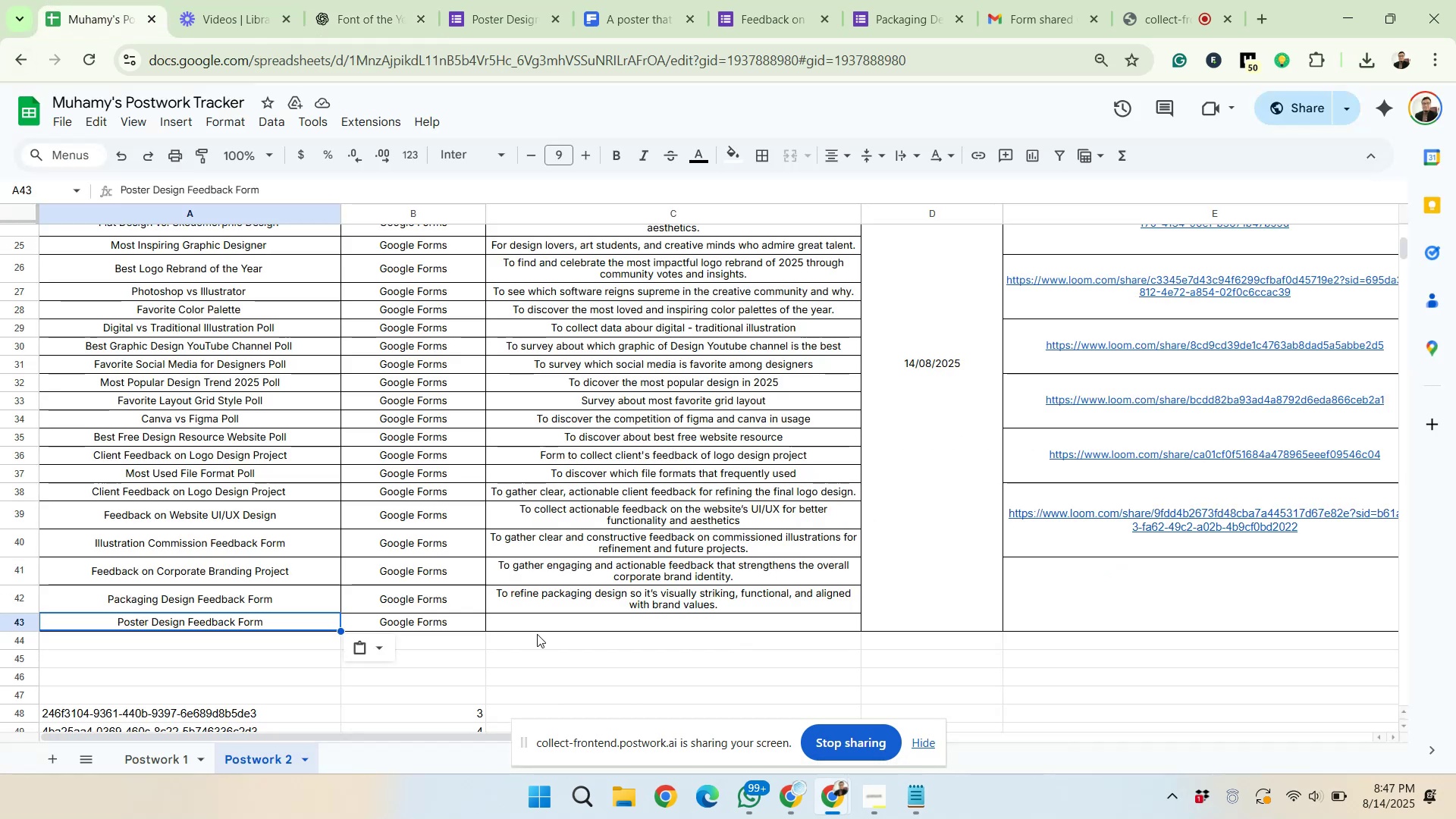 
key(Control+Shift+V)
 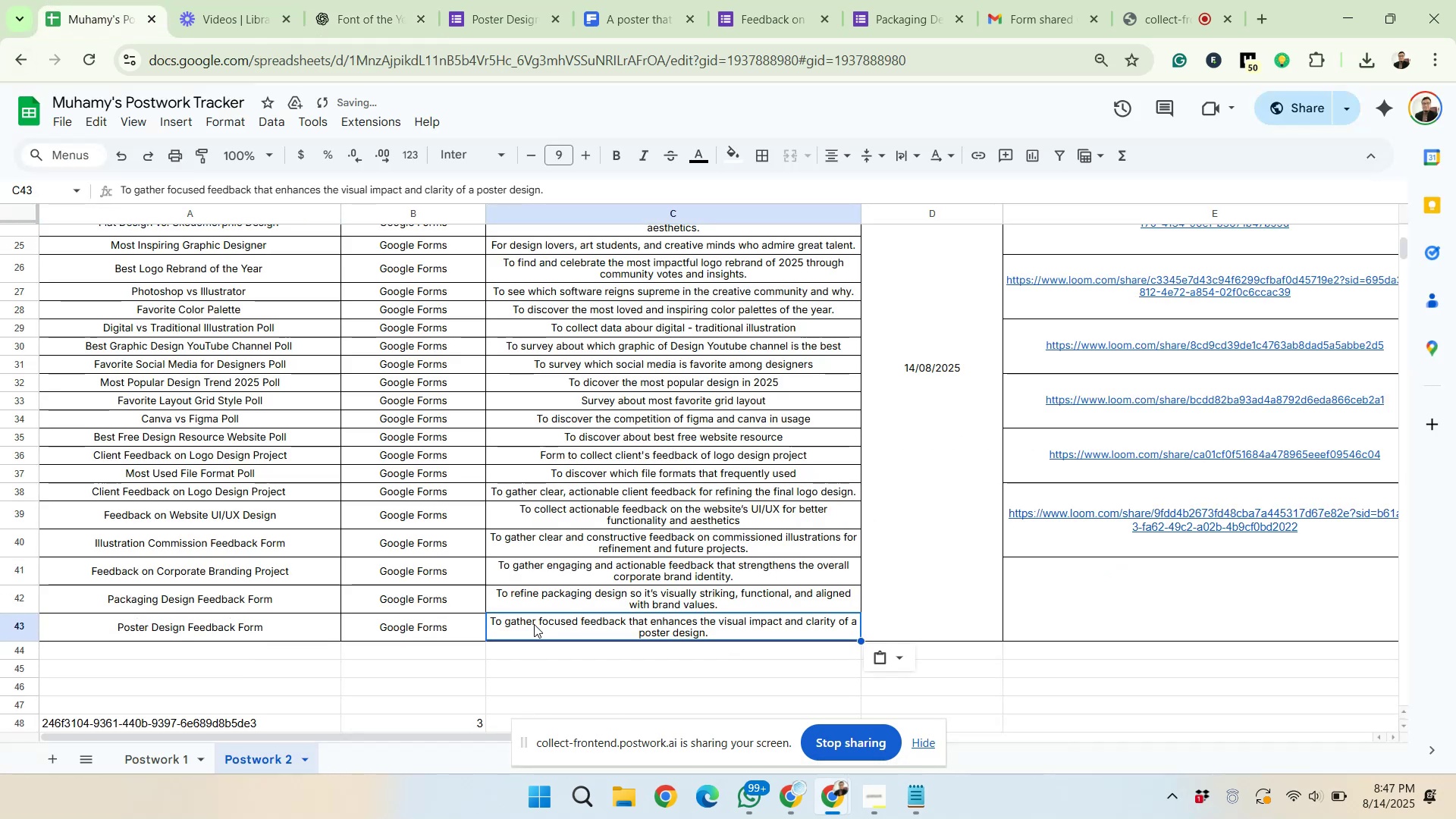 
left_click_drag(start_coordinate=[422, 734], to_coordinate=[706, 737])
 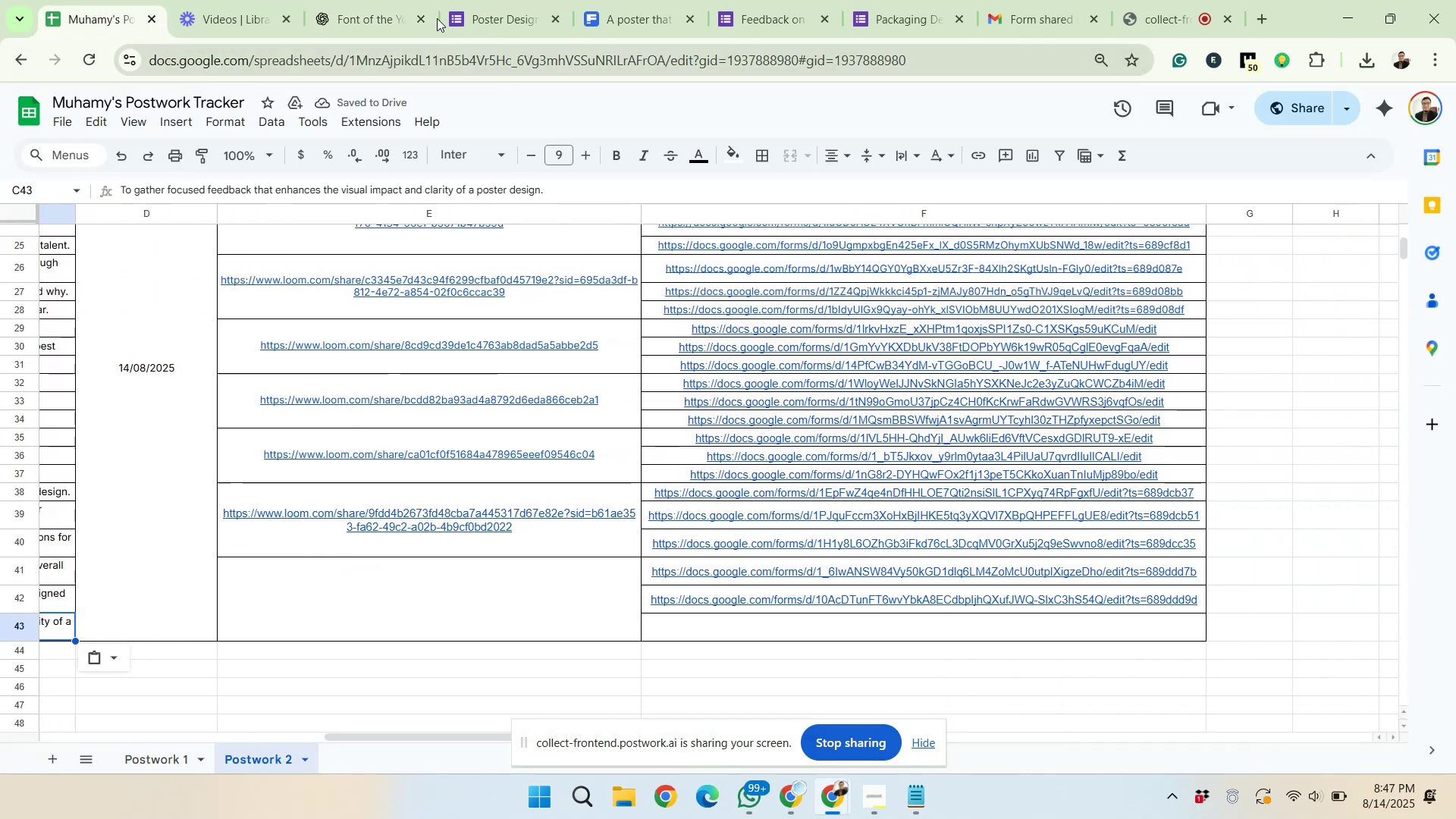 
left_click([455, 2])
 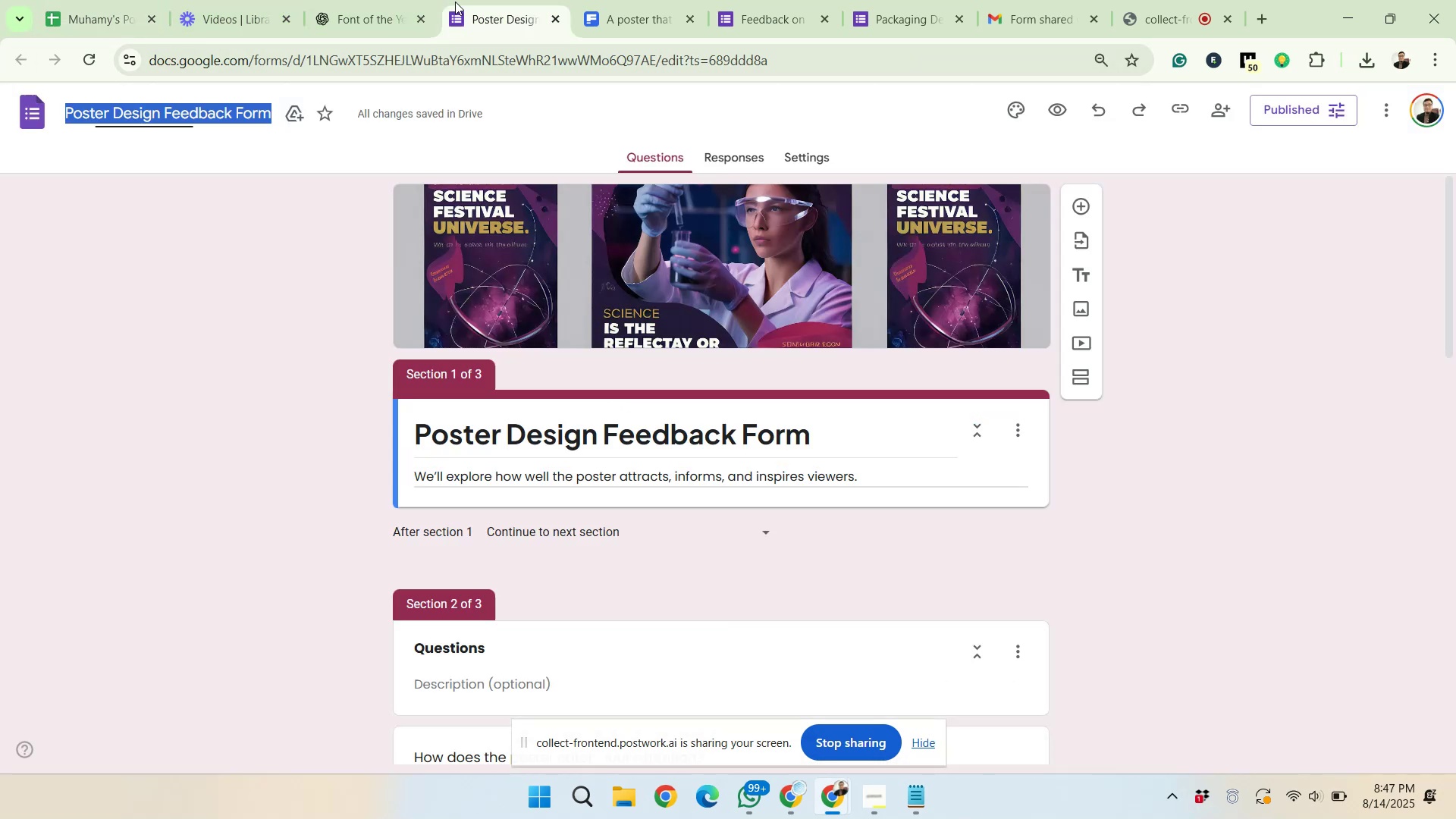 
left_click([469, 71])
 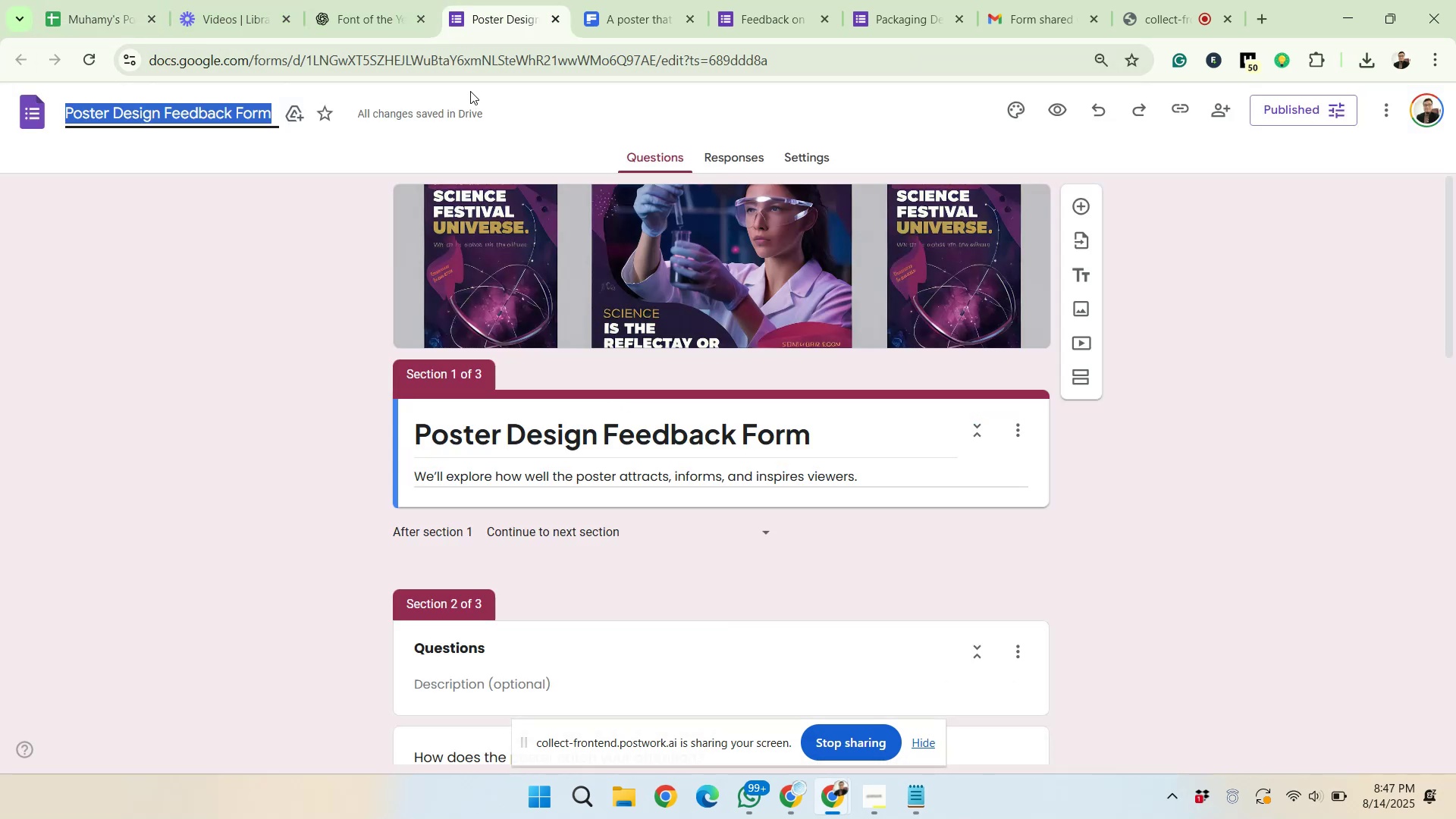 
key(Control+C)
 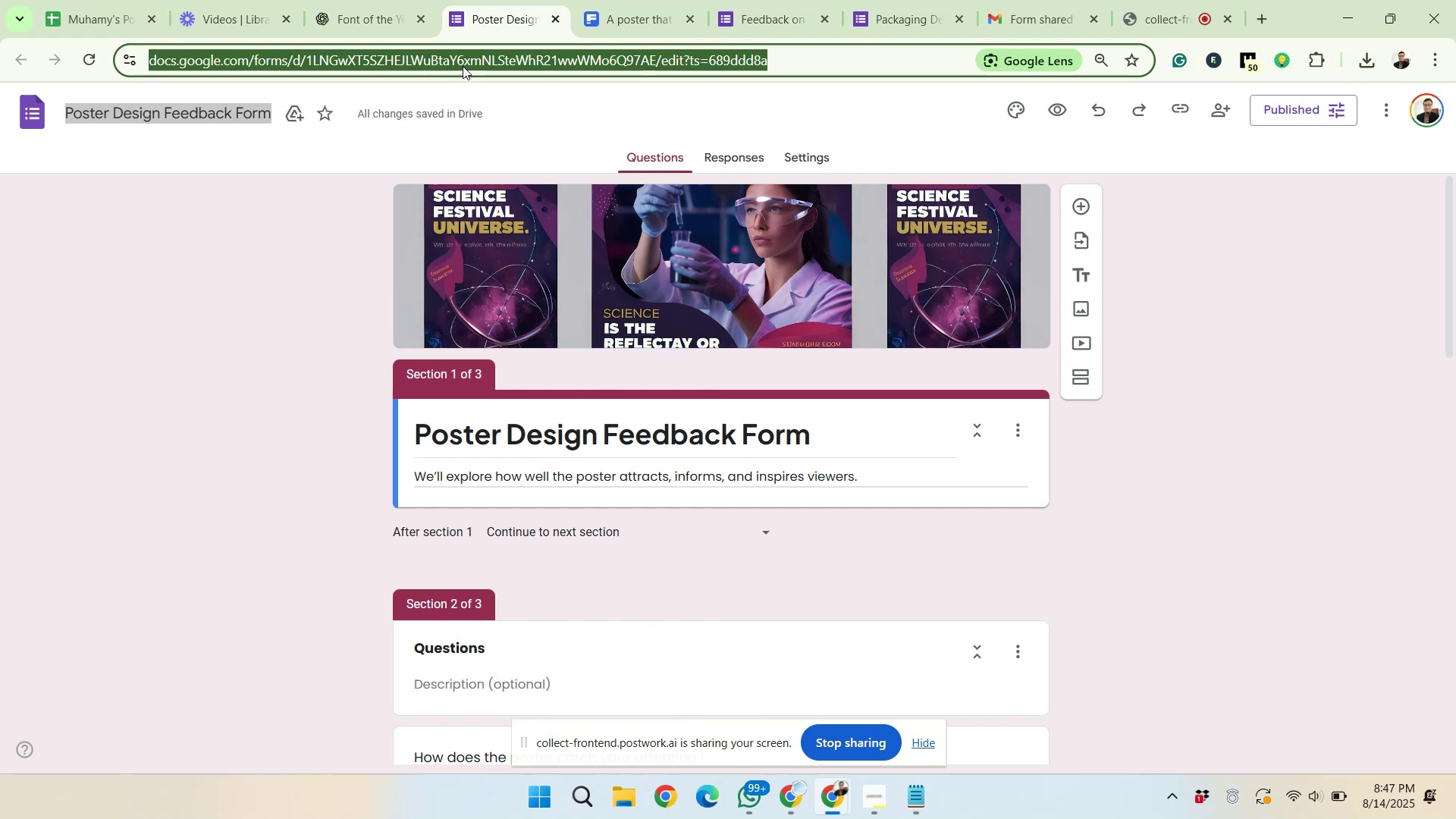 
left_click([81, 0])
 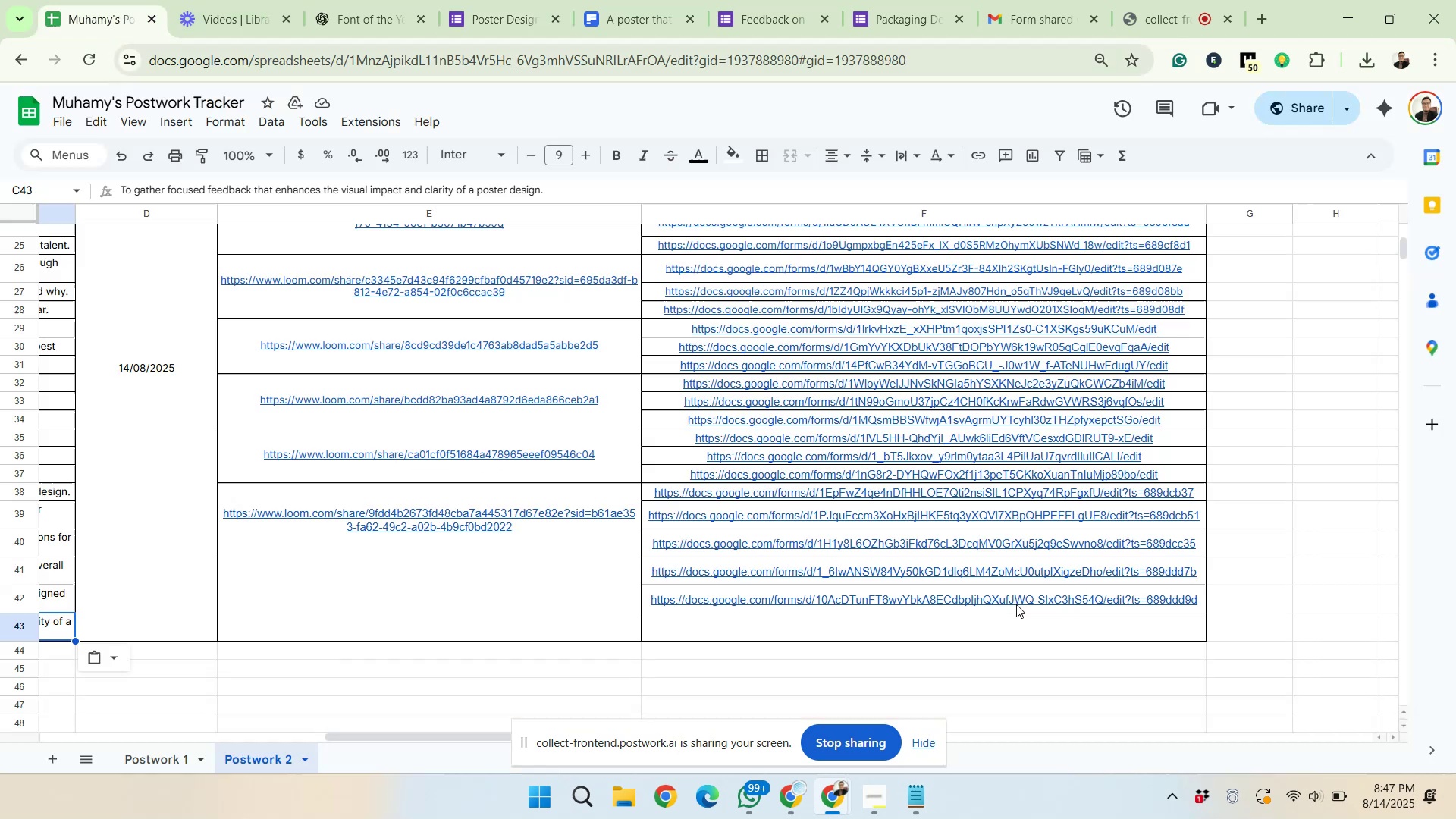 
left_click([1001, 626])
 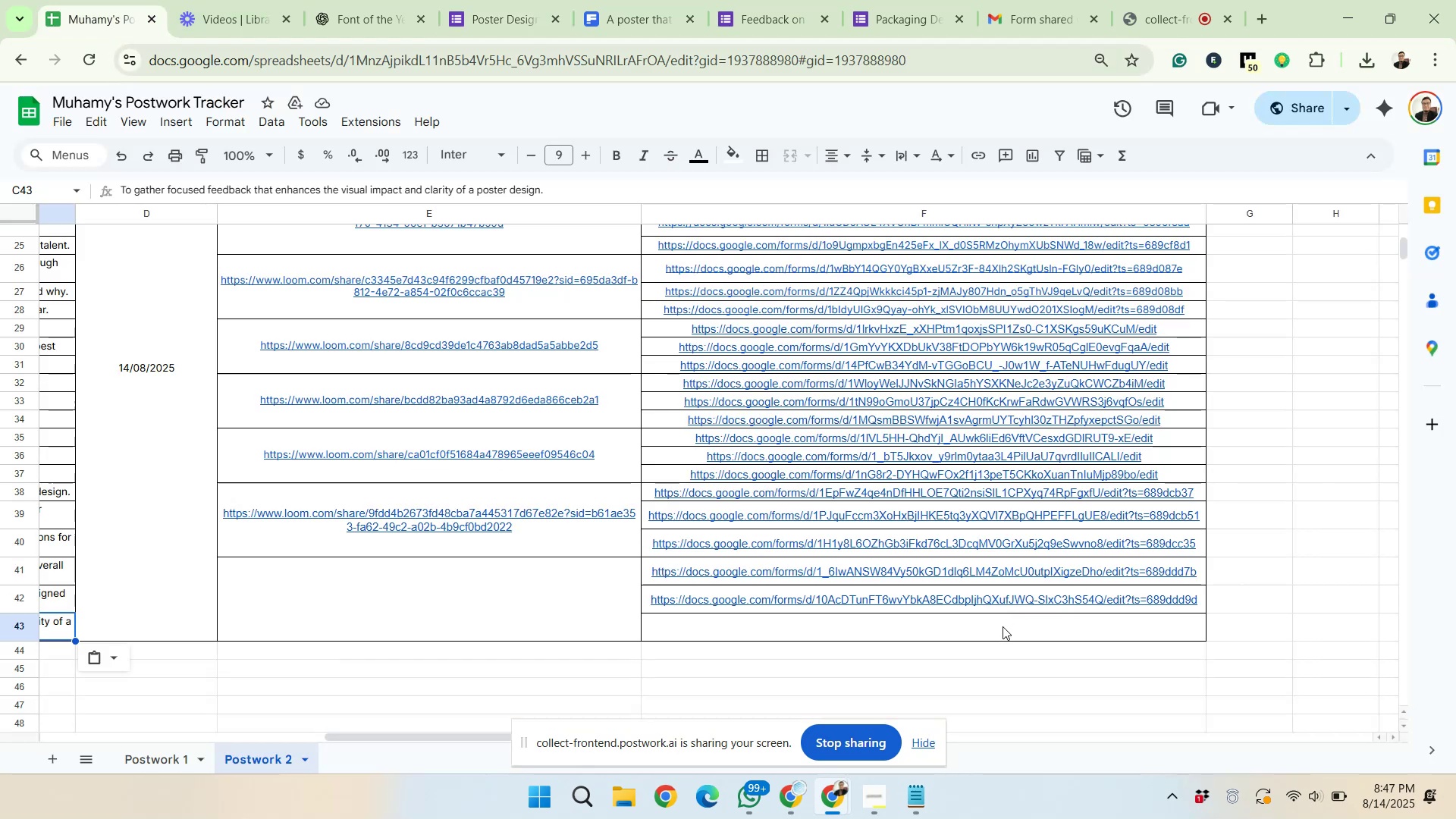 
key(Control+Shift+V)
 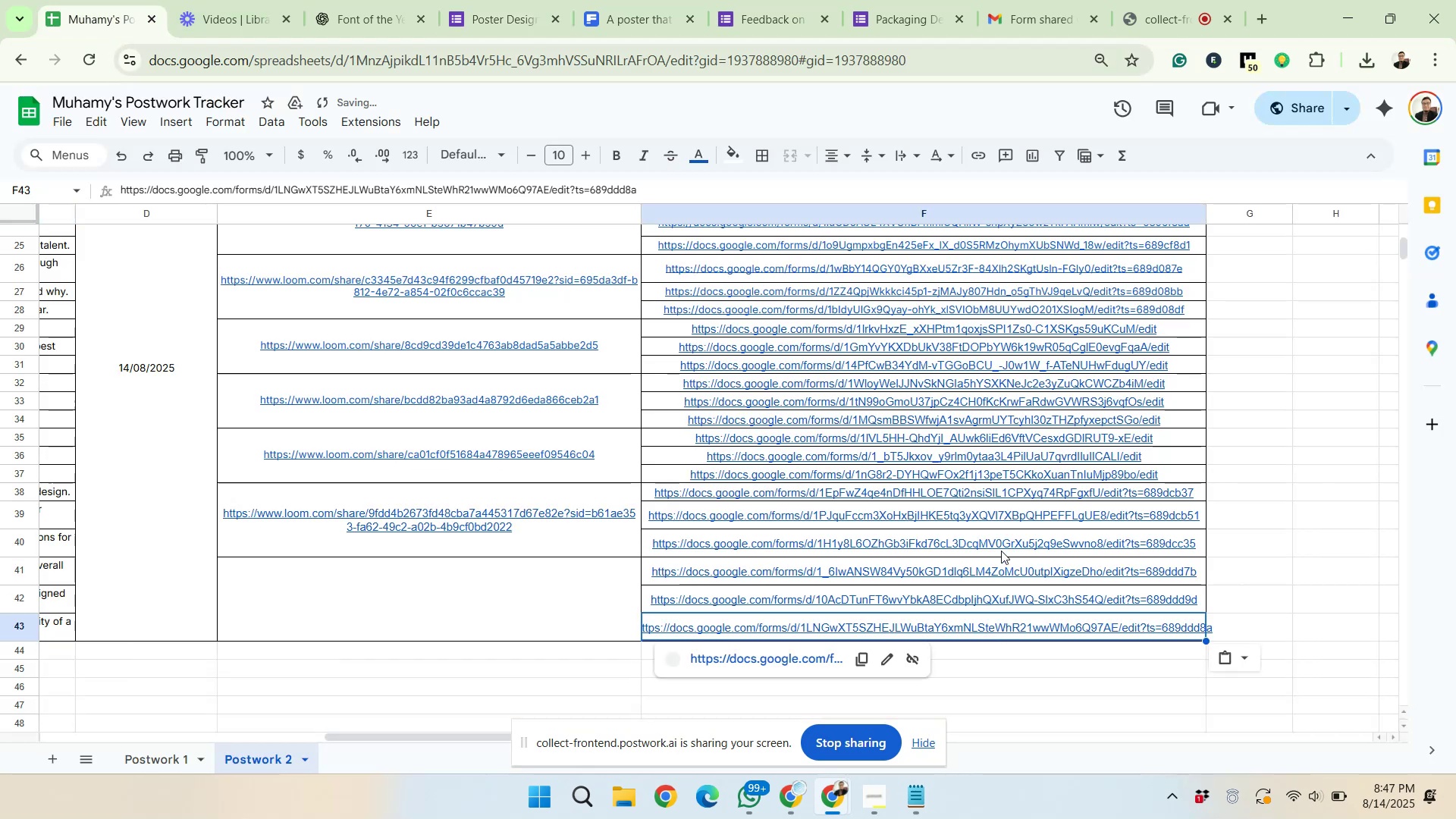 
left_click([915, 153])
 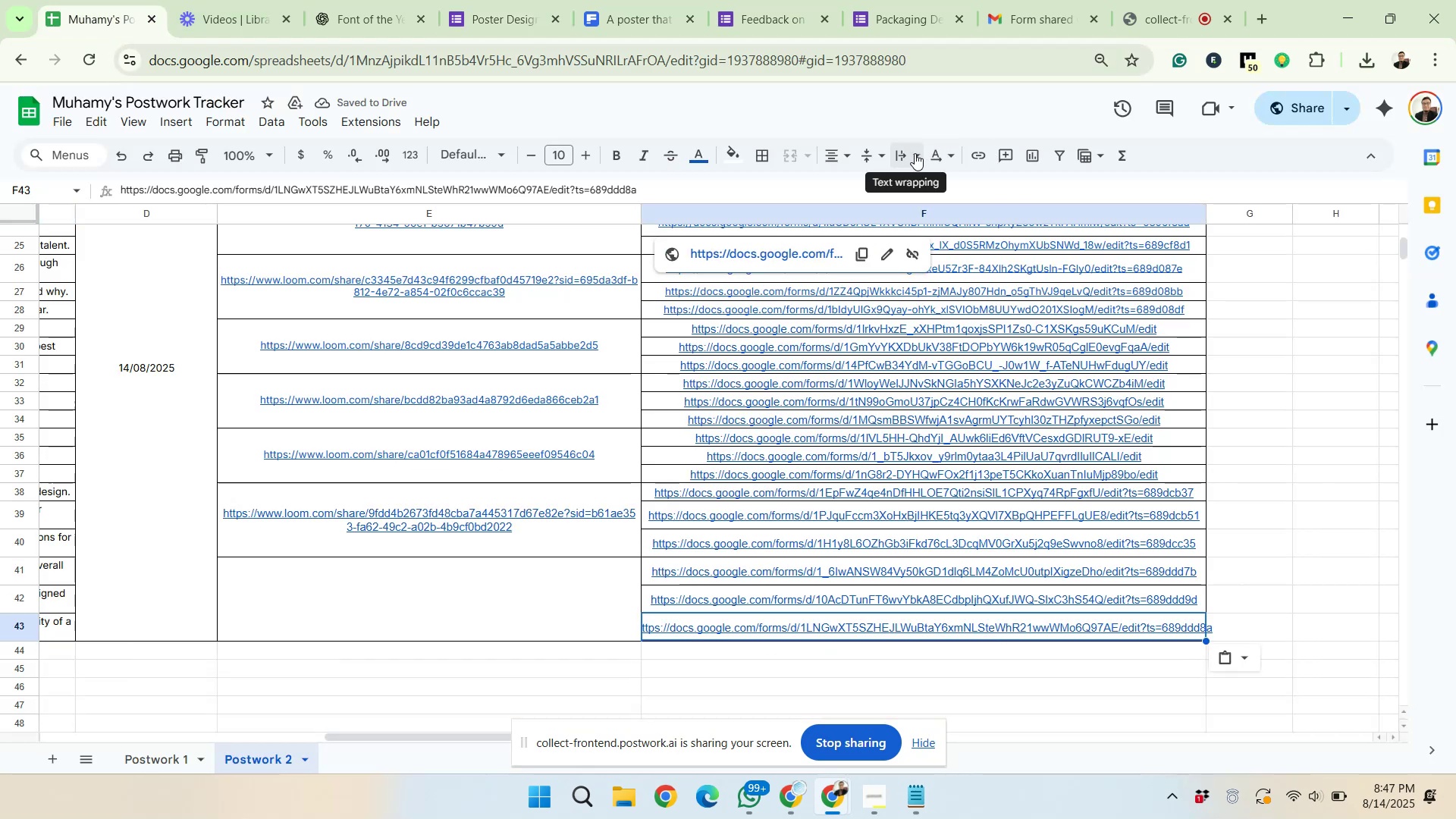 
left_click([925, 177])
 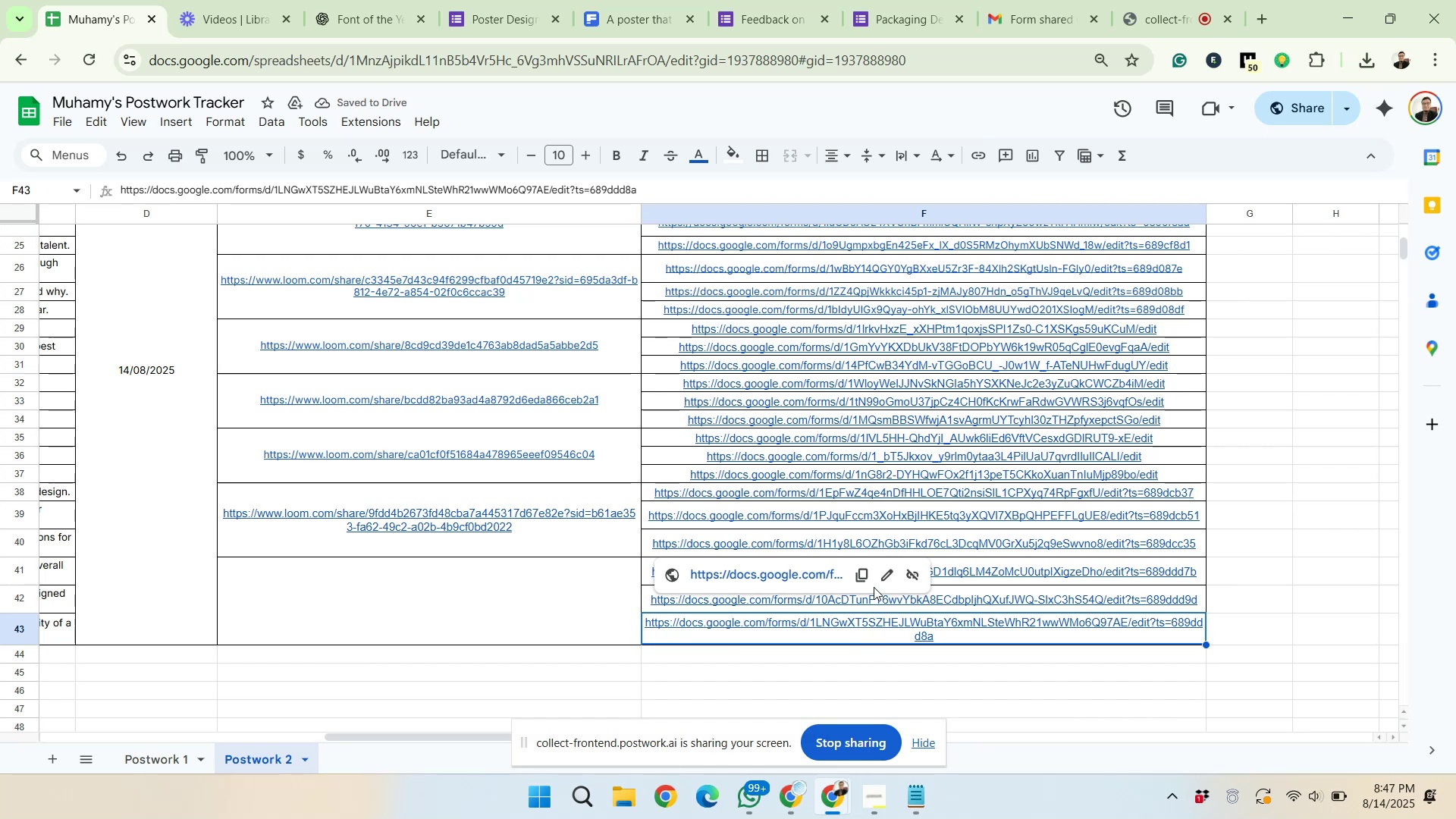 
wait(6.15)
 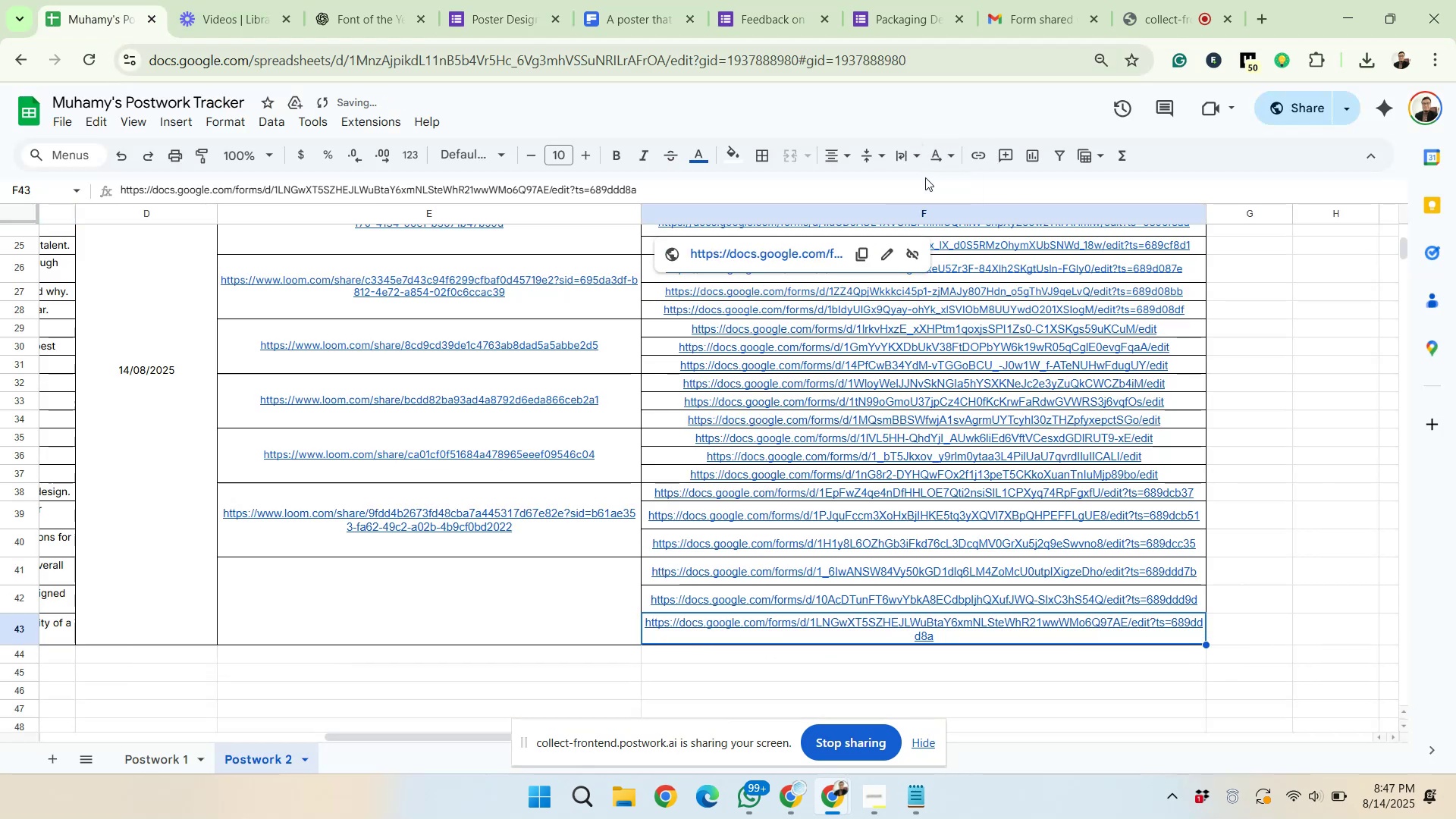 
left_click([654, 215])
 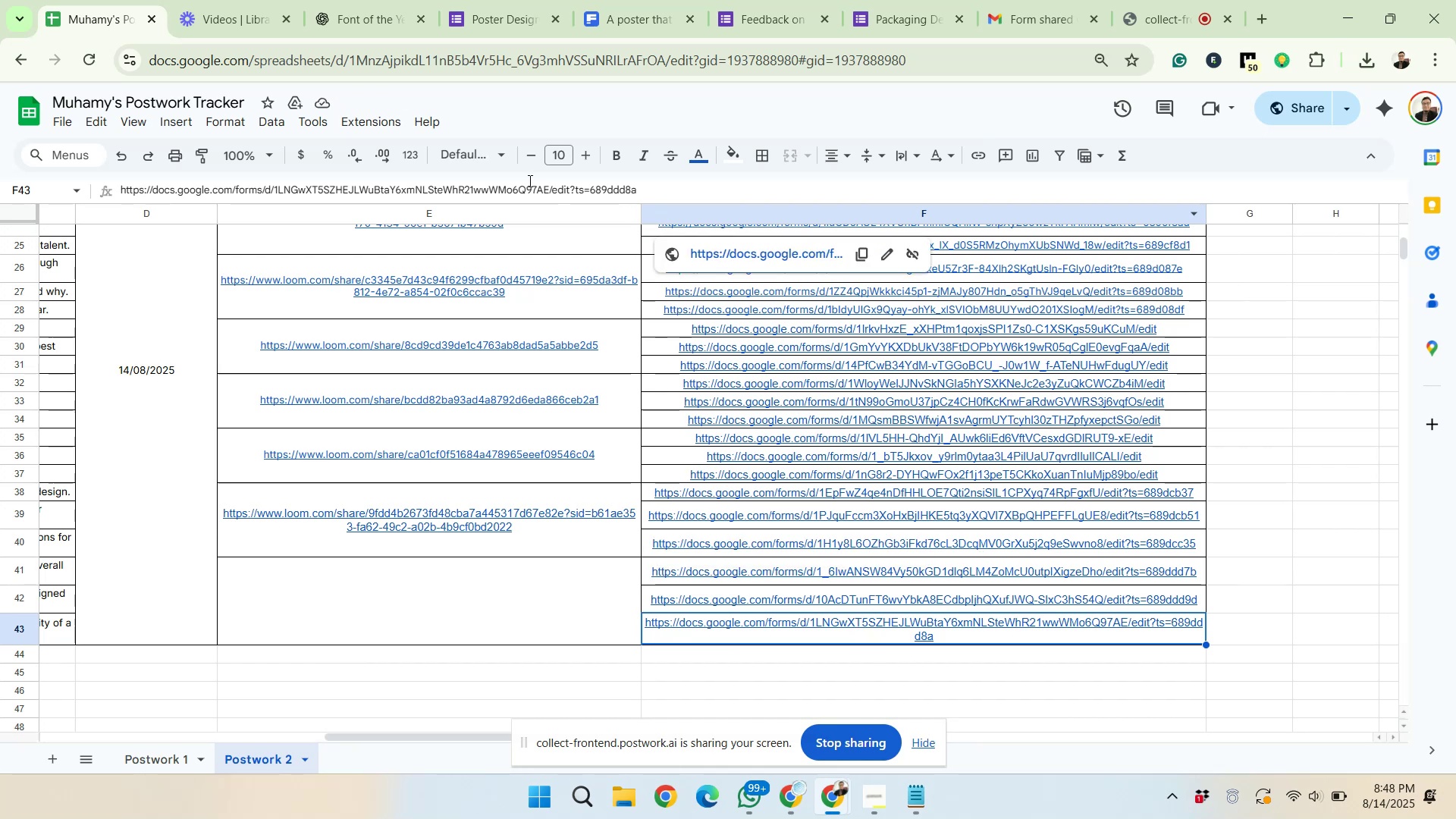 
left_click([487, 162])
 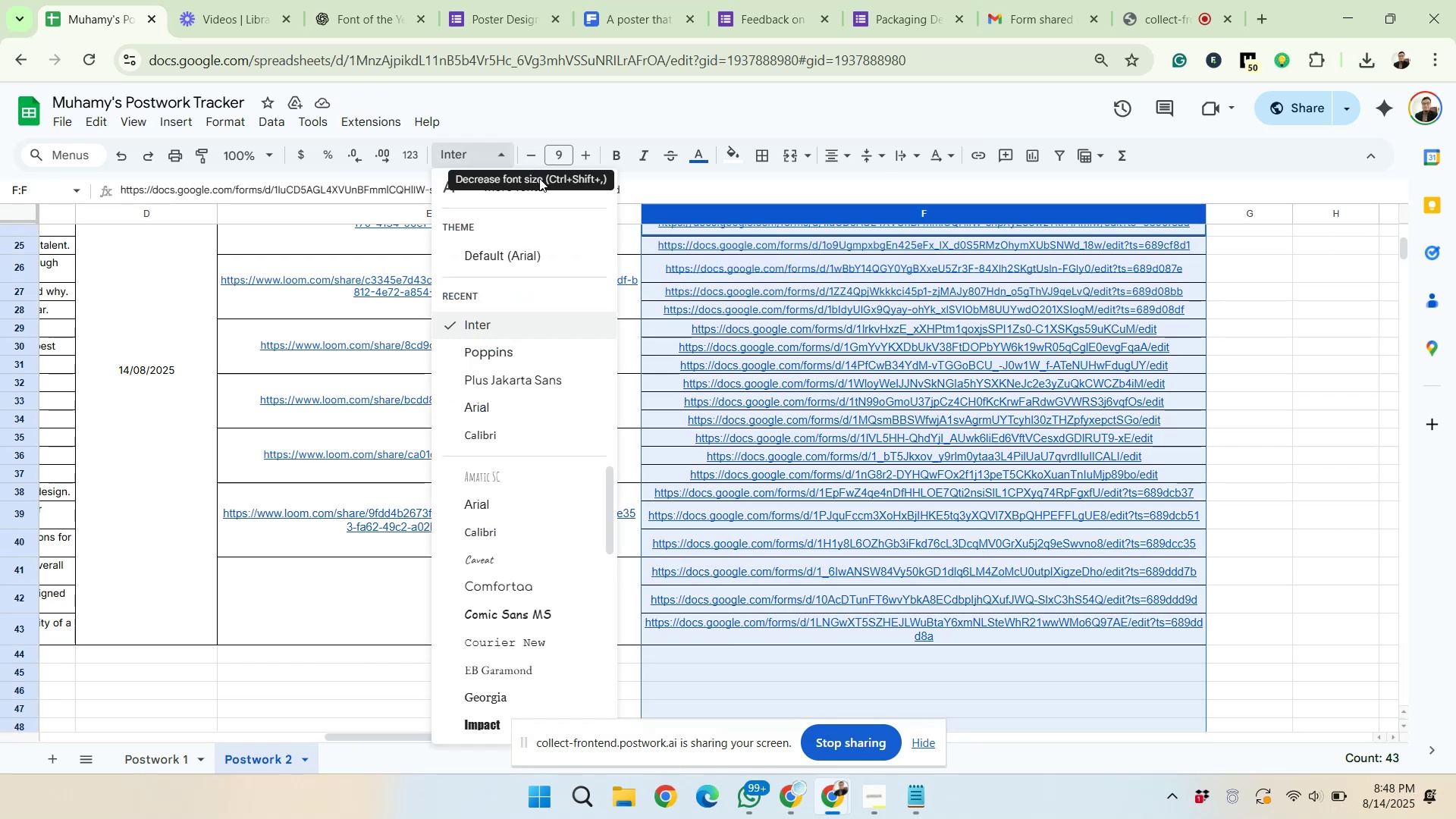 
left_click([520, 325])
 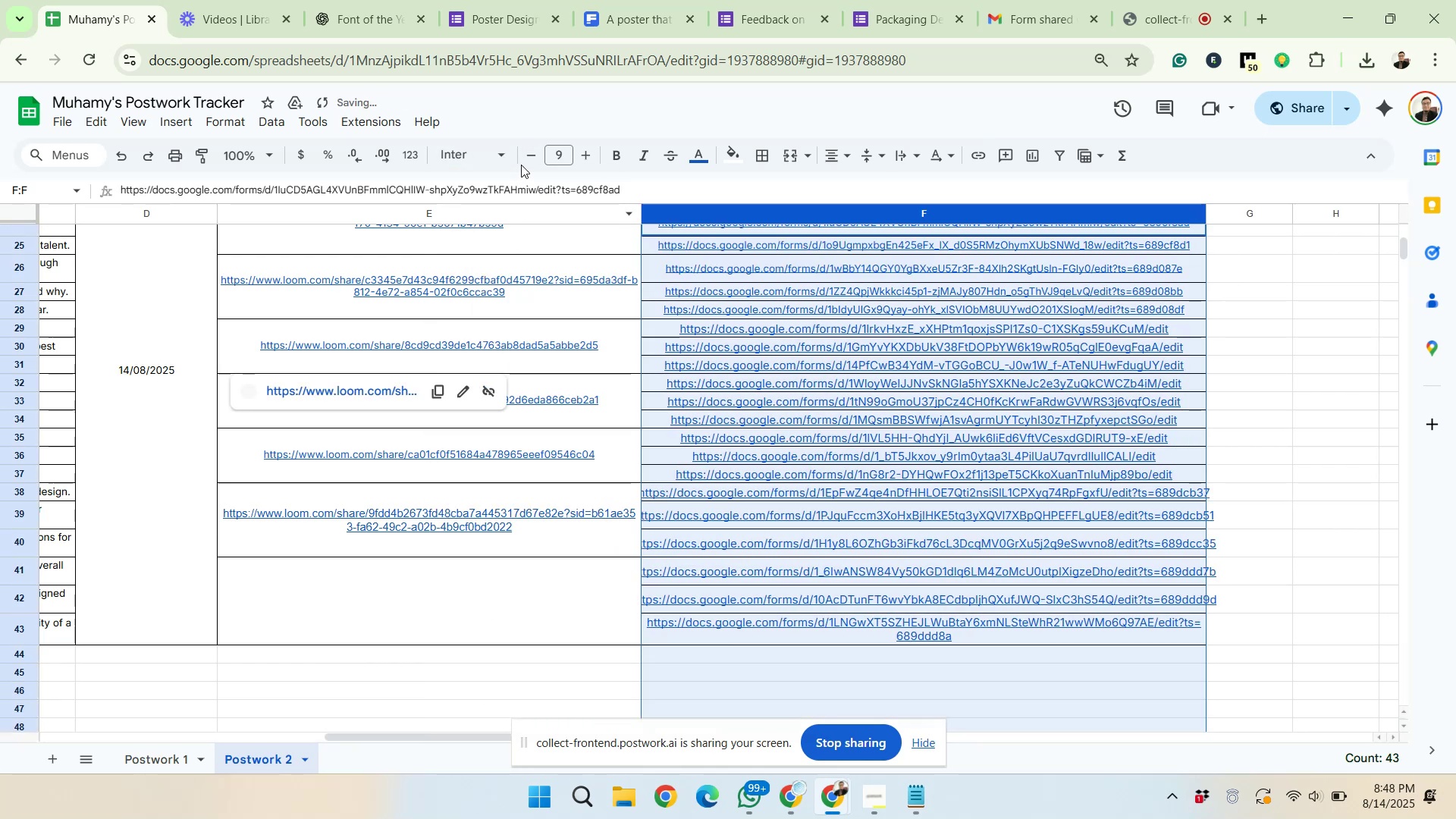 
left_click([557, 162])
 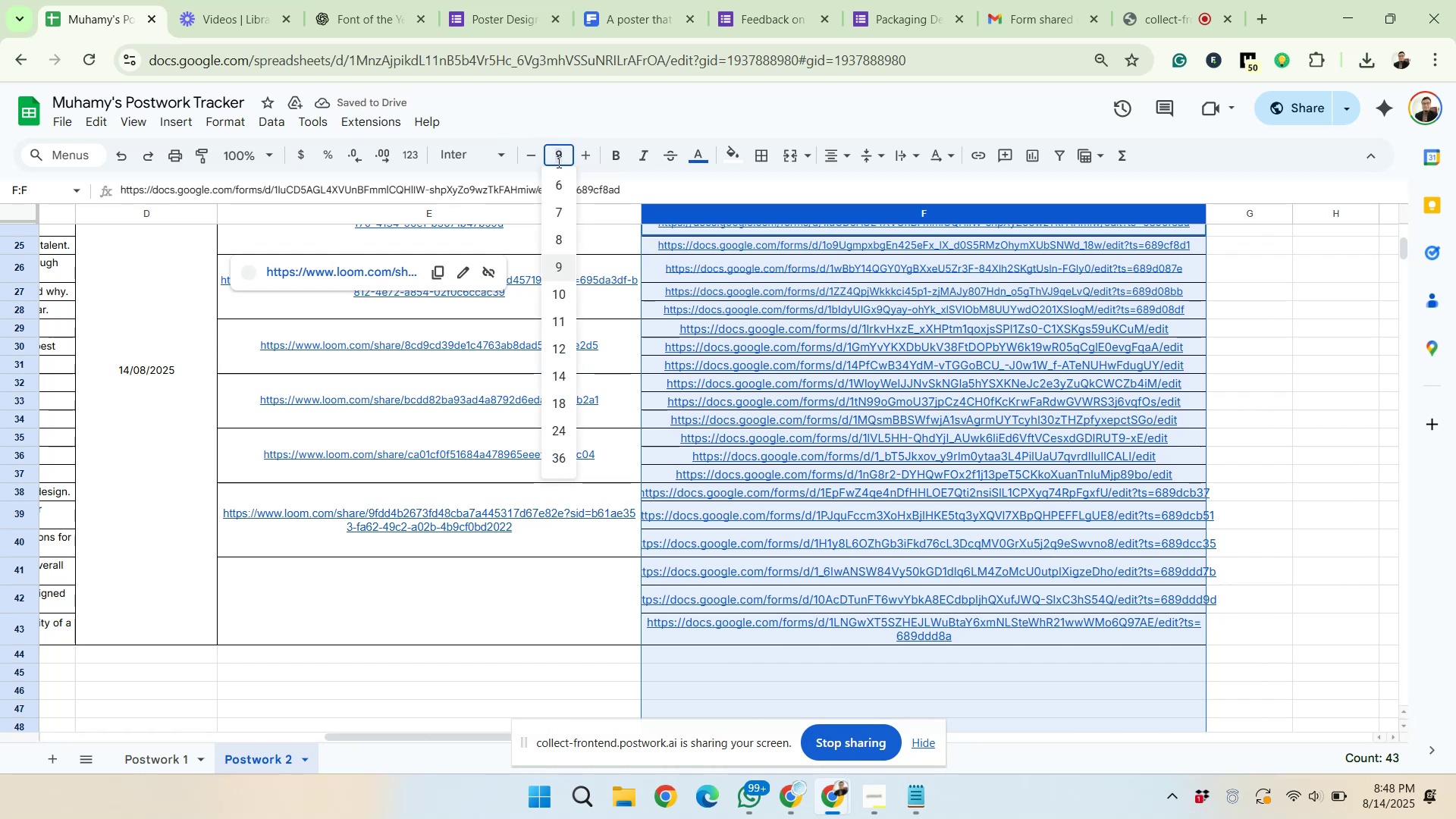 
key(9)
 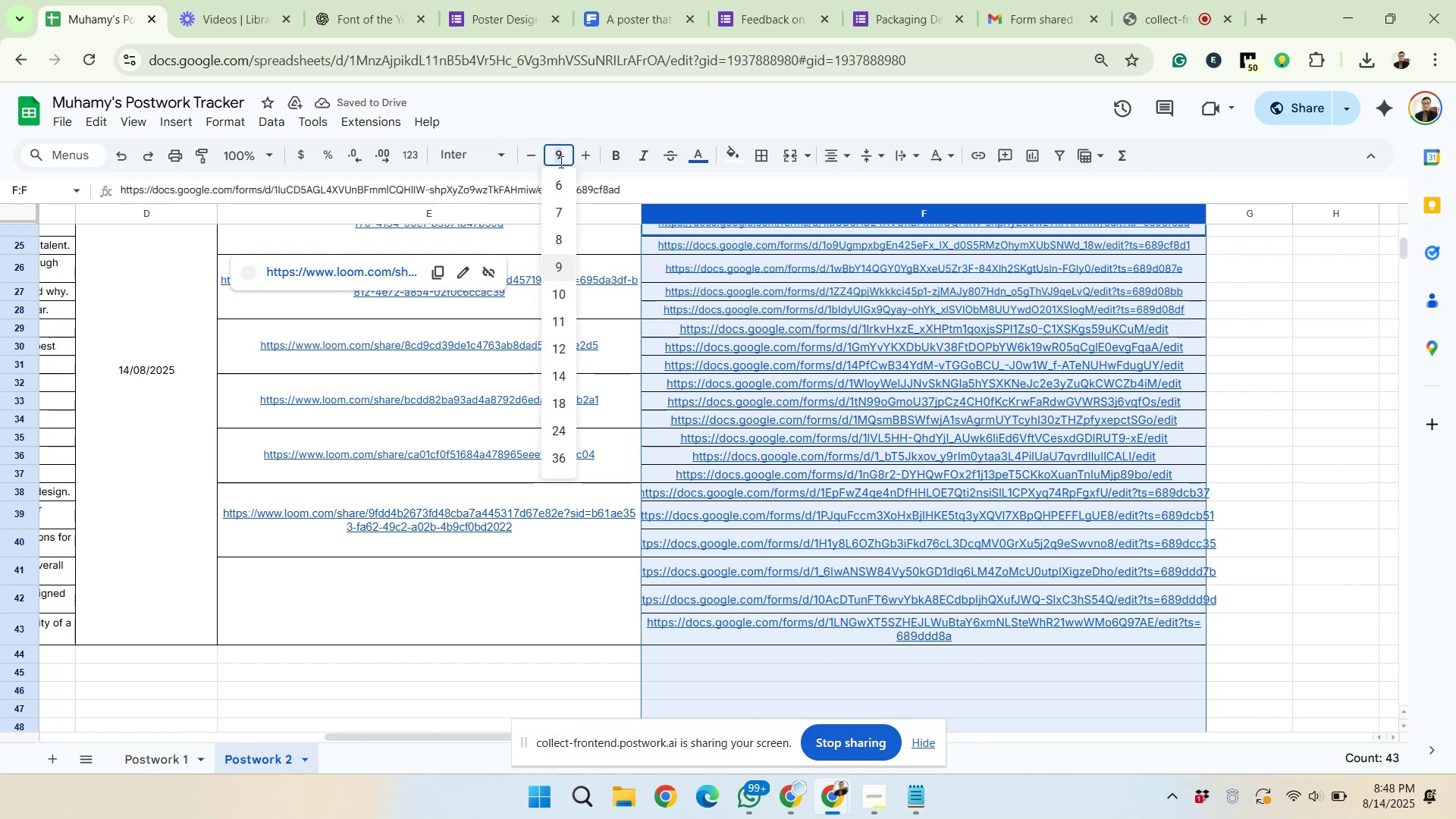 
key(Enter)
 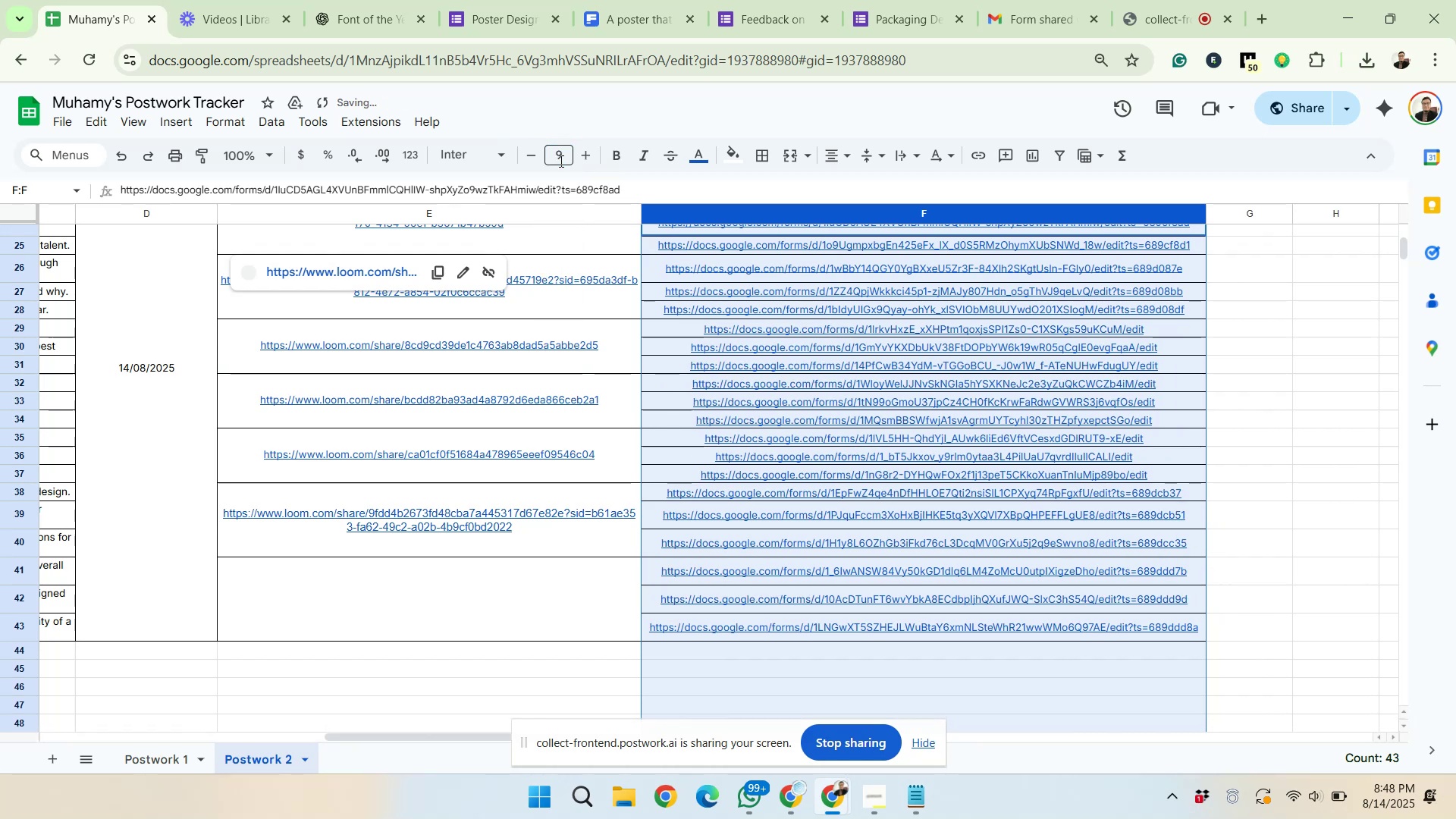 
left_click([903, 160])
 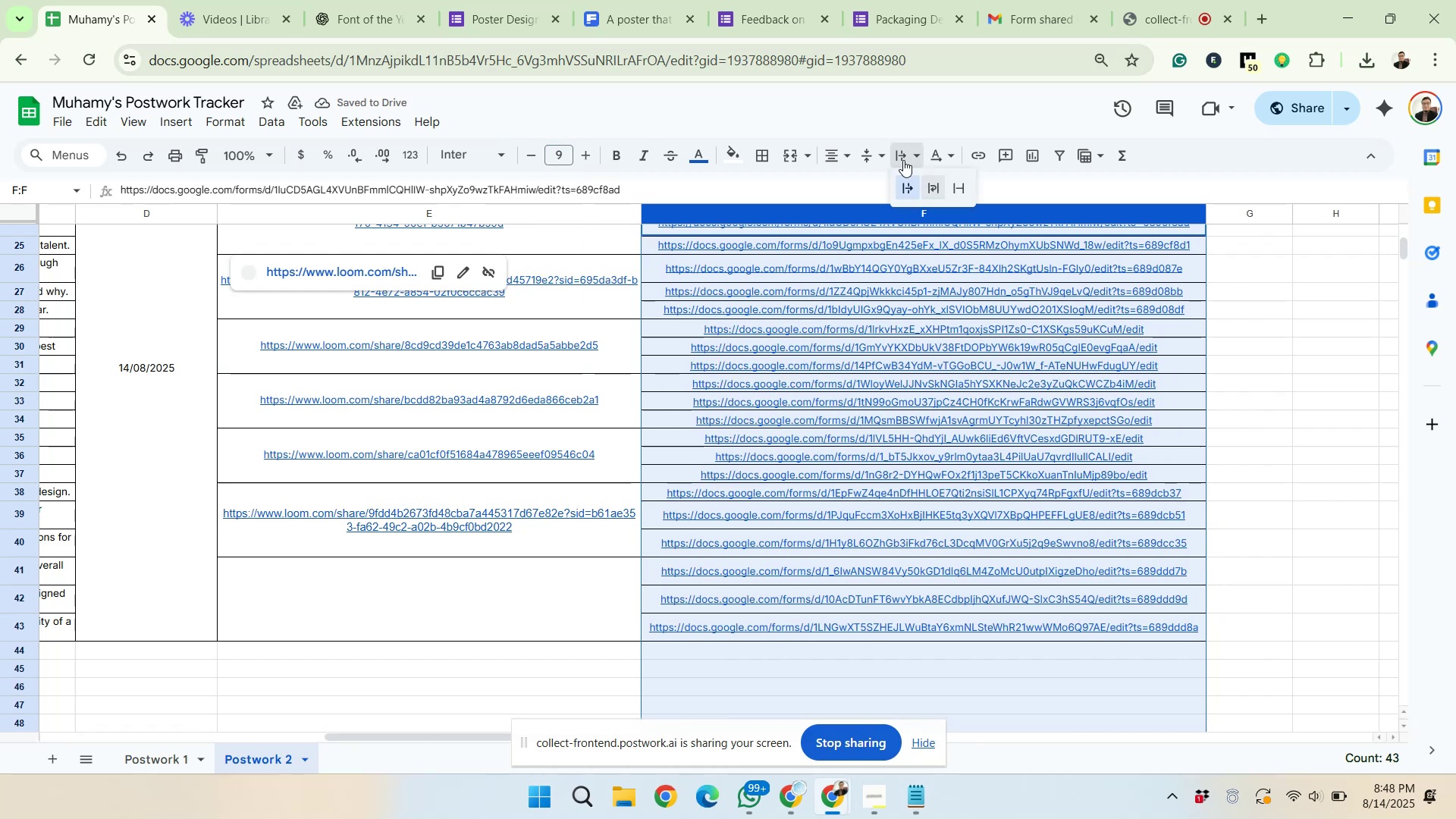 
left_click([935, 194])
 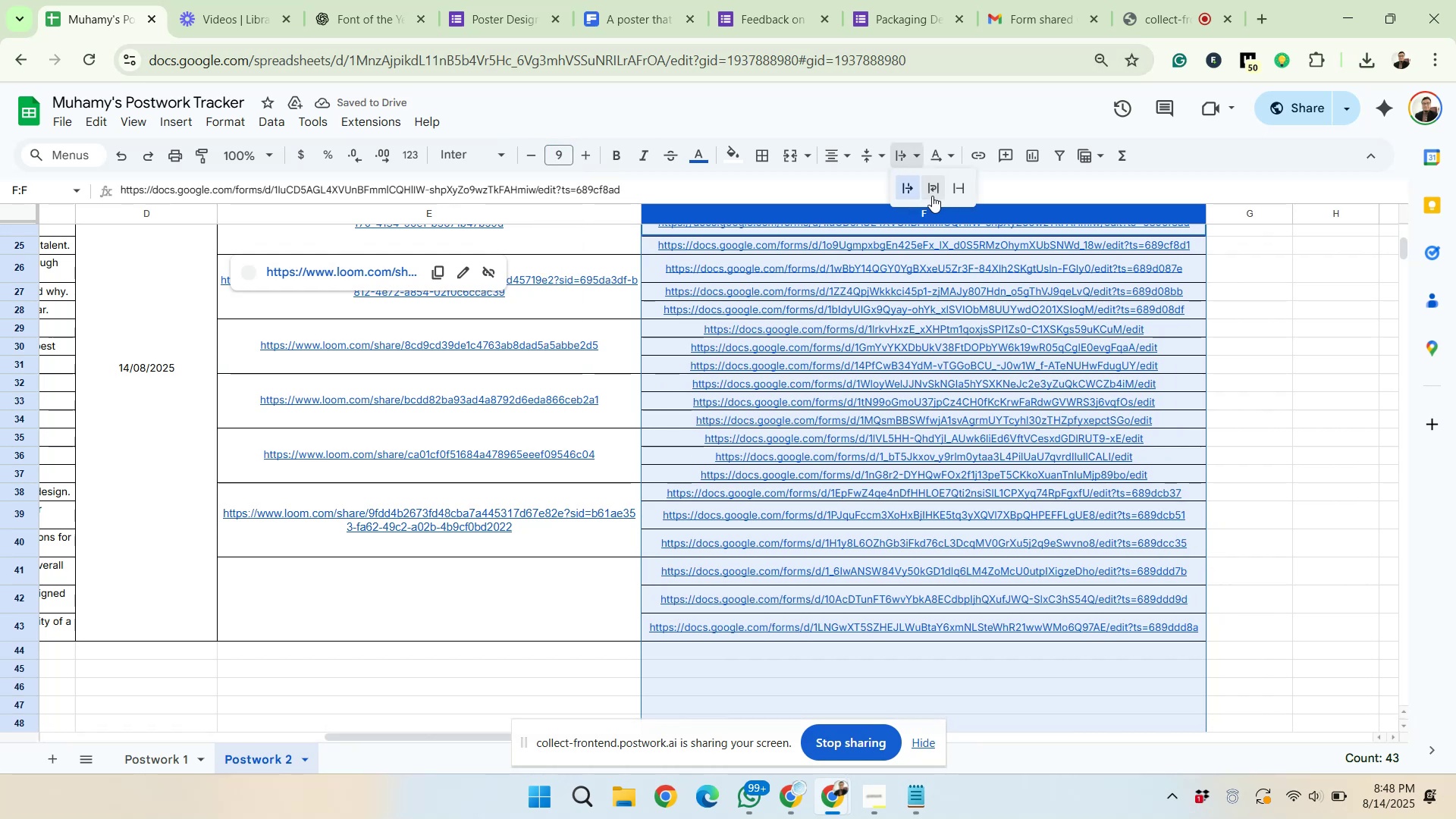 
mouse_move([1022, 396])
 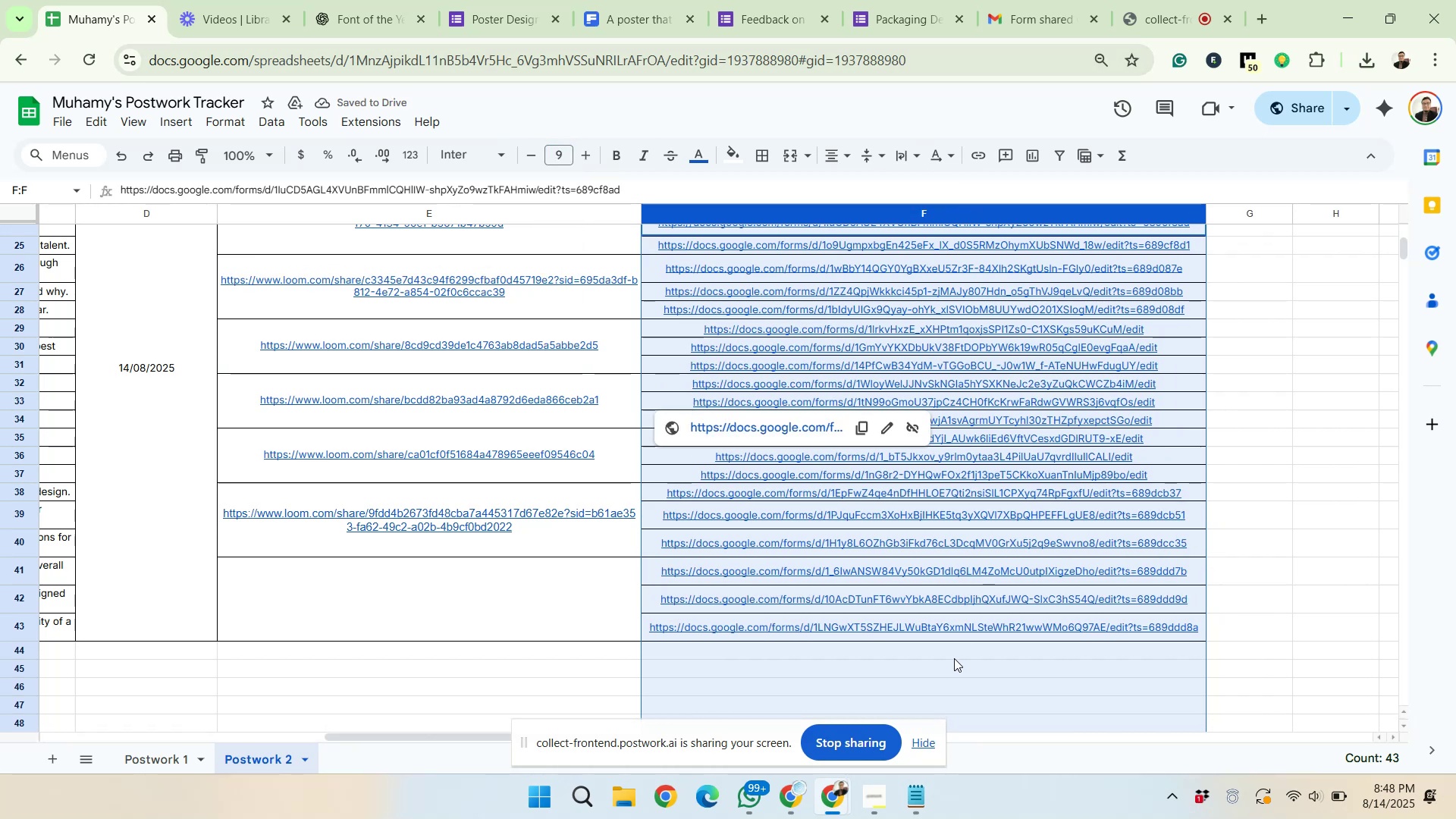 
left_click([569, 538])
 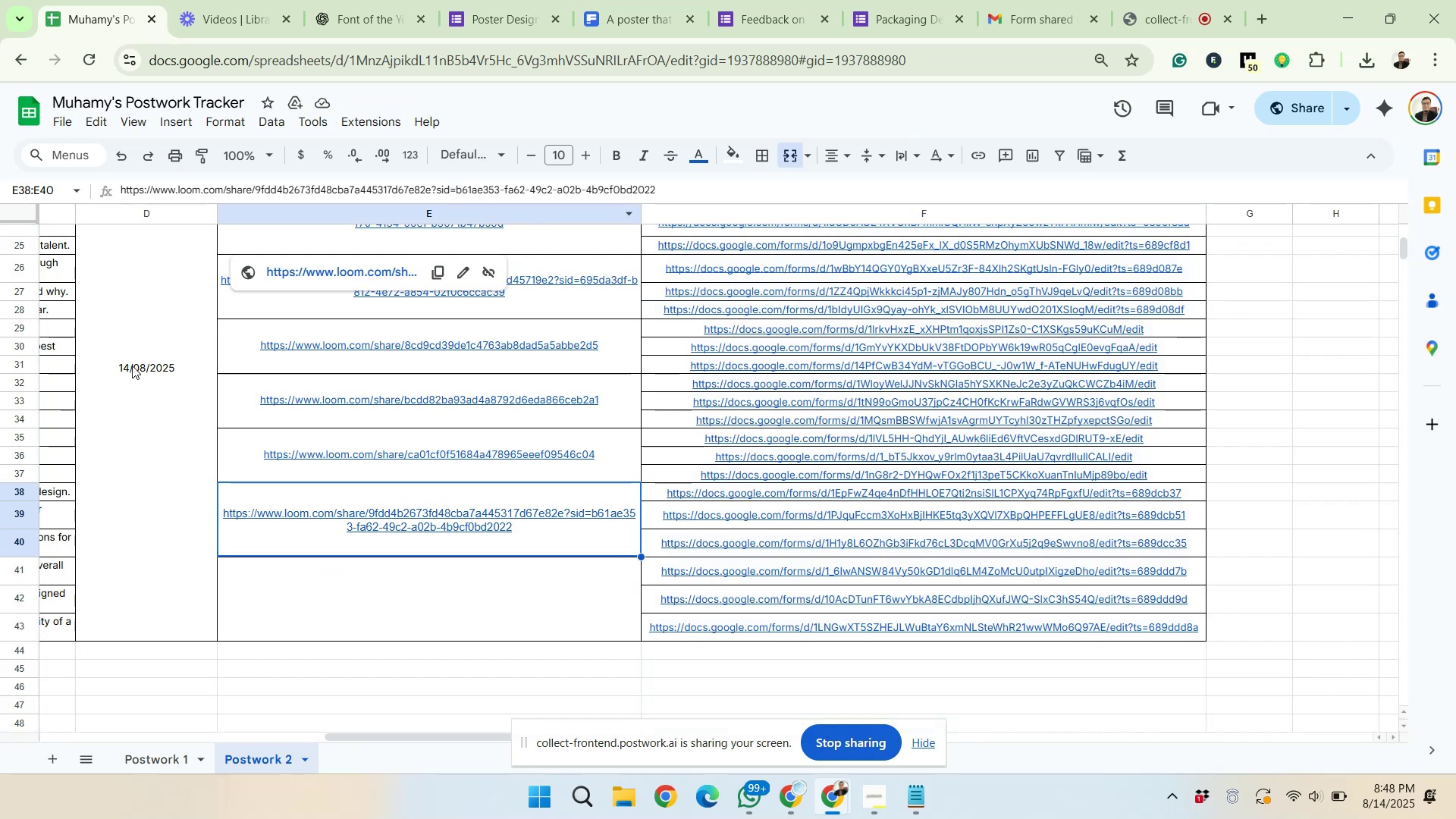 
wait(5.17)
 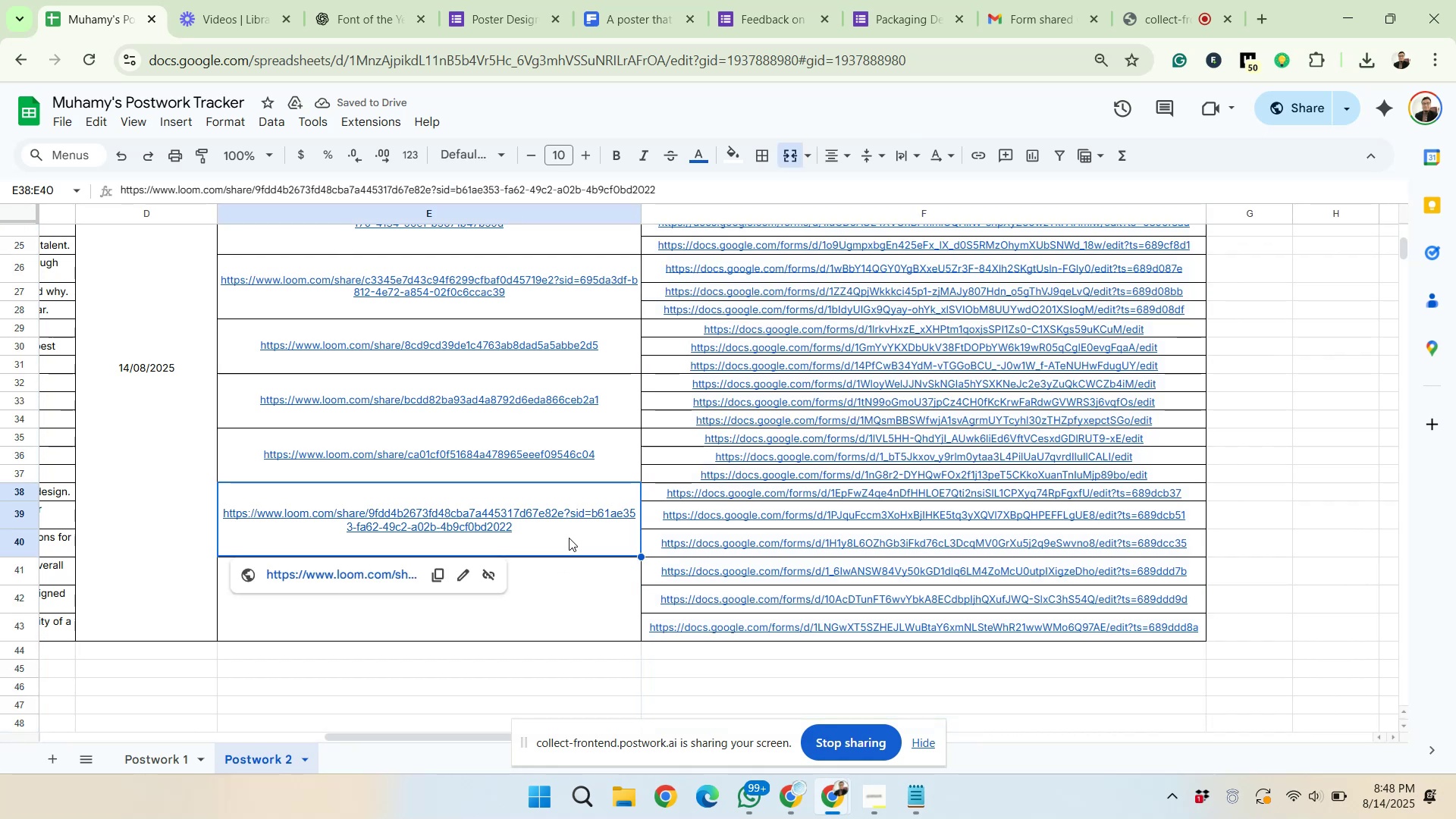 
left_click([334, 216])
 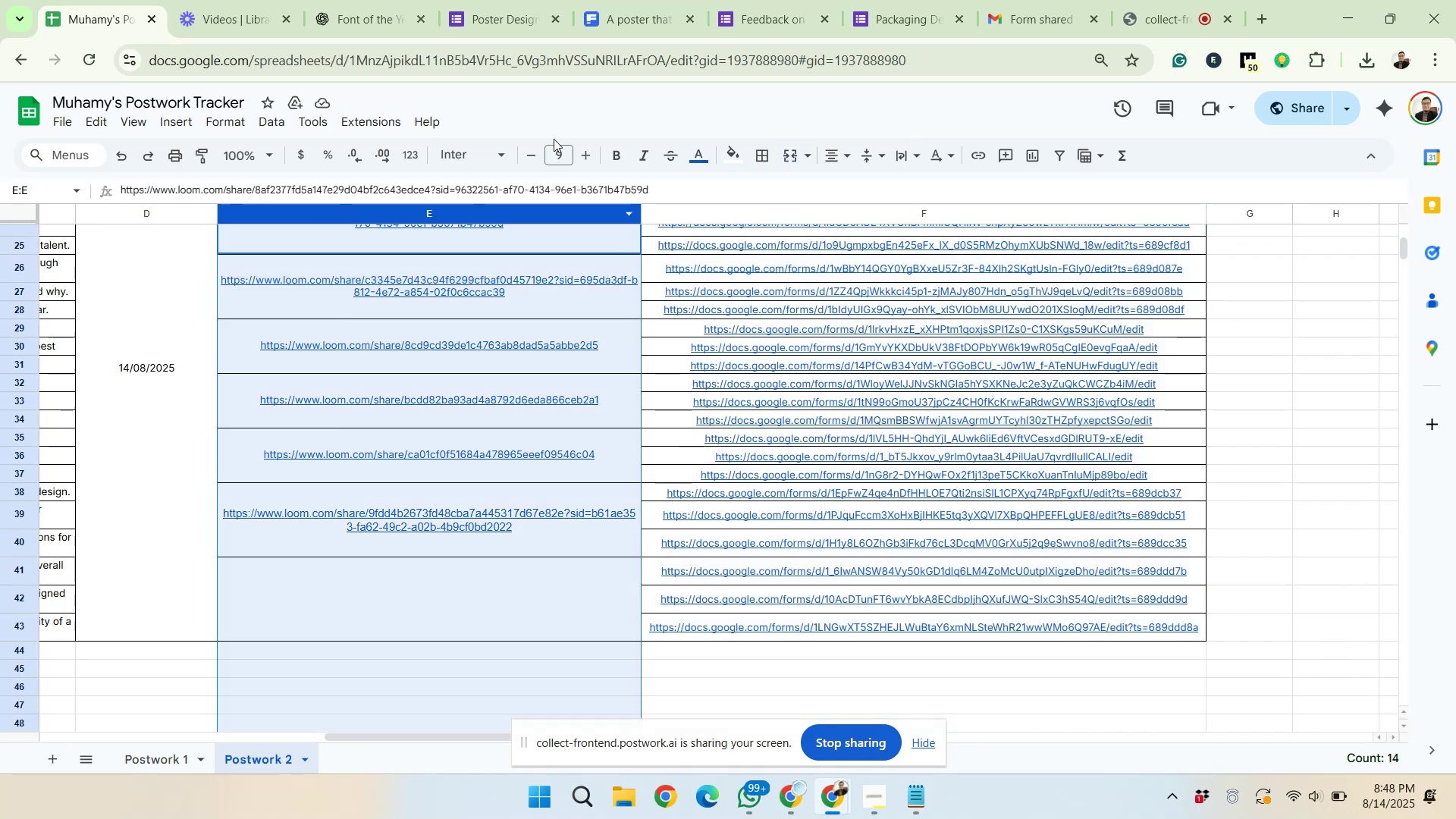 
left_click([495, 155])
 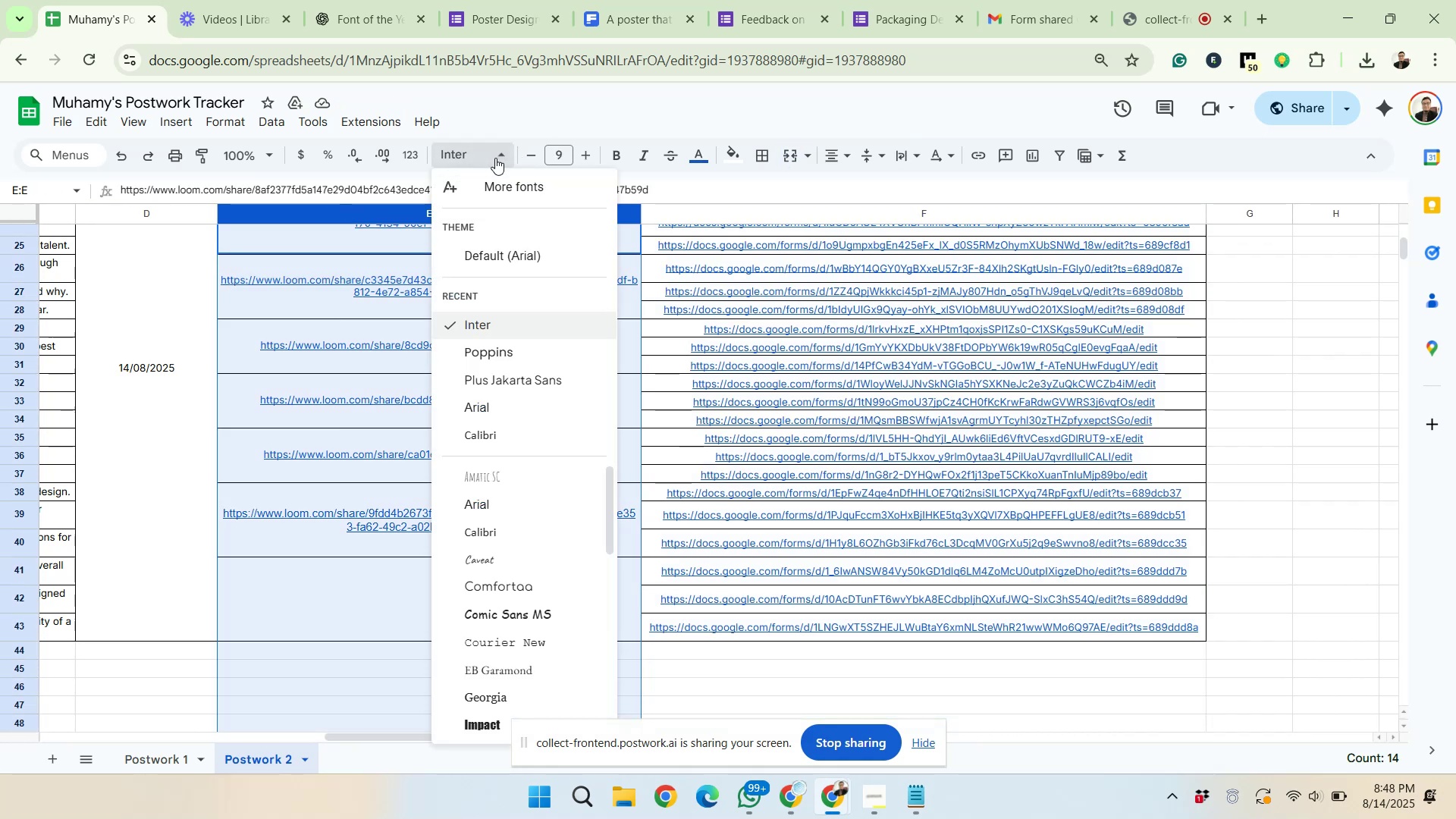 
left_click([519, 324])
 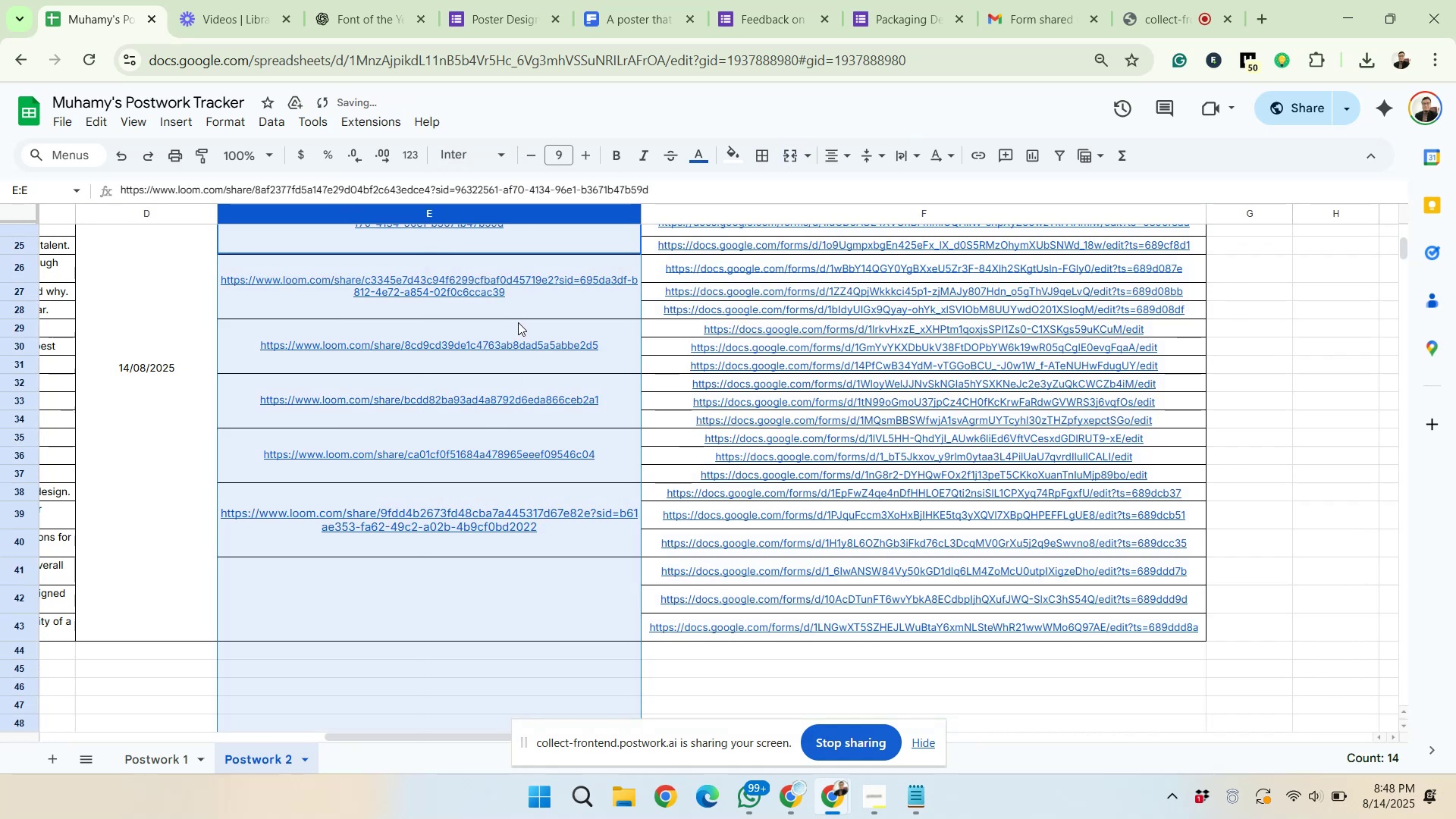 
left_click_drag(start_coordinate=[564, 156], to_coordinate=[551, 159])
 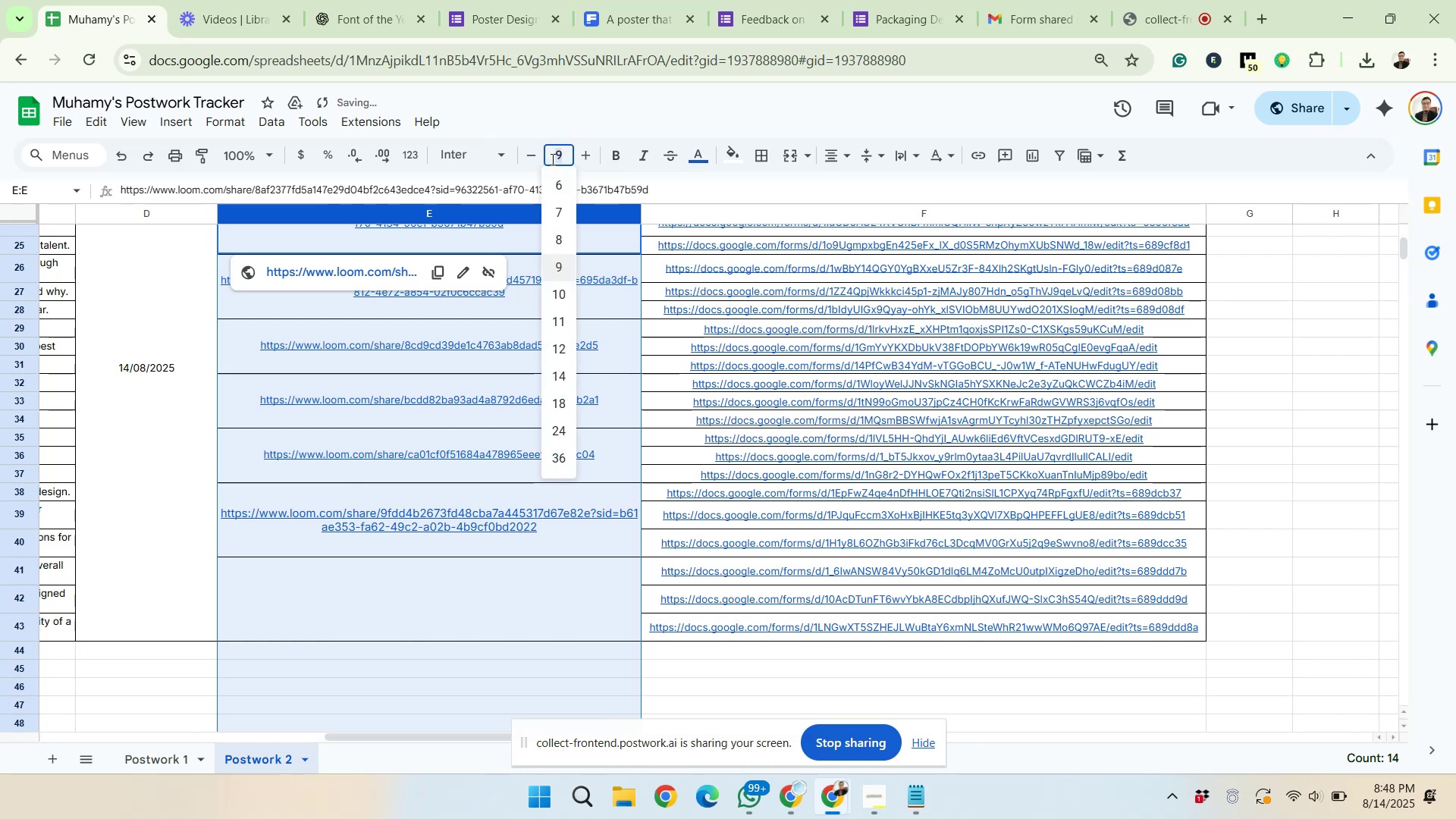 
key(9)
 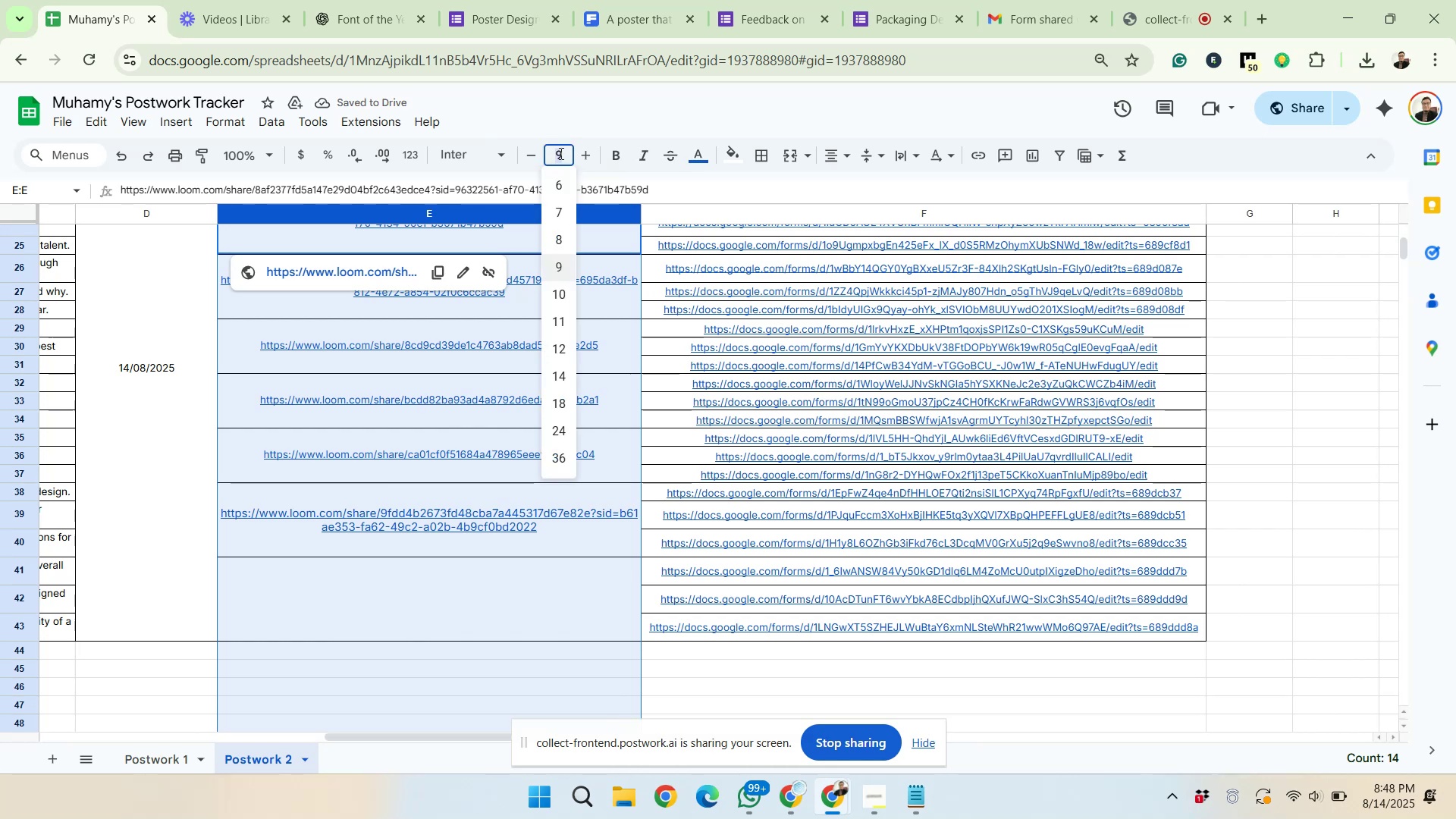 
key(Enter)
 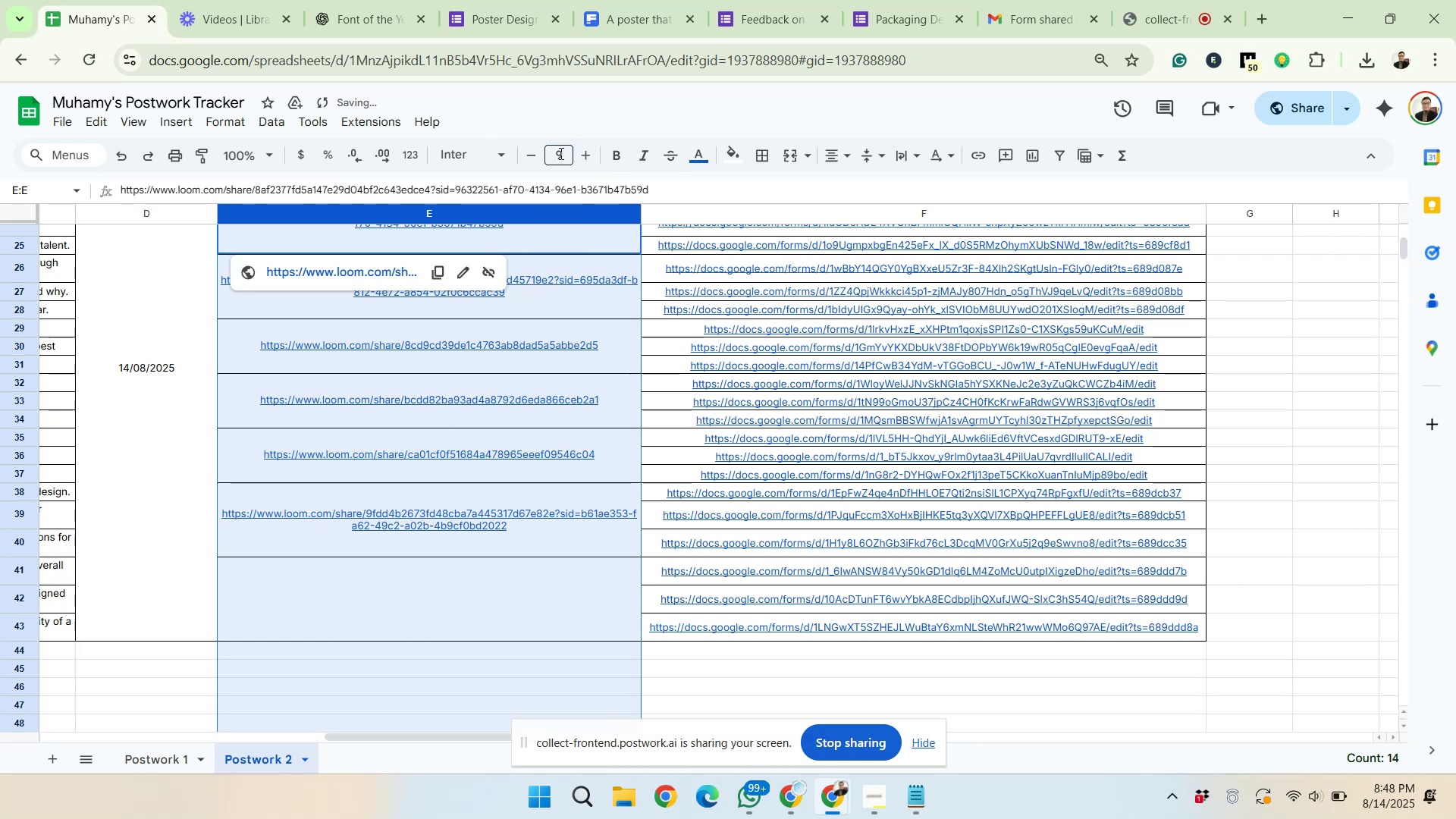 
left_click([613, 595])
 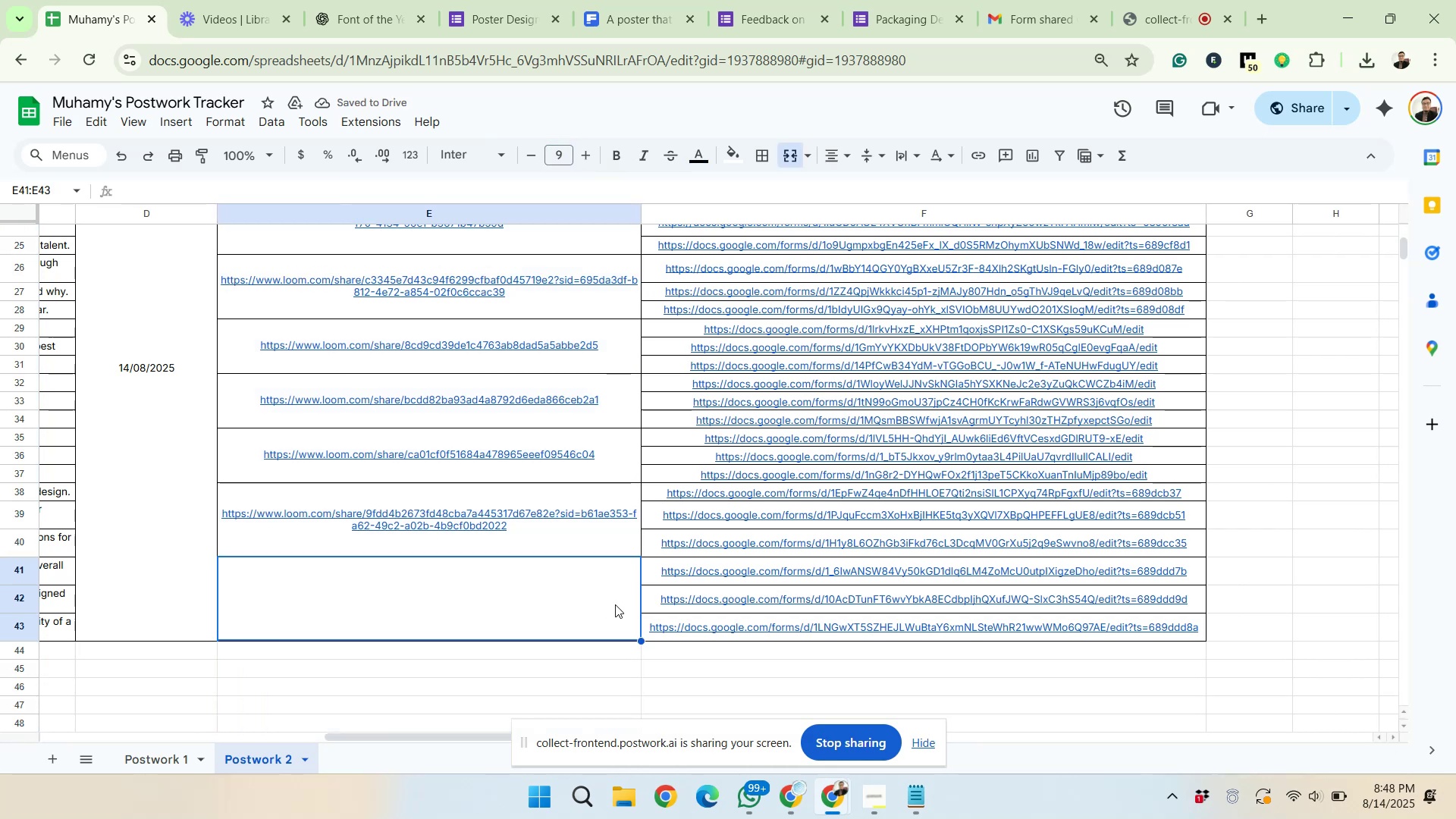 
left_click_drag(start_coordinate=[454, 742], to_coordinate=[443, 739])
 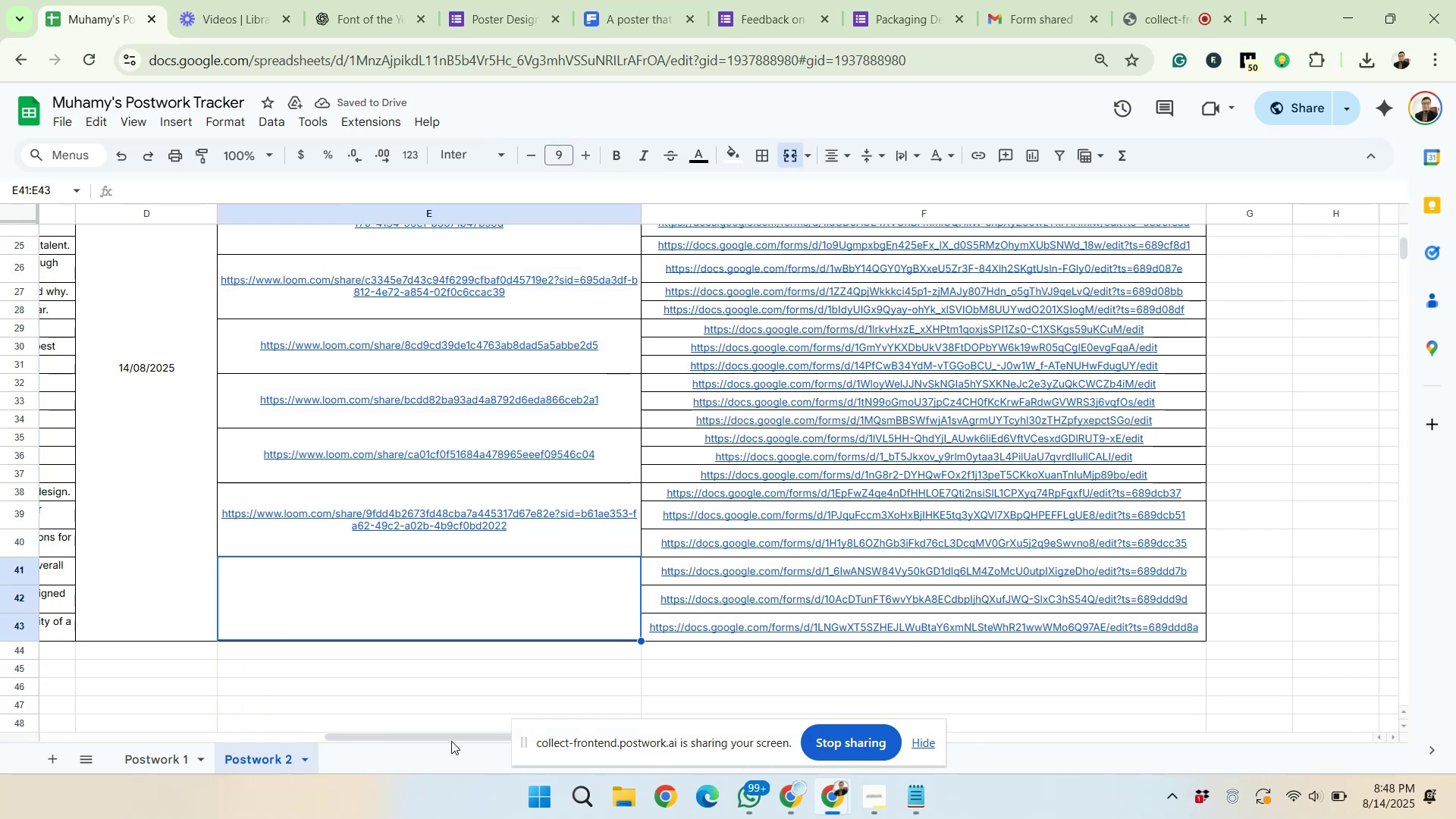 
left_click_drag(start_coordinate=[442, 736], to_coordinate=[104, 697])
 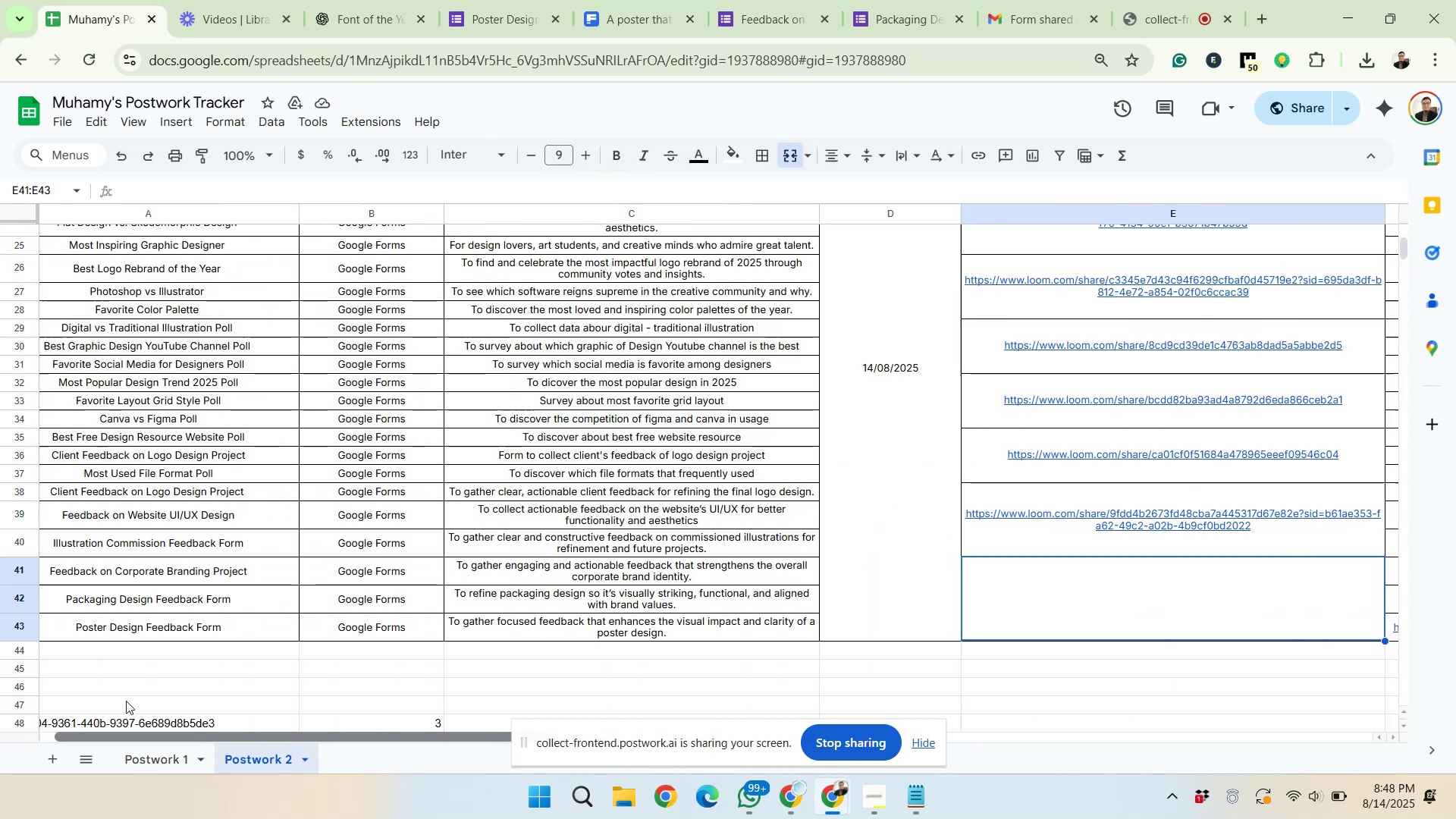 
scroll: coordinate [179, 609], scroll_direction: up, amount: 9.0
 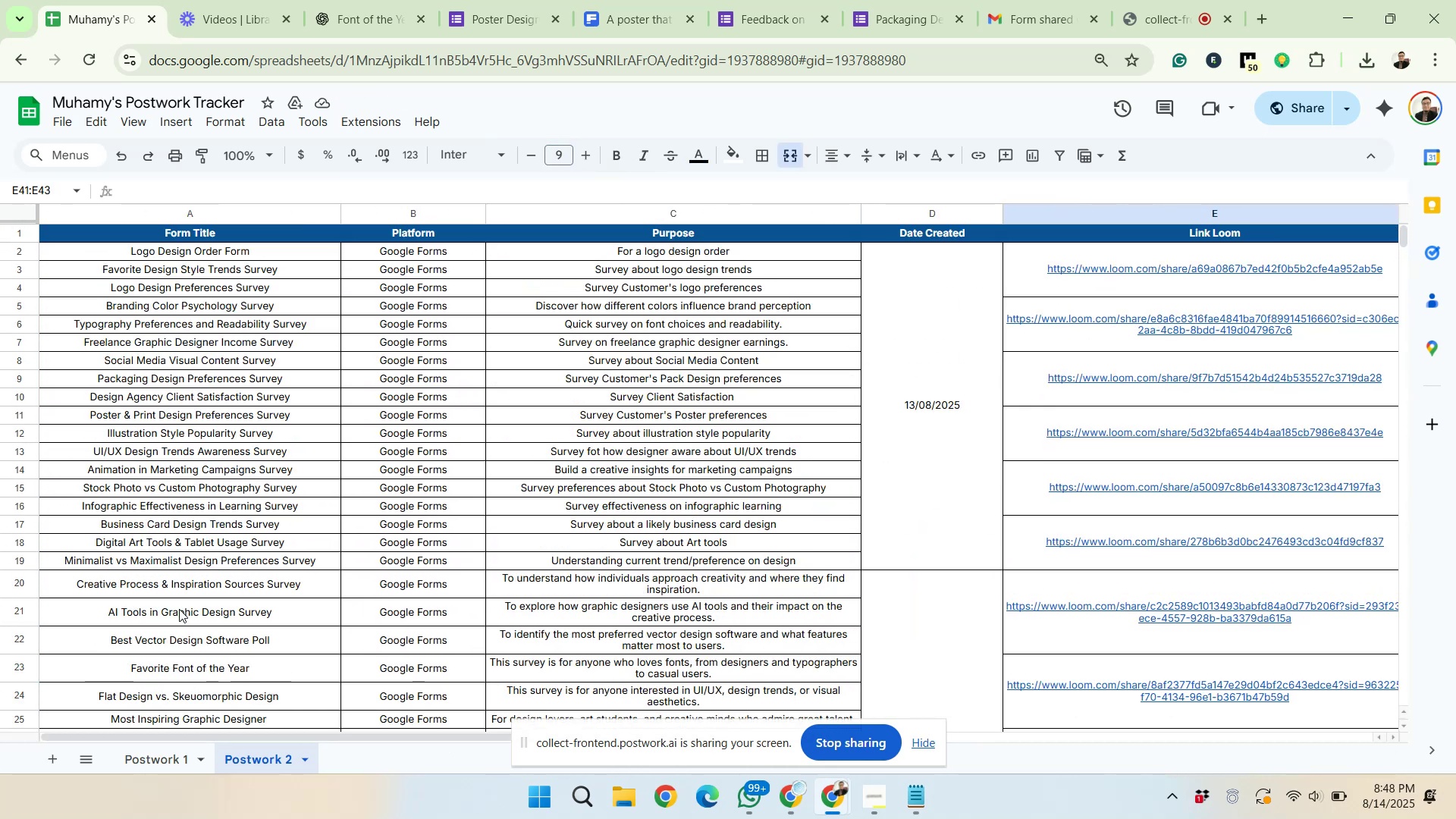 
scroll: coordinate [179, 609], scroll_direction: down, amount: 6.0
 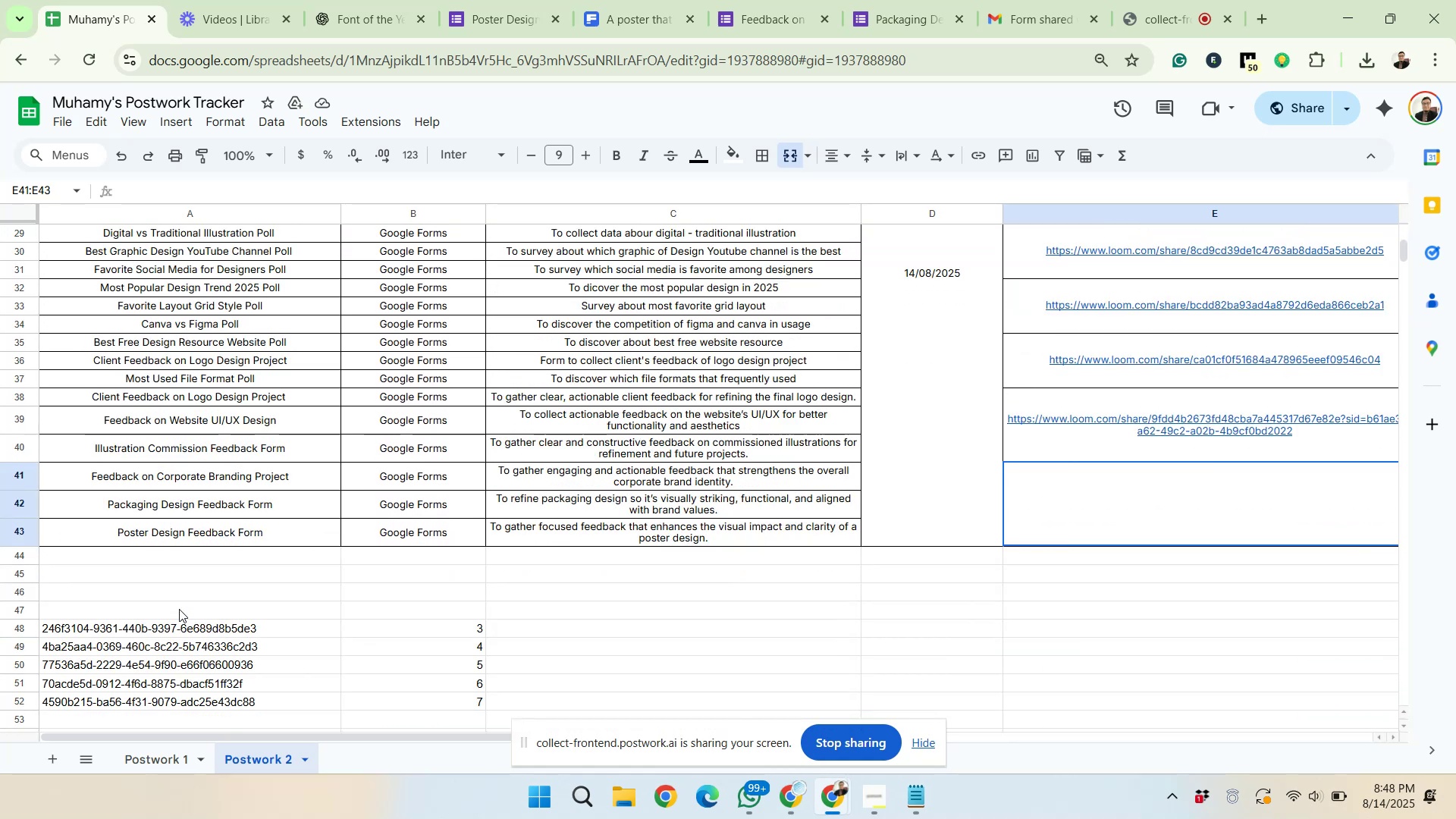 
wait(9.92)
 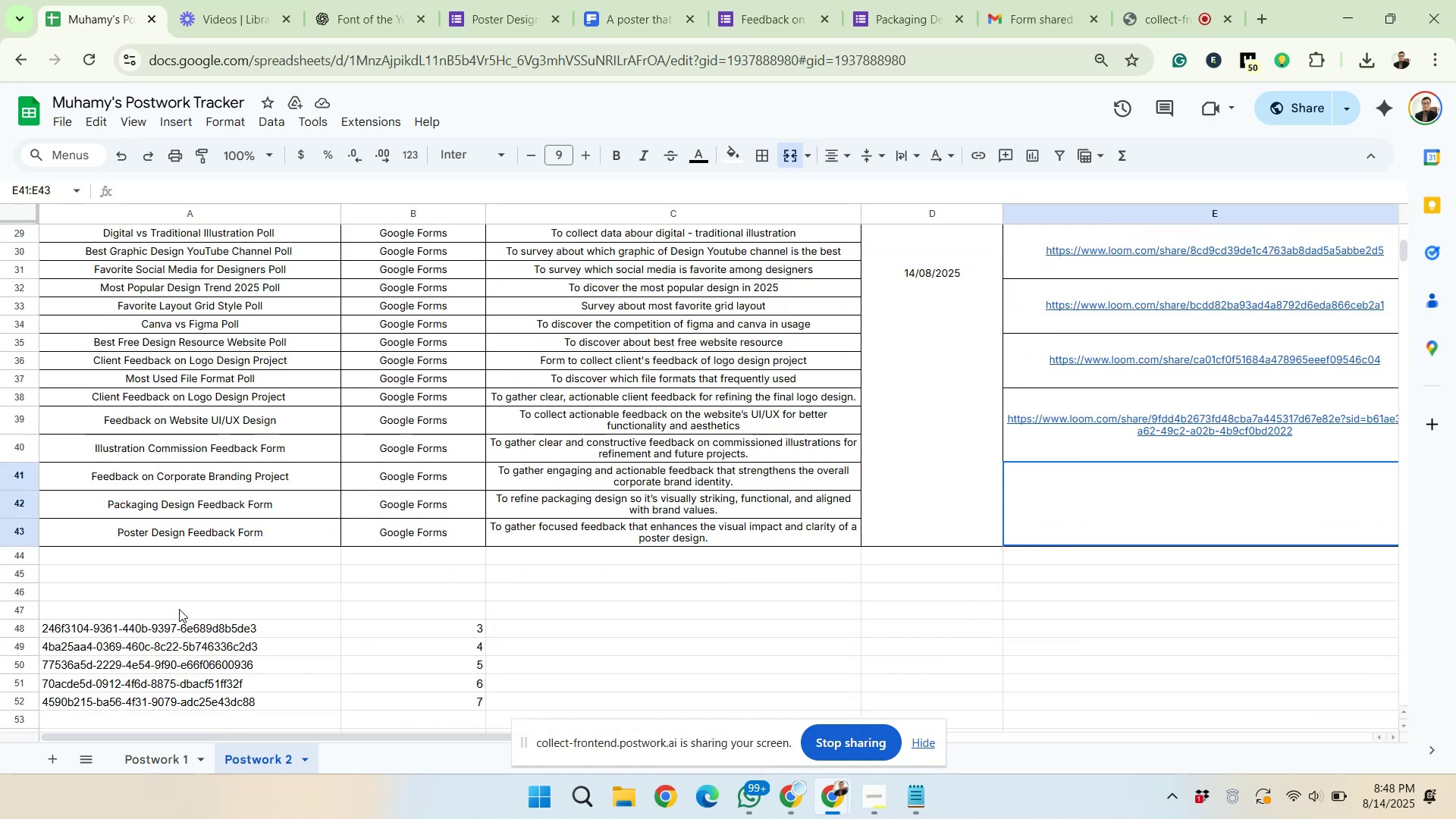 
left_click([508, 0])
 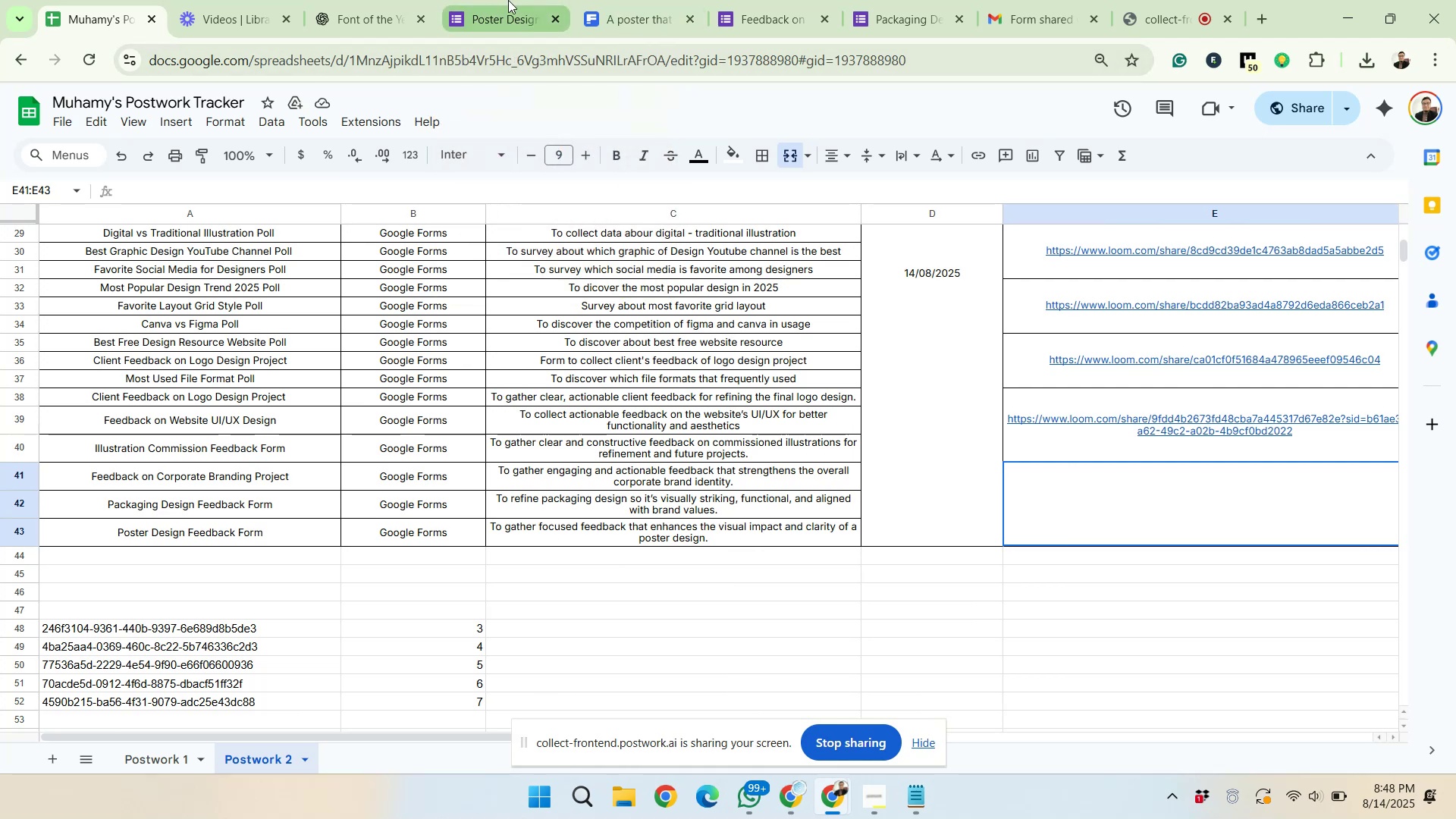 
left_click_drag(start_coordinate=[509, 0], to_coordinate=[915, 0])
 